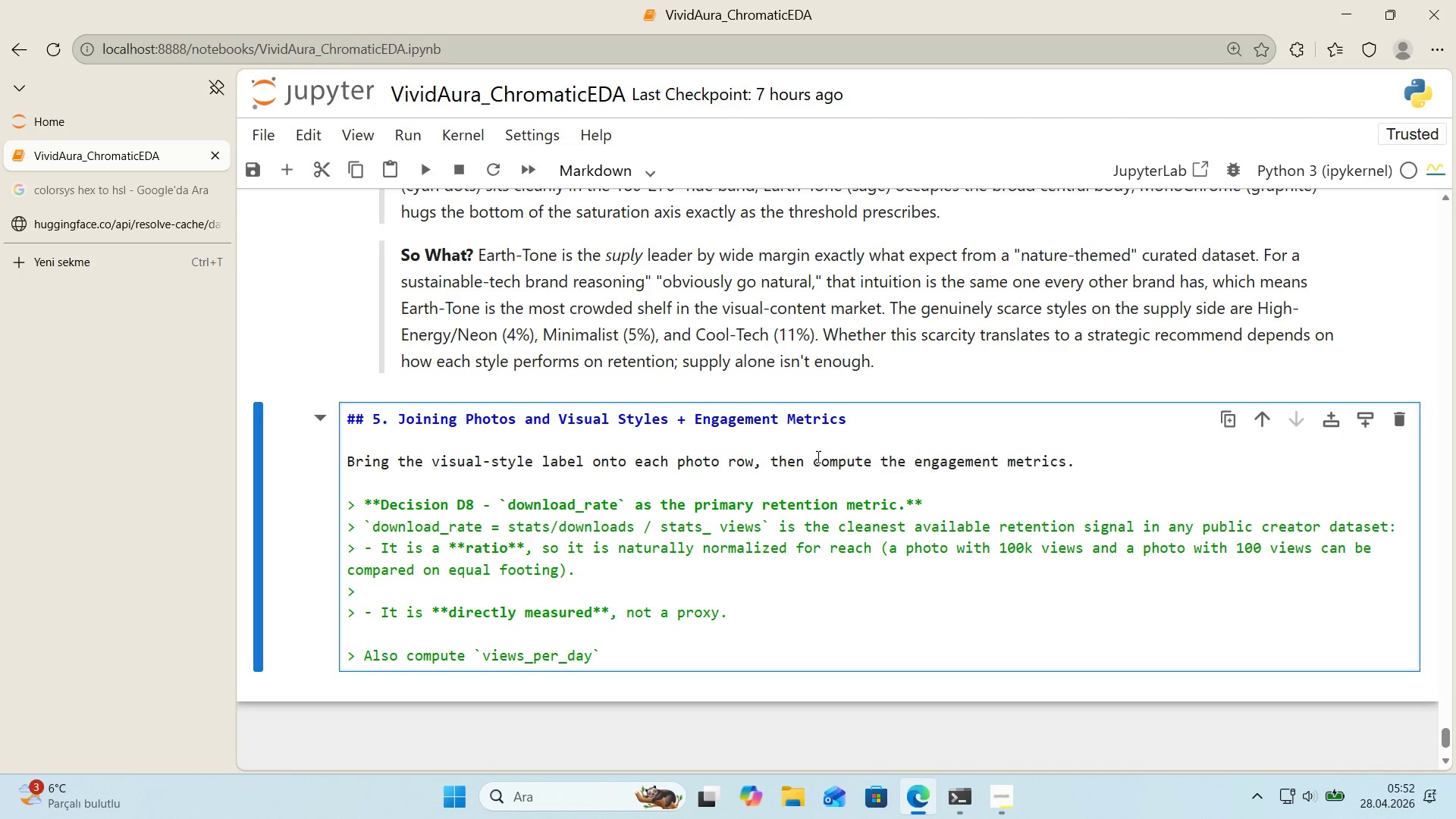 
wait(23.92)
 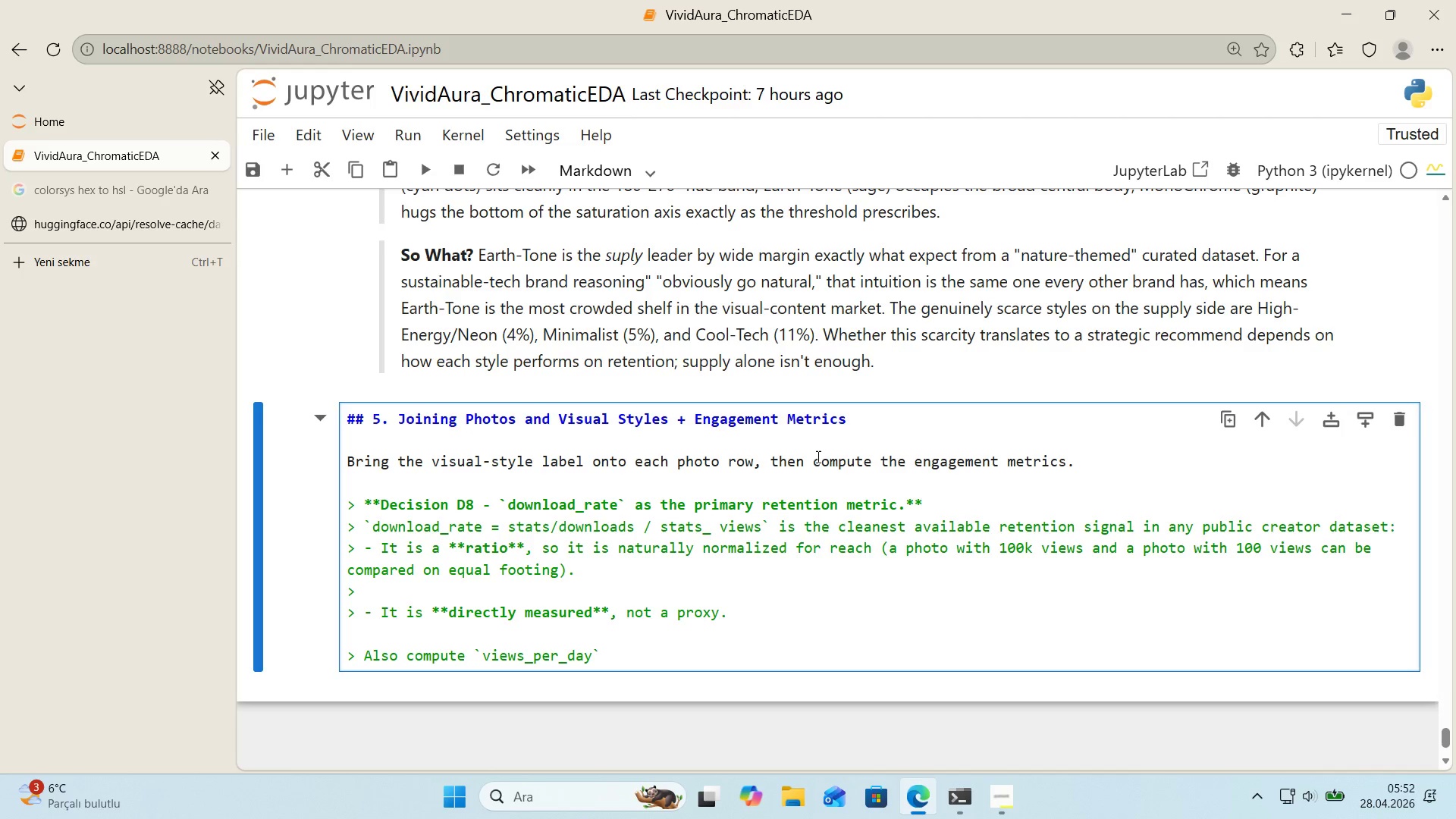 
left_click([498, 592])
 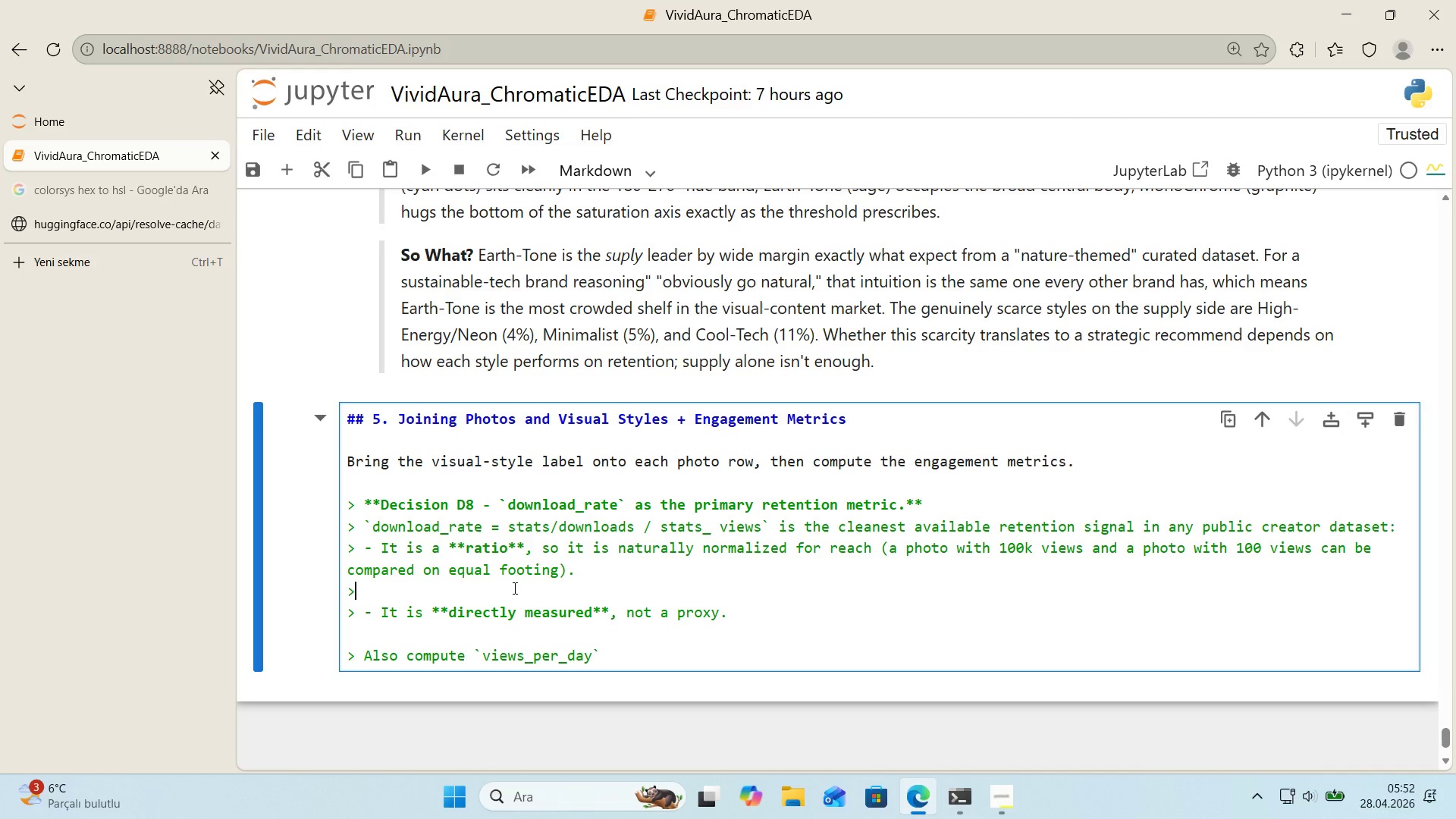 
type( It)
key(Backspace)
key(Backspace)
key(Backspace)
type([Break] - It 's an **aff'rmat've user act'on** download'ng mean)
key(Backspace)
type(s )
key(Backspace)
key(Backspace)
type(a)
key(Backspace)
type(ns the usser)
key(Backspace)
key(Backspace)
key(Backspace)
type(er )
 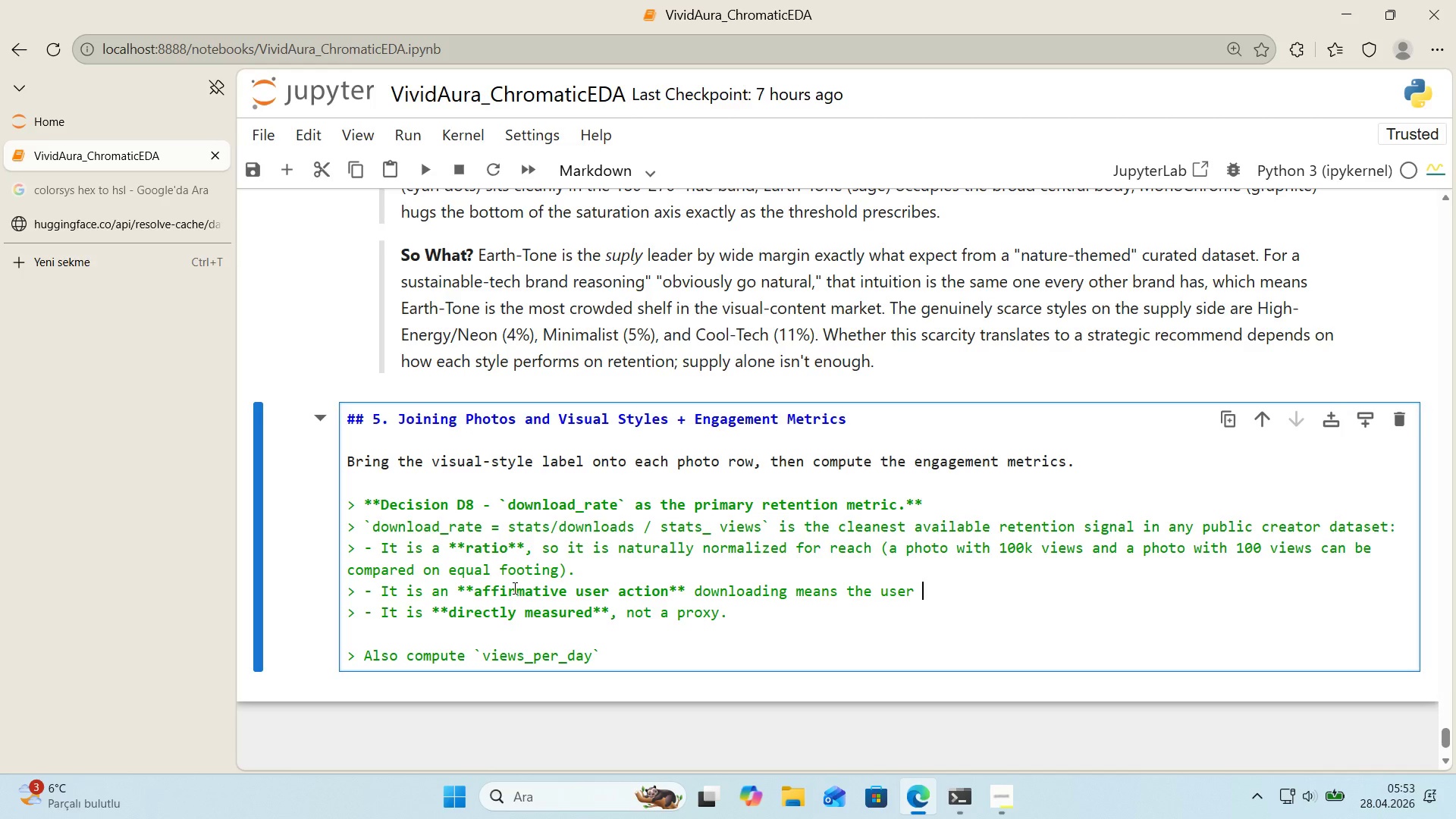 
wait(13.88)
 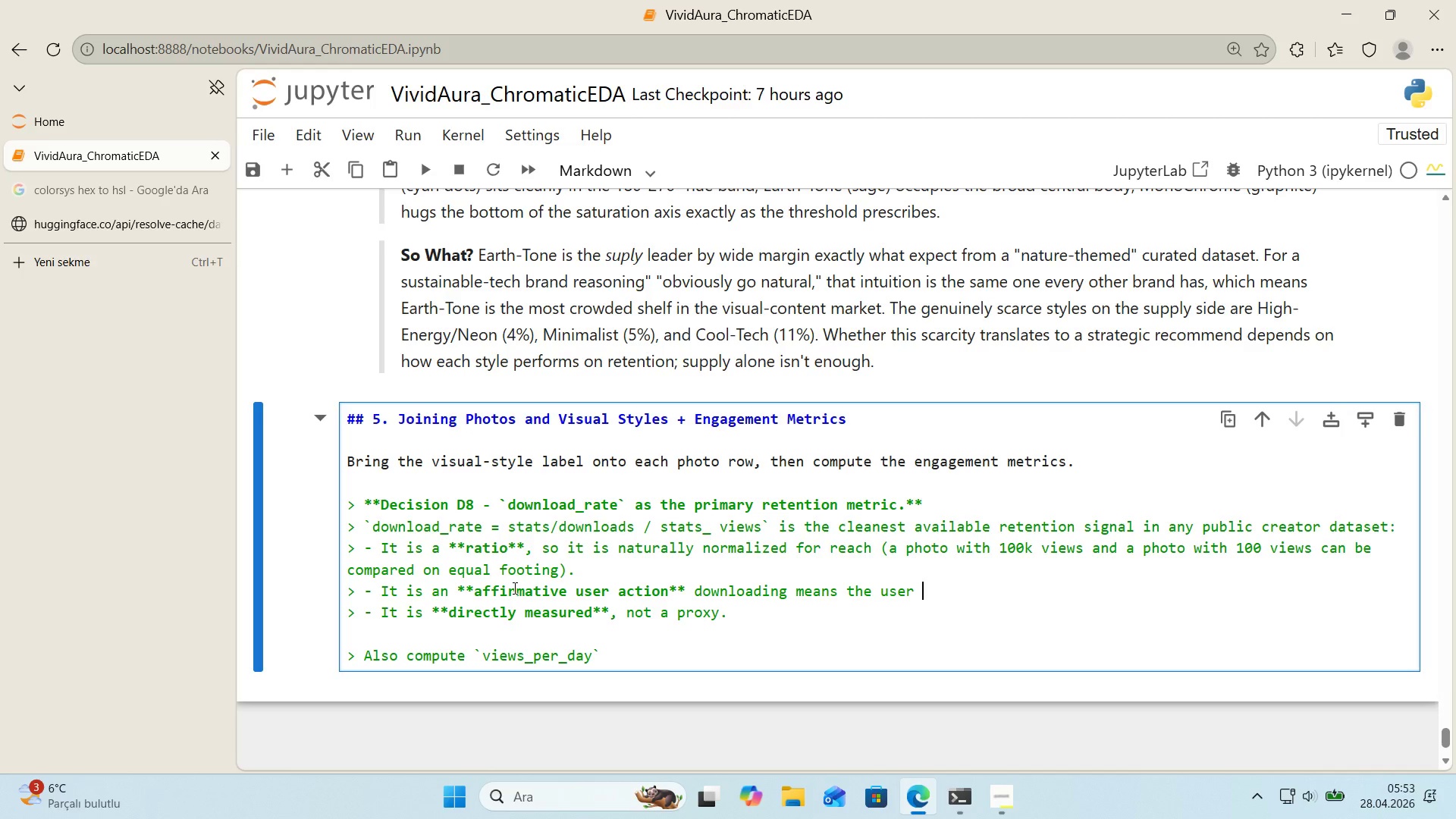 
type(anted)
key(Backspace)
key(Backspace)
key(Backspace)
key(Backspace)
key(Backspace)
key(Backspace)
type( wanted to keep the asset, not kis)
key(Backspace)
key(Backspace)
key(Backspace)
type(jsu)
key(Backspace)
key(Backspace)
type(ust glanced at 't. Th's 's closer to)
 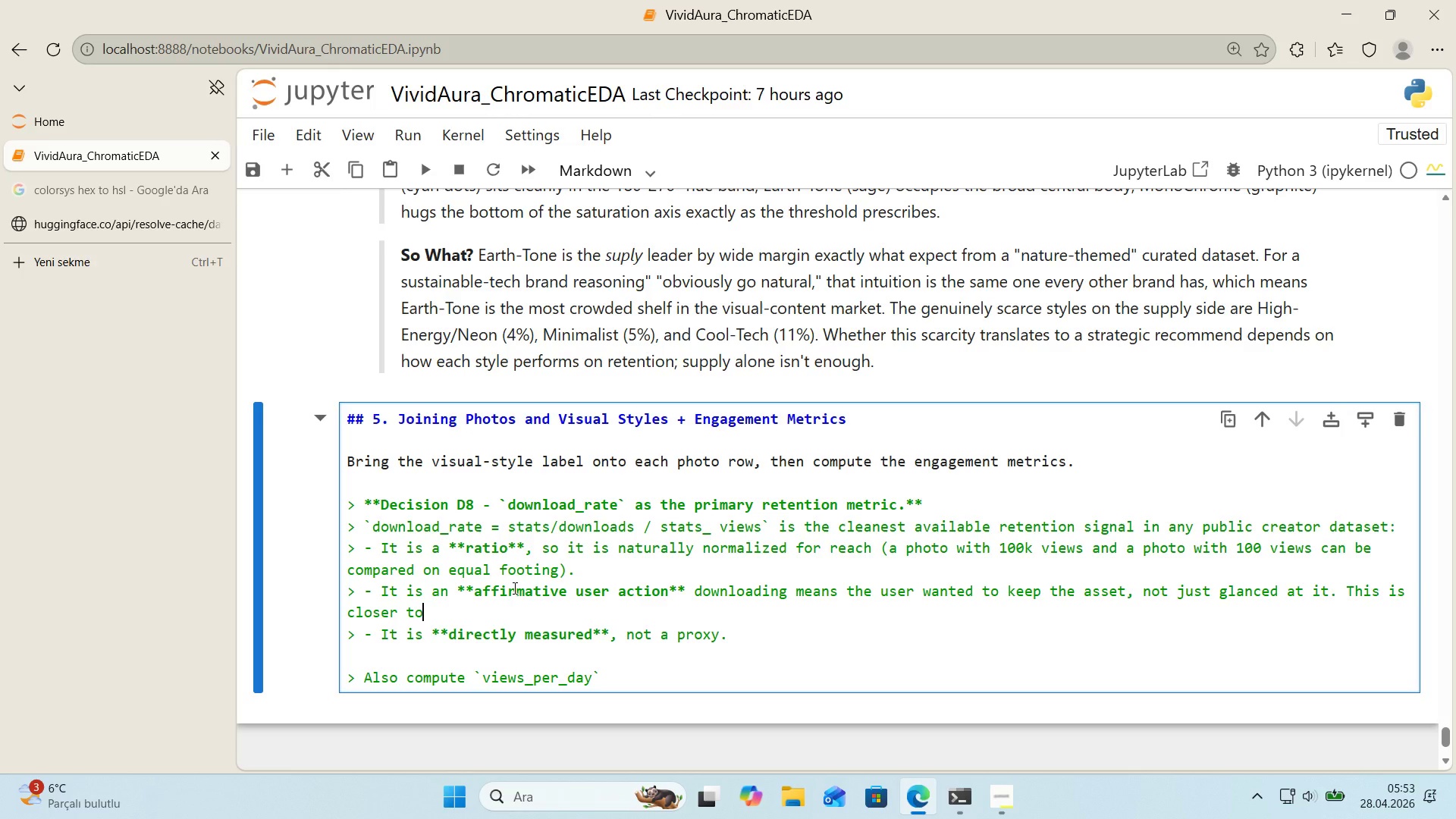 
wait(5.05)
 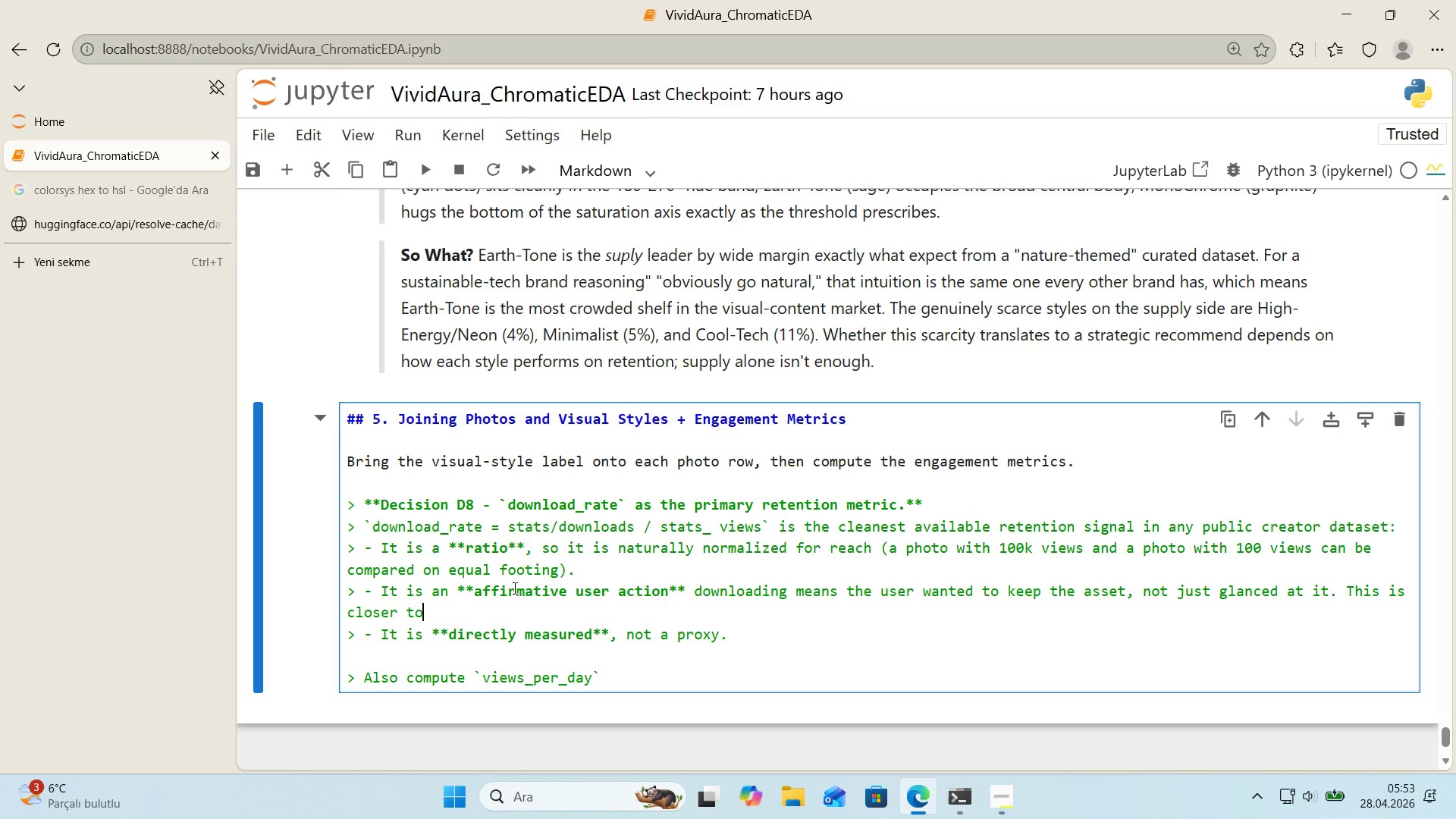 
type( t)
key(Backspace)
type(l'teral retent'on than any l'ke&comment metr'c on Youutbe)
key(Backspace)
key(Backspace)
key(Backspace)
key(Backspace)
type(tube*)
key(Backspace)
type(&Instagar)
key(Backspace)
key(Backspace)
type(ram -style data.)
 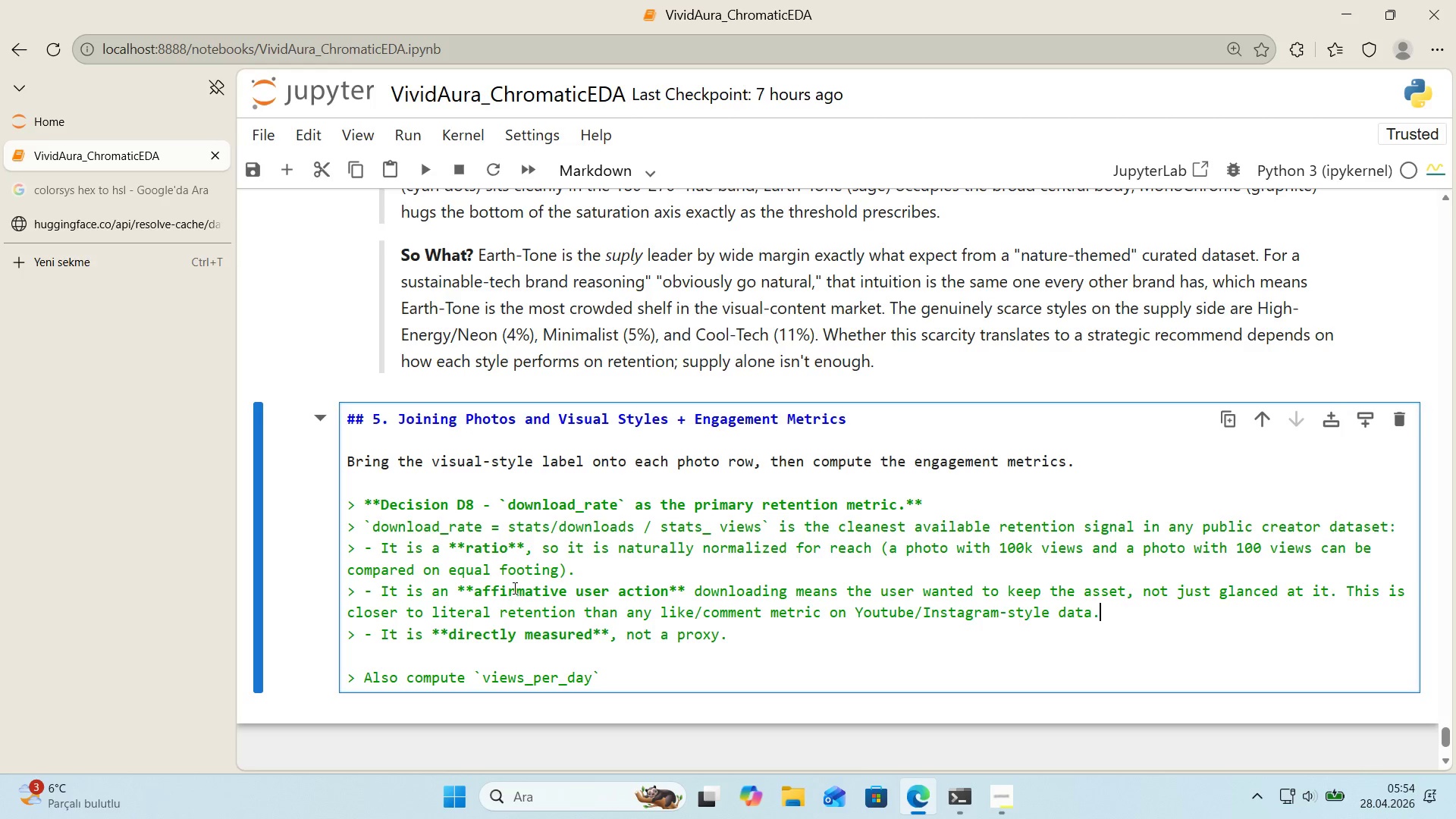 
 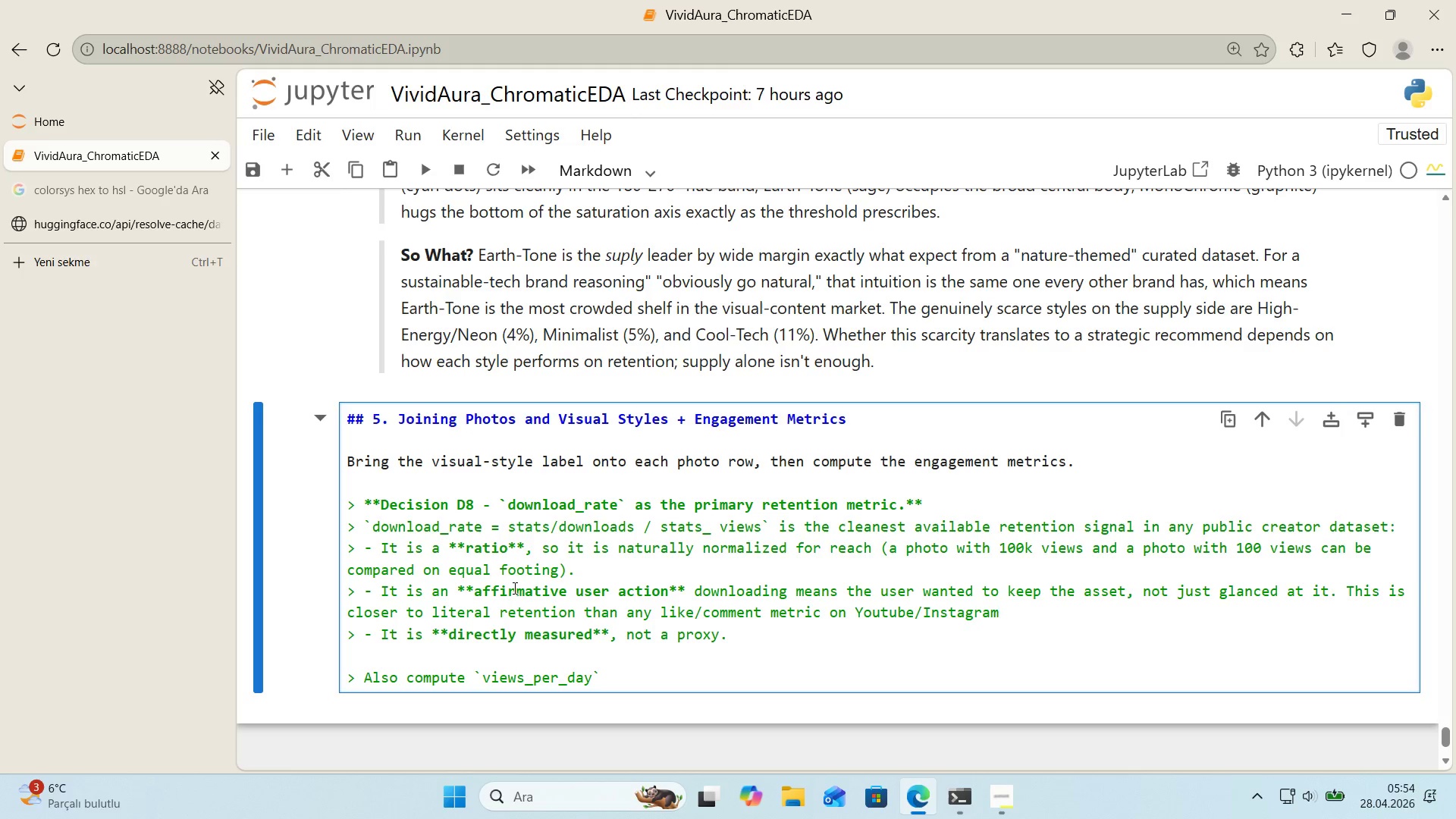 
key(ArrowDown)
 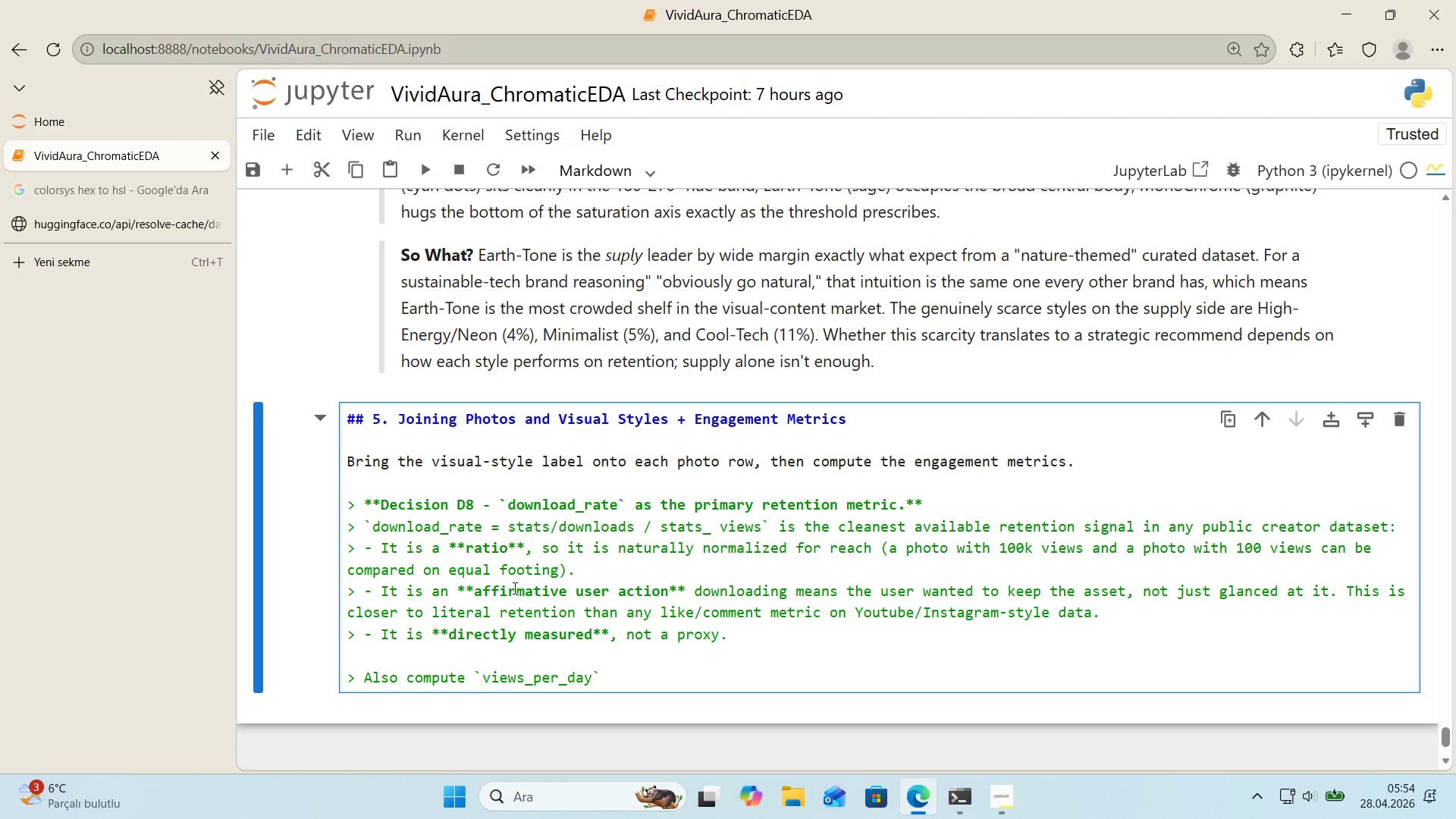 
wait(5.66)
 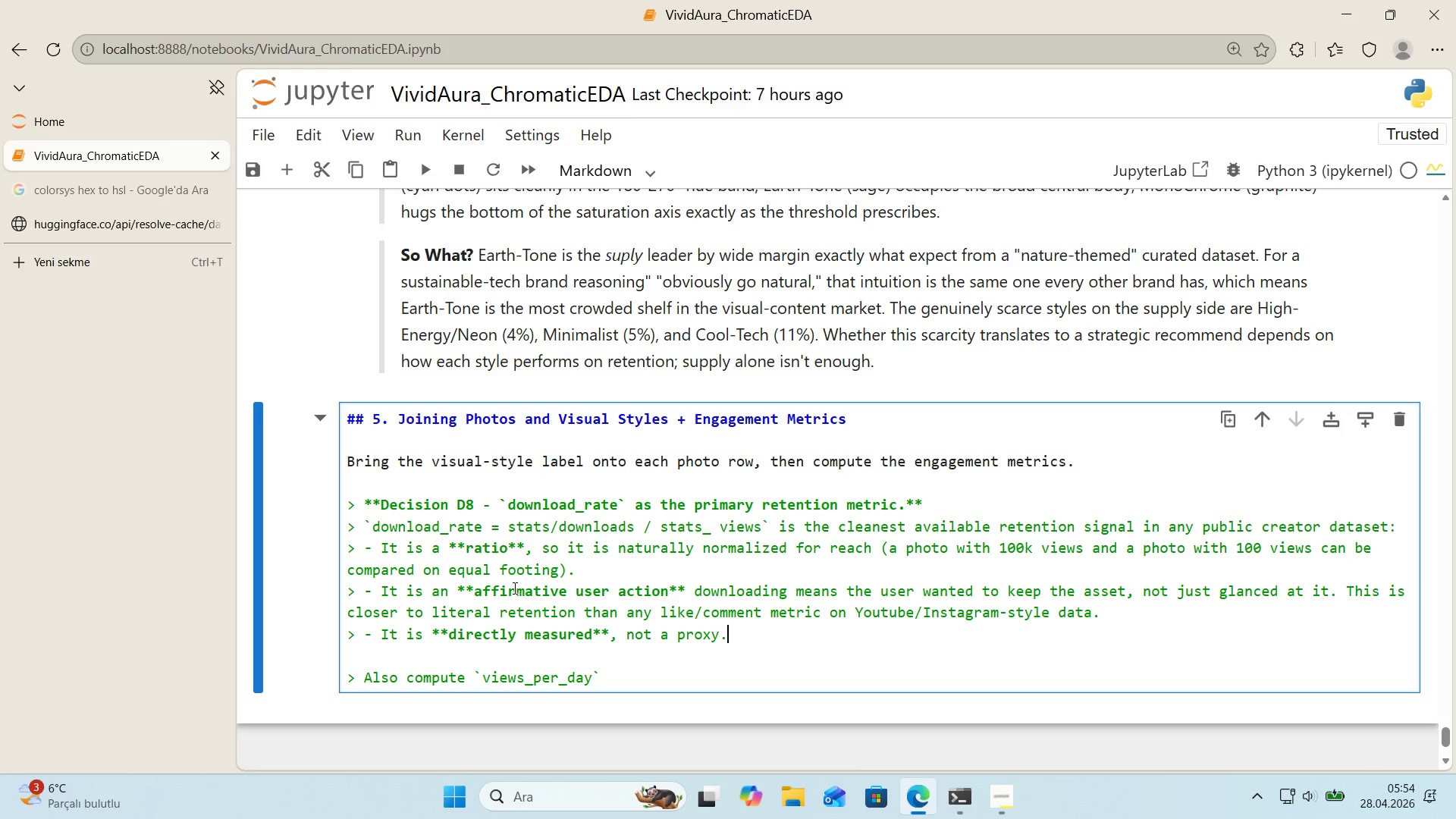 
key(ArrowDown)
 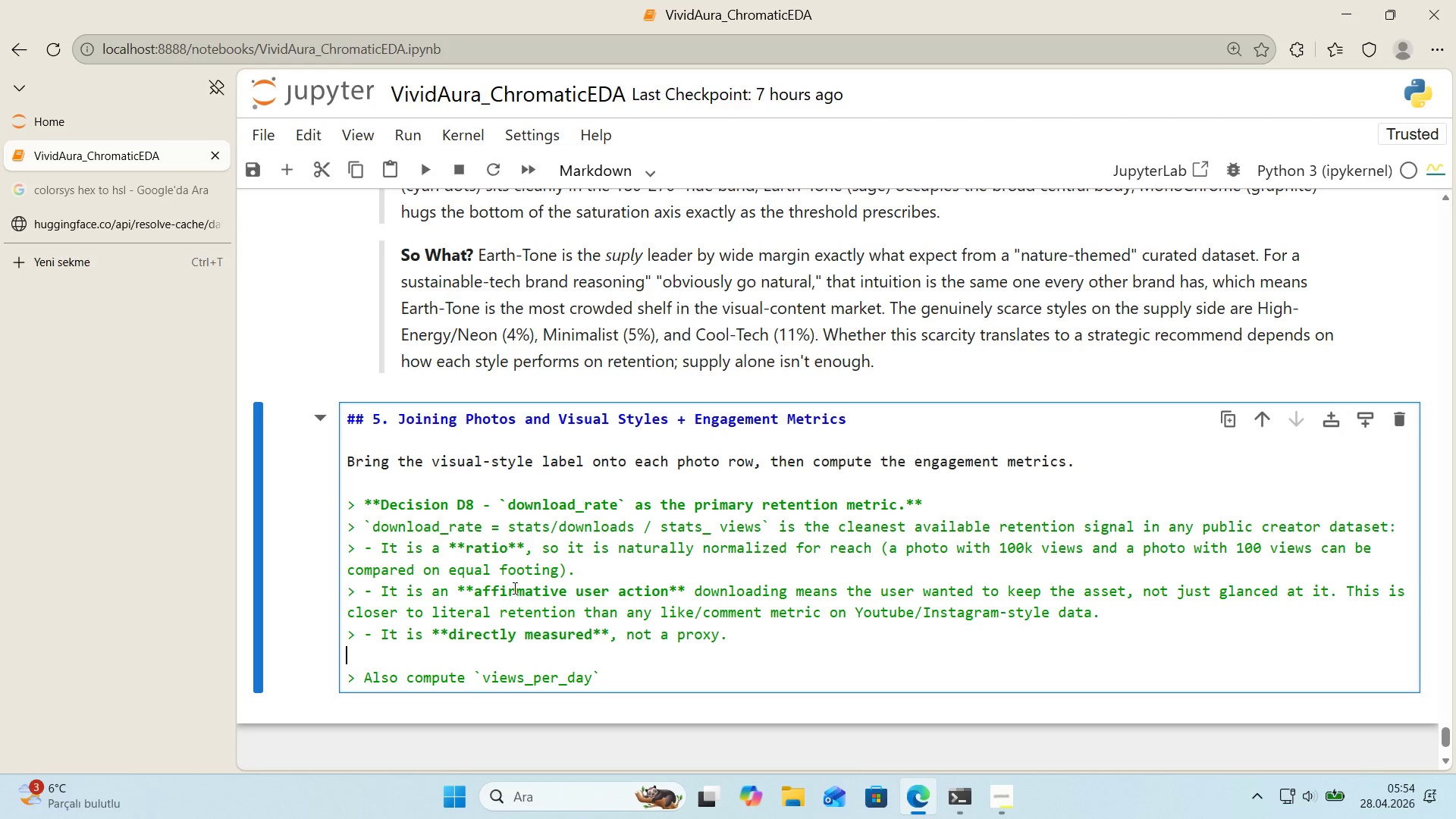 
key(ArrowDown)
 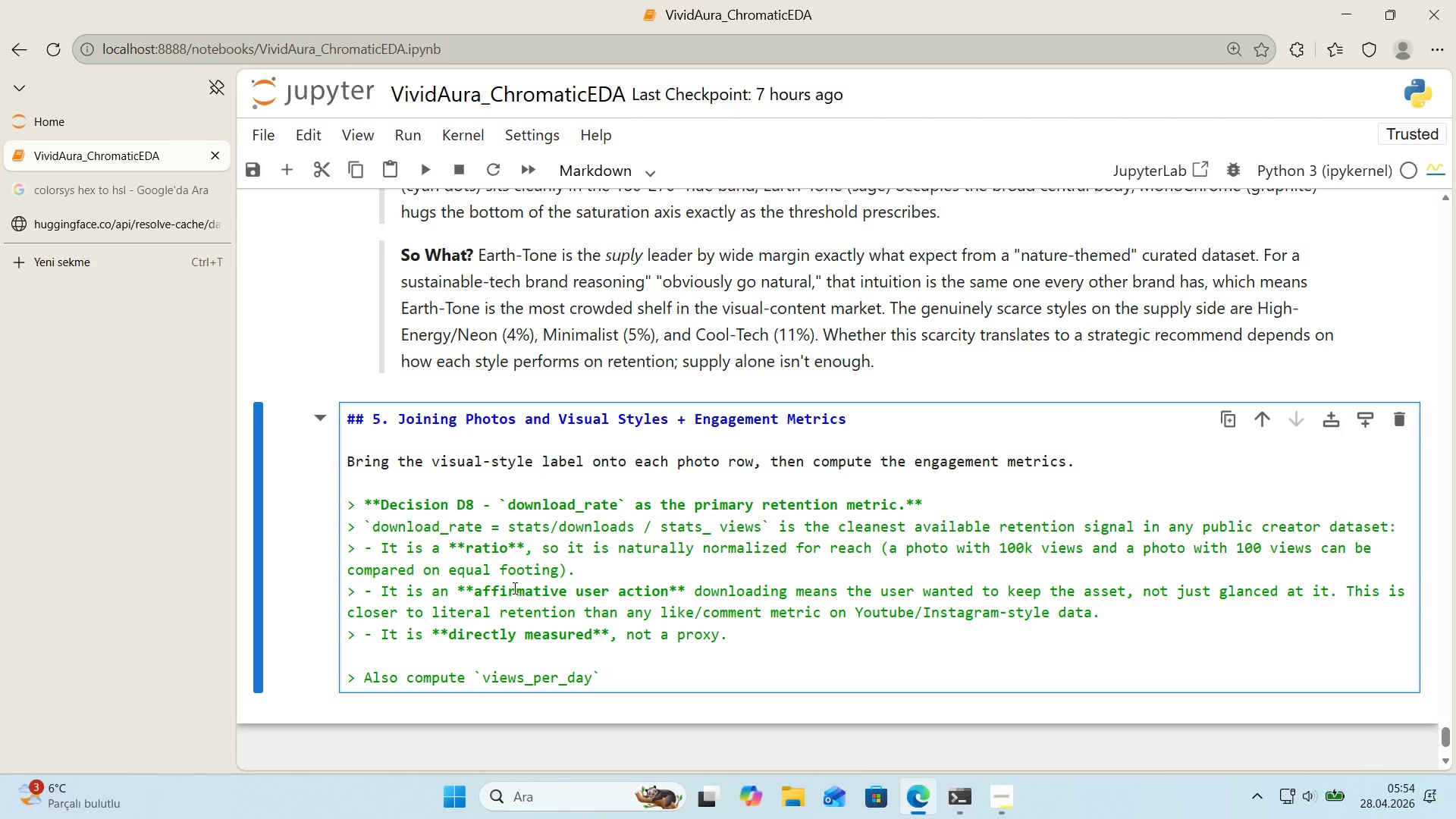 
key(Backspace)
type( *()
 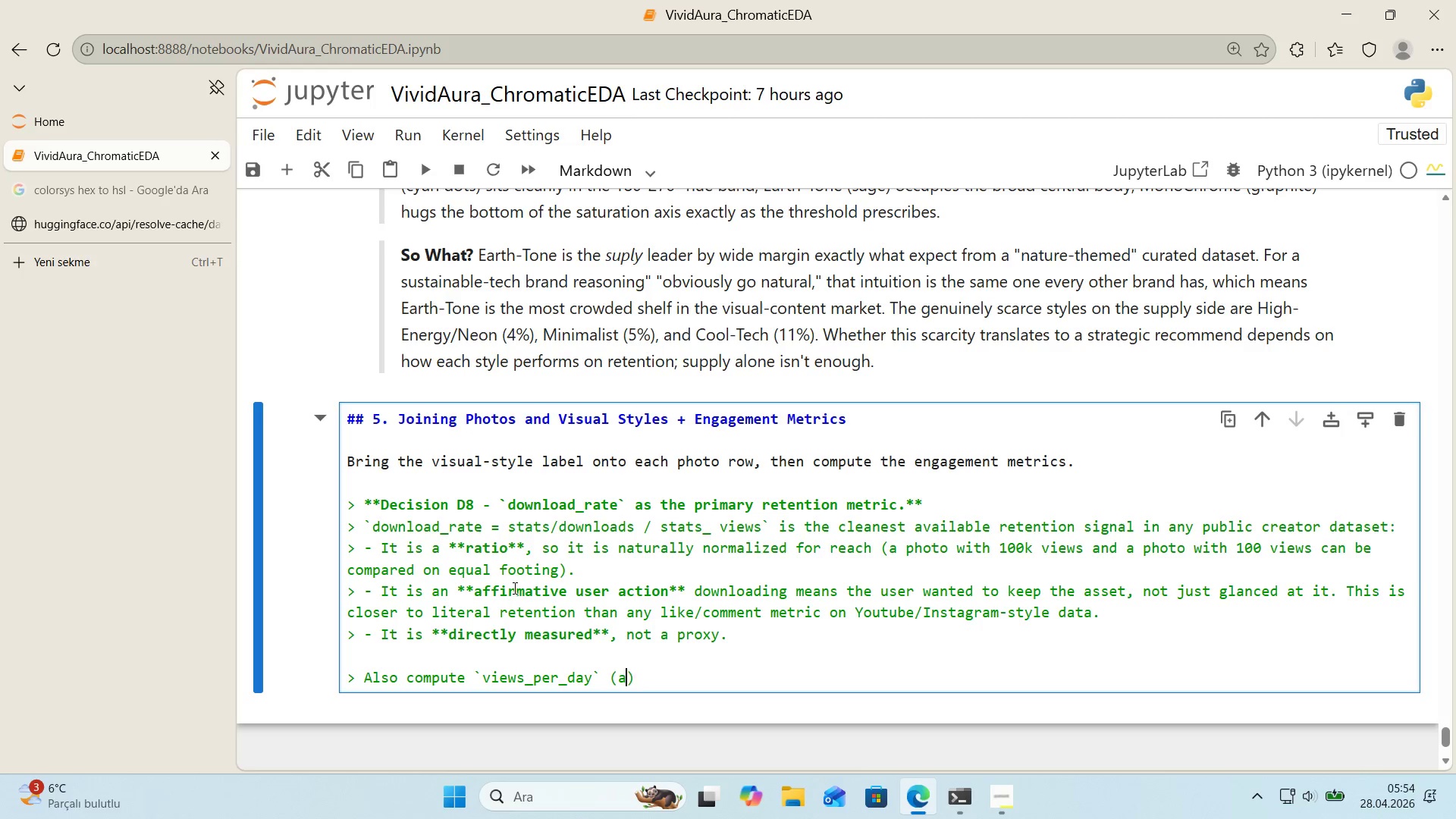 
 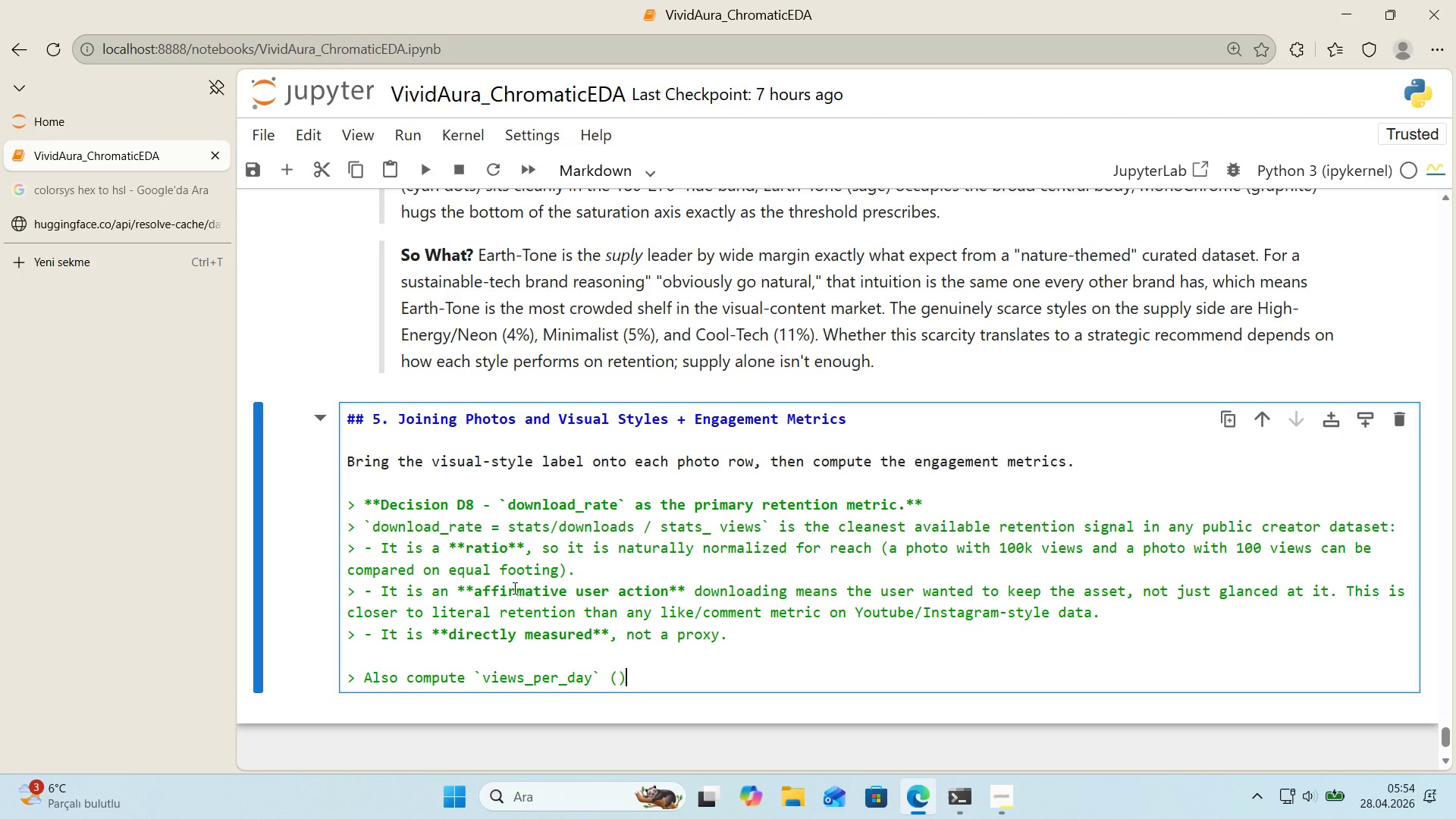 
key(ArrowLeft)
 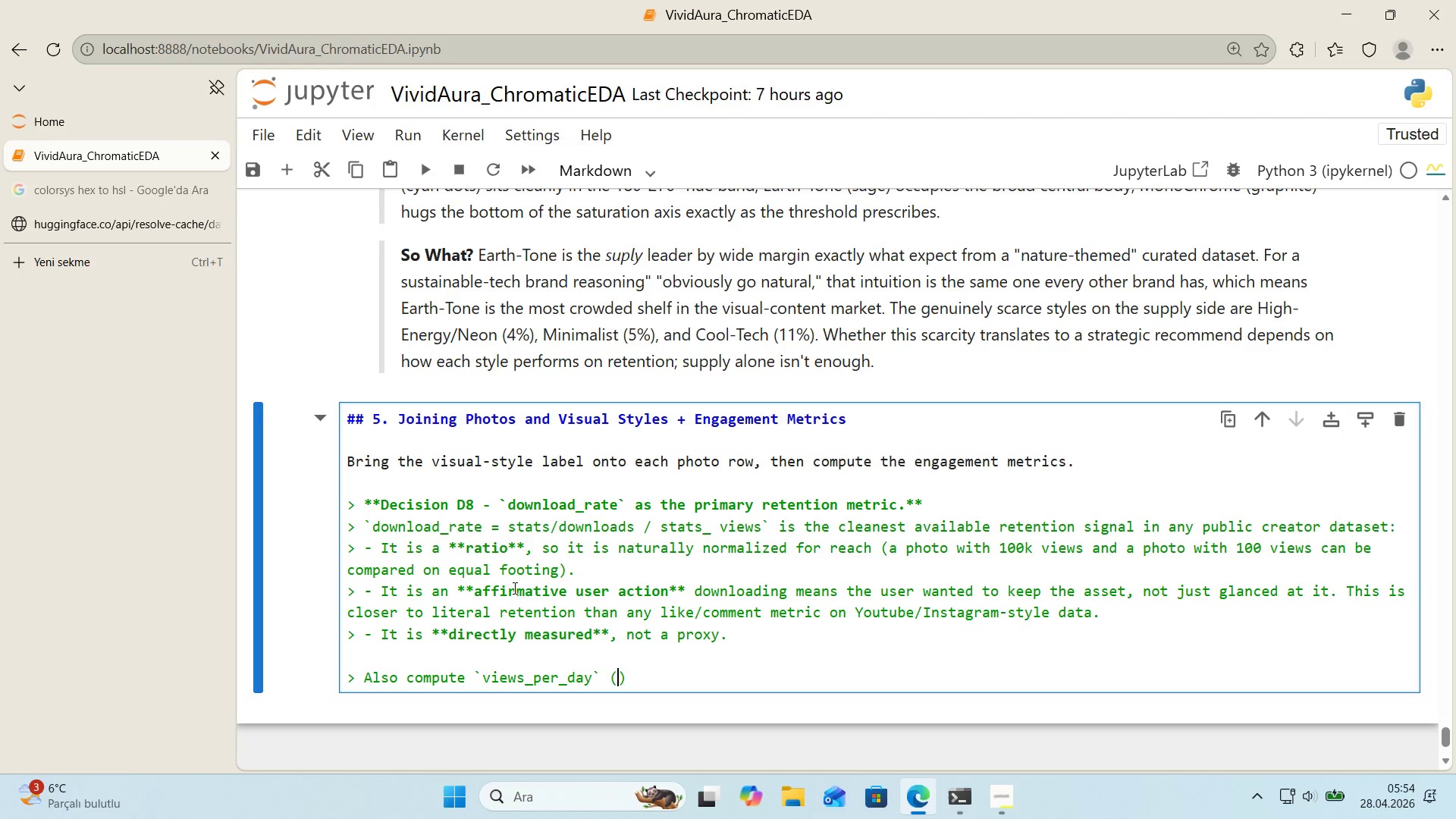 
type(a reach-veloc'ty s'gnal that )
 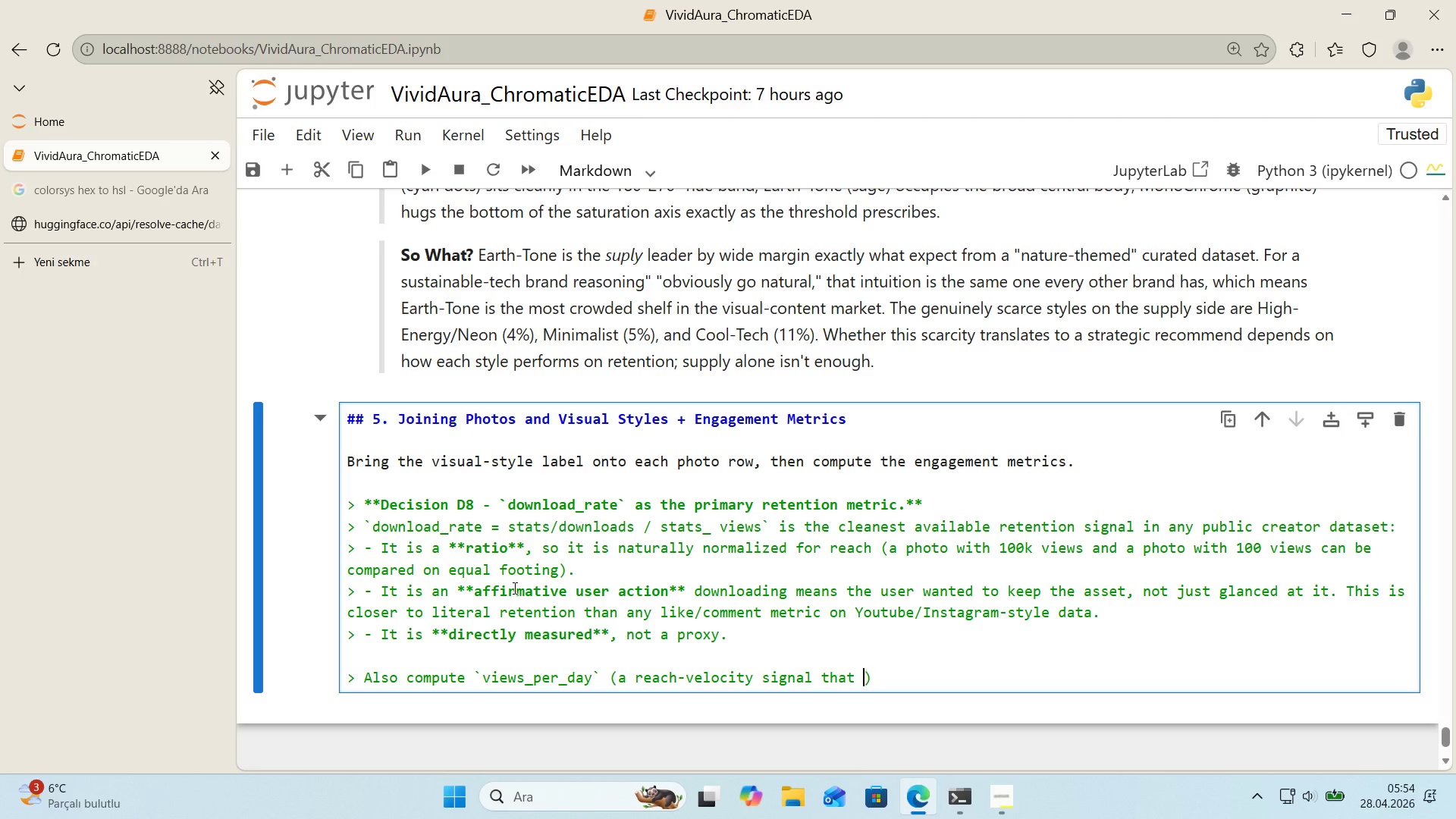 
type(feed 'nto the model later as a covar'ate)
 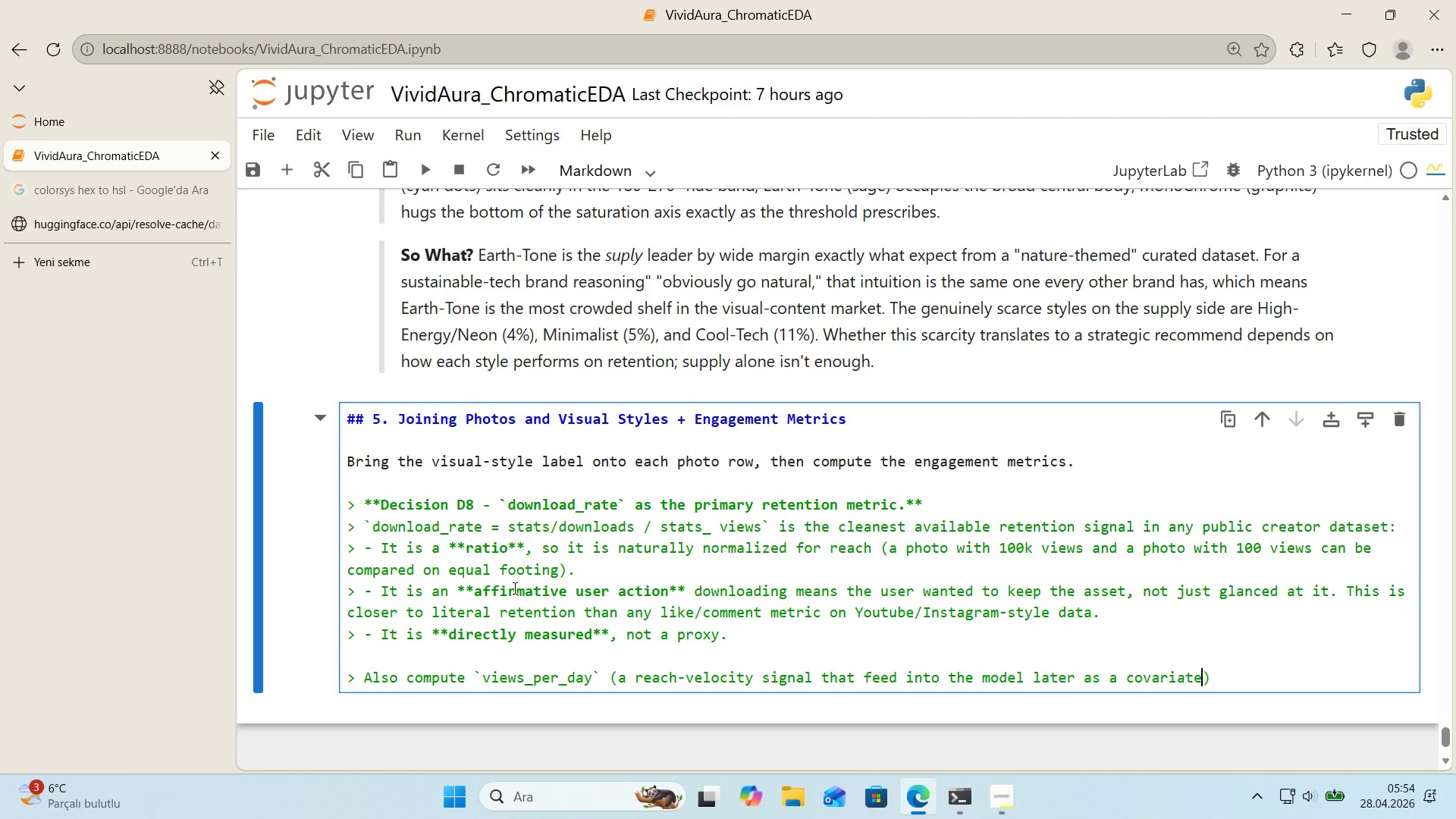 
key(ArrowRight)
 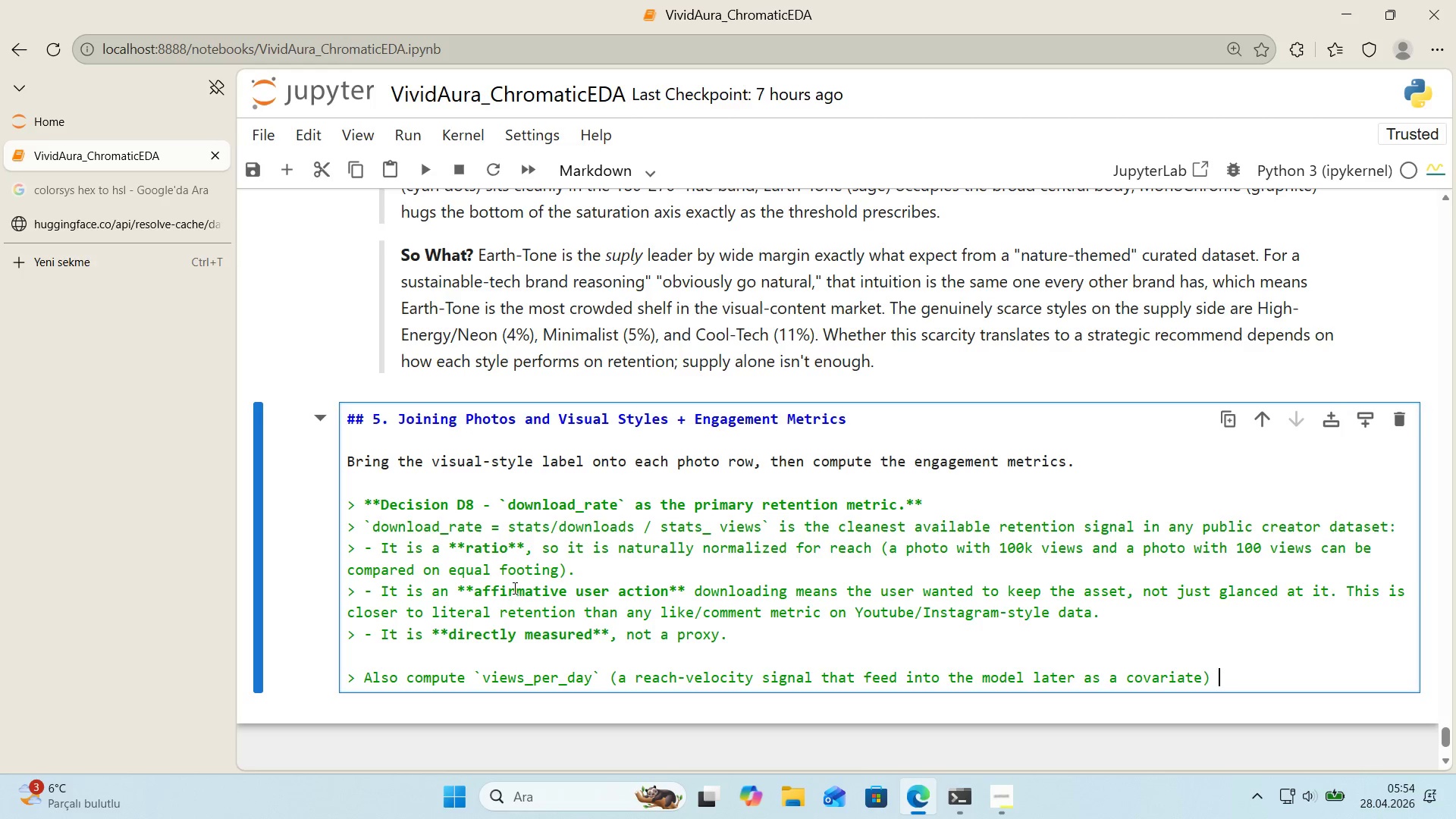 
type( and )
 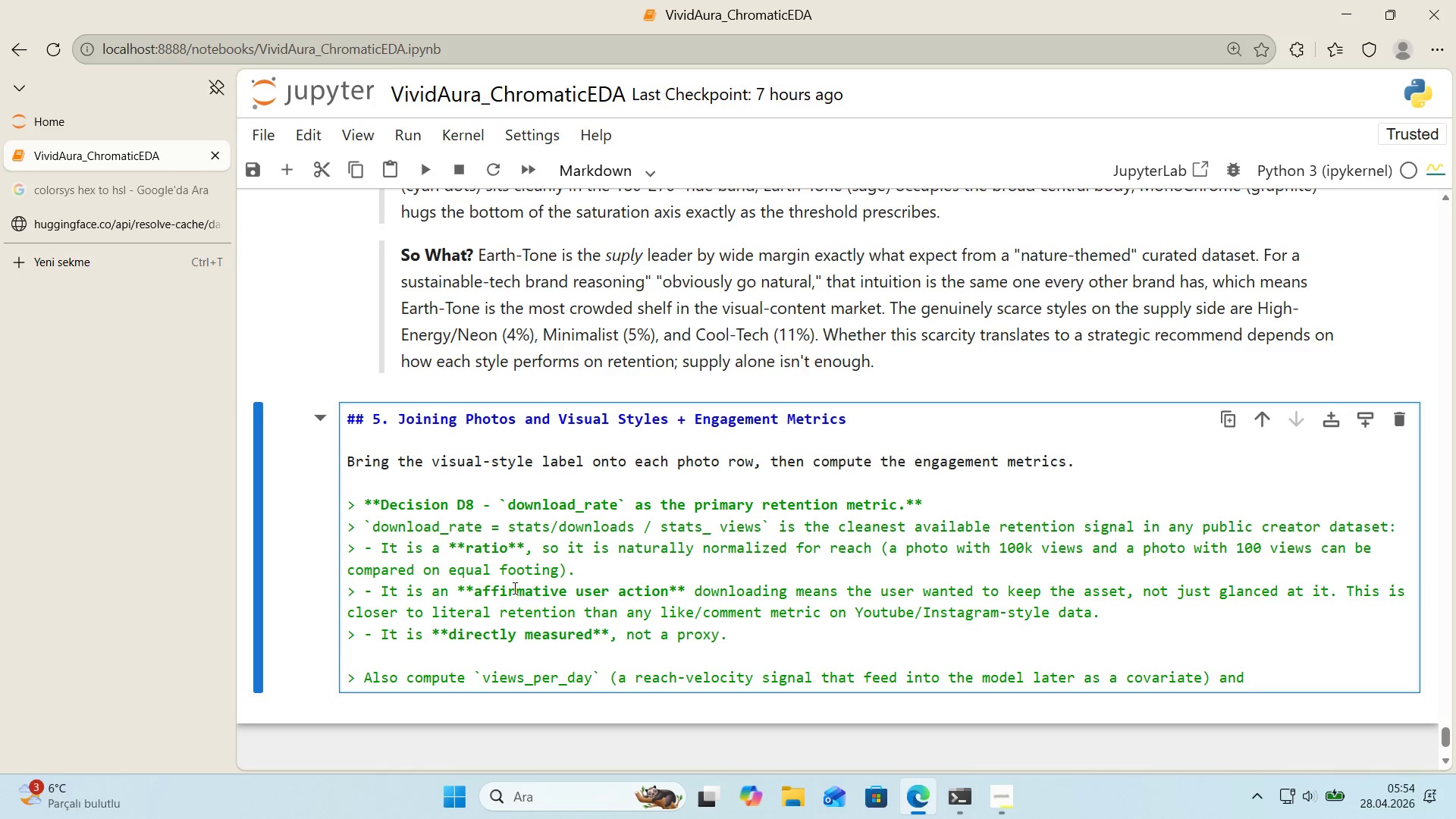 
key(Alt+Control+Comma)
 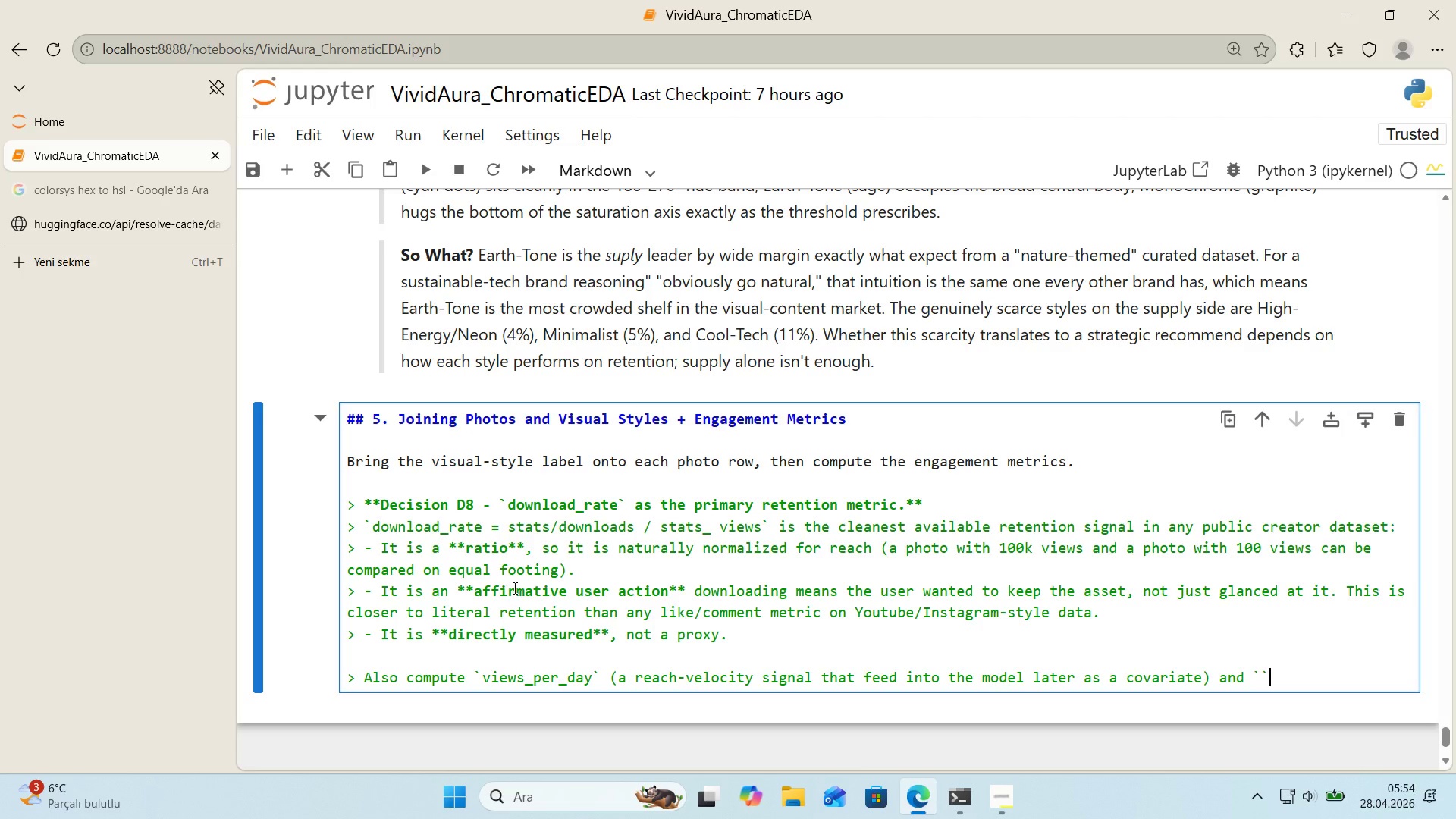 
key(Alt+Control+Comma)
 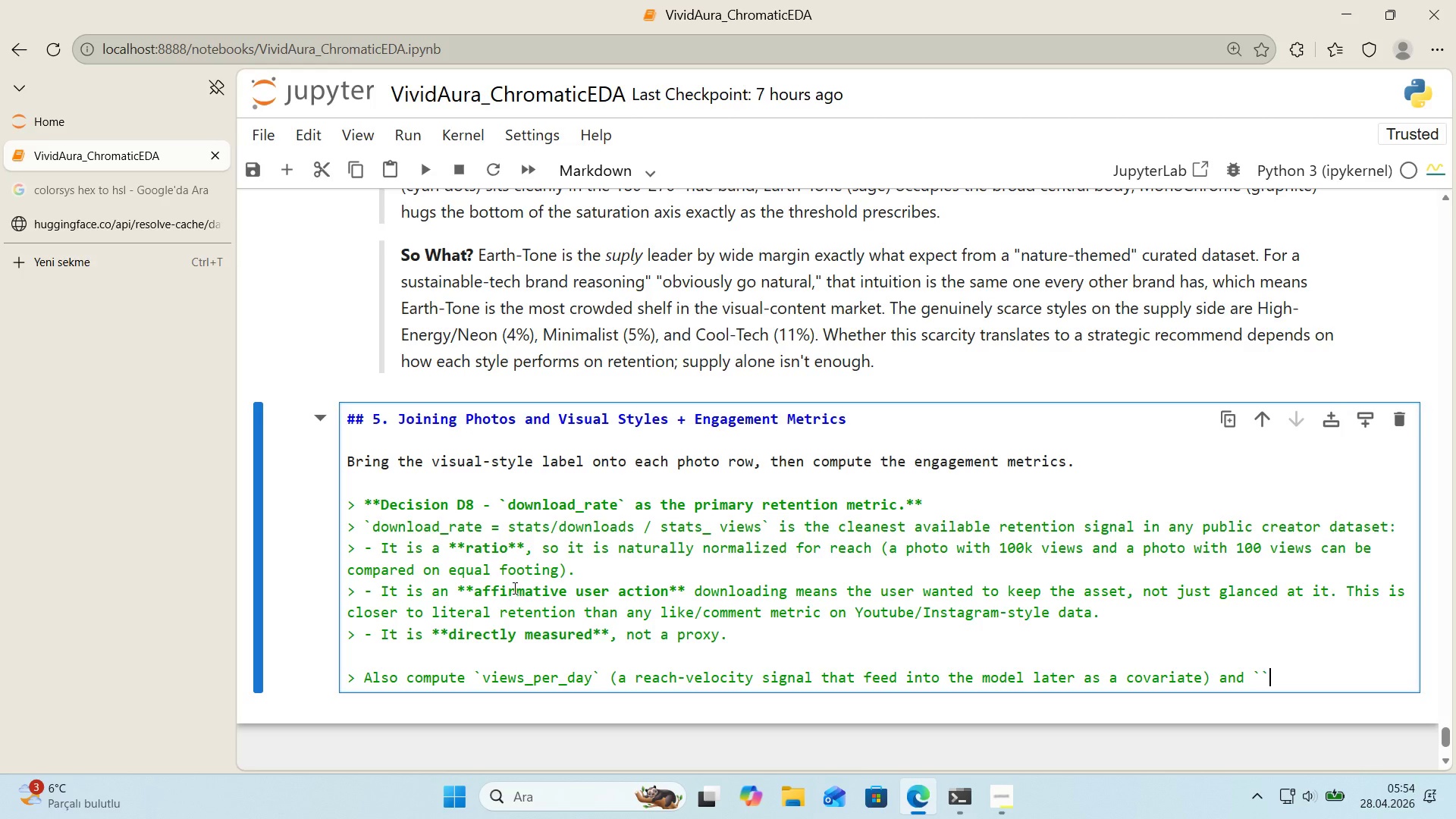 
key(Control+ControlRight)
 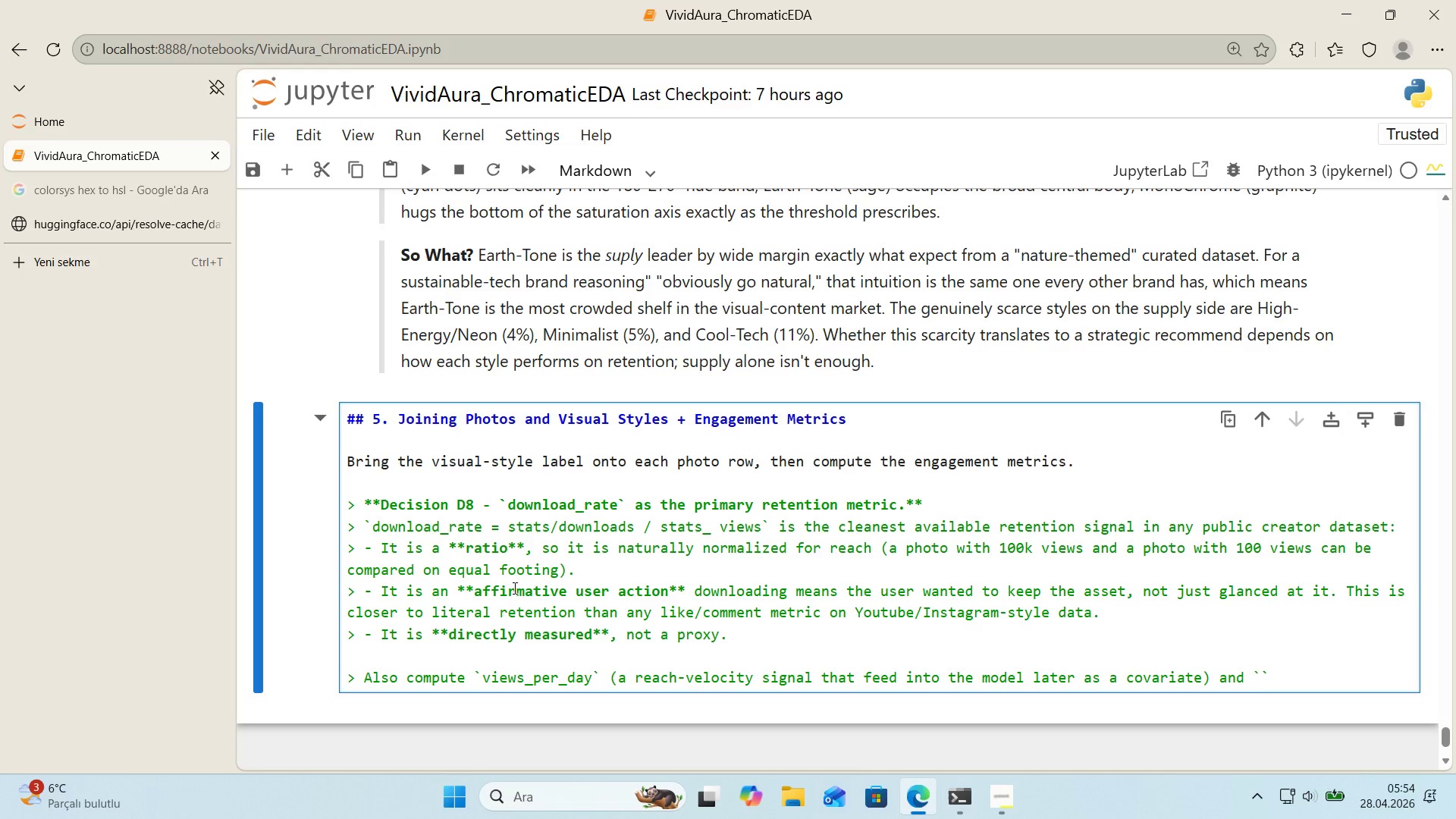 
key(ArrowLeft)
 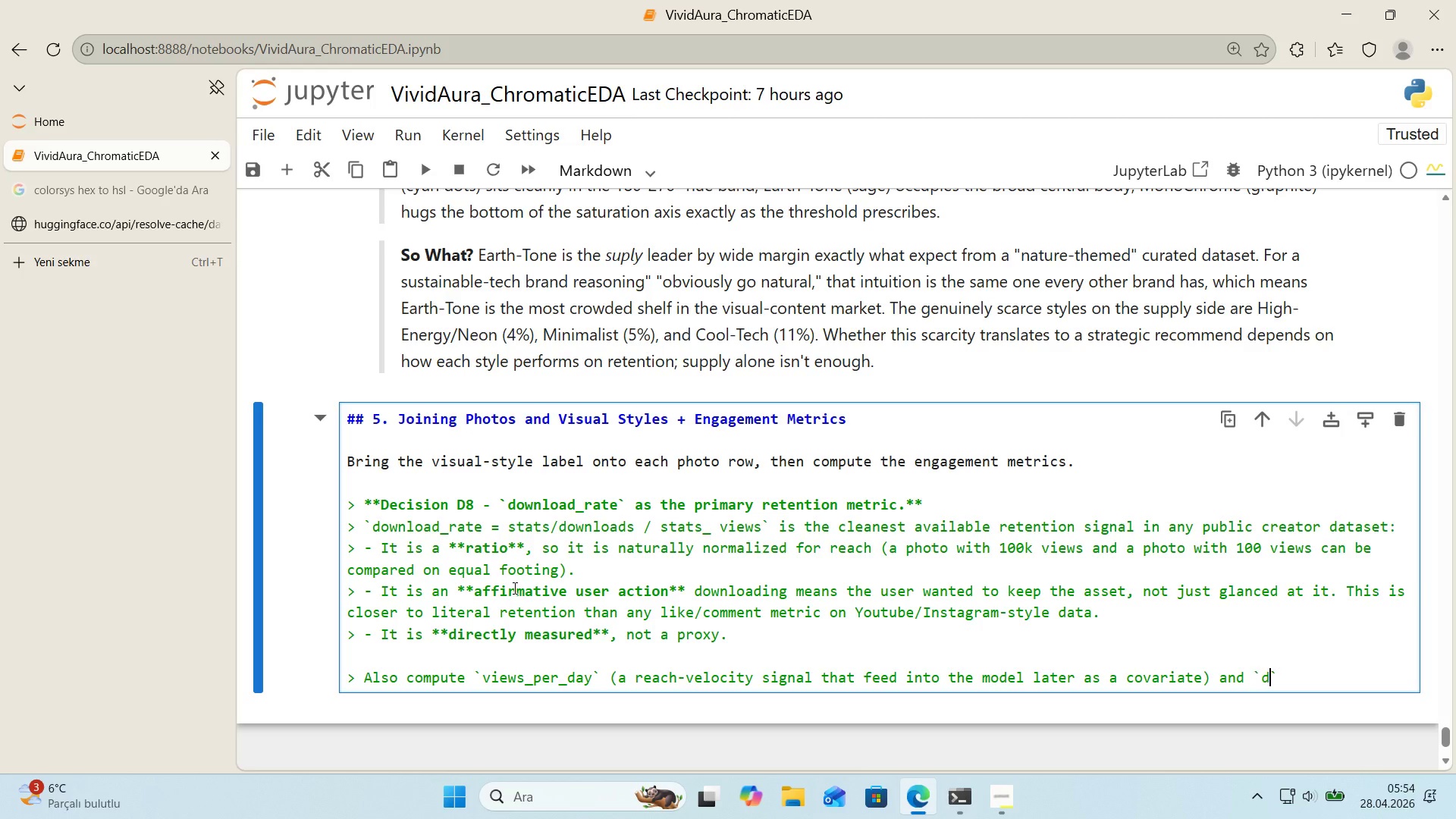 
type(downloads_per_day)
 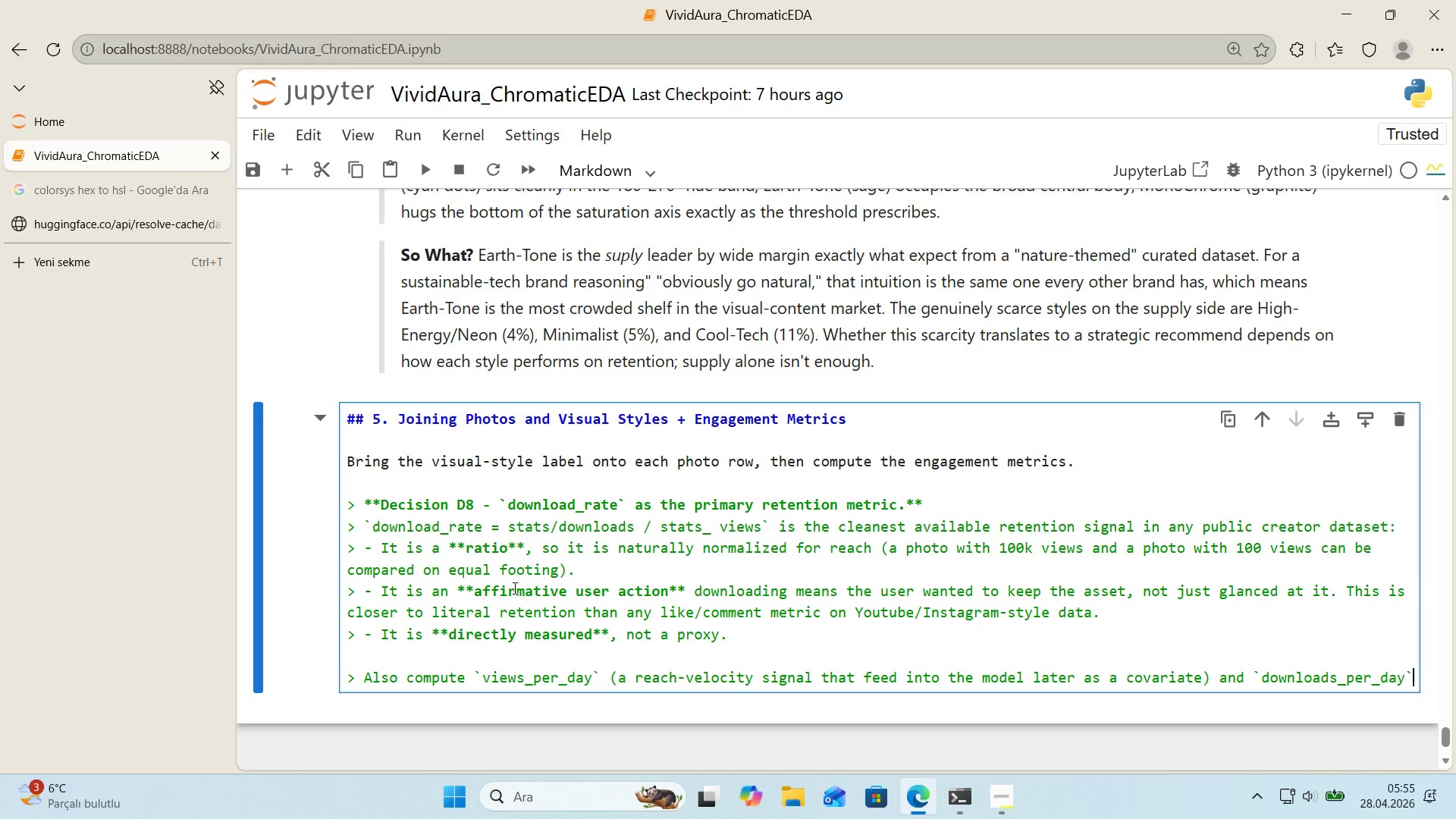 
 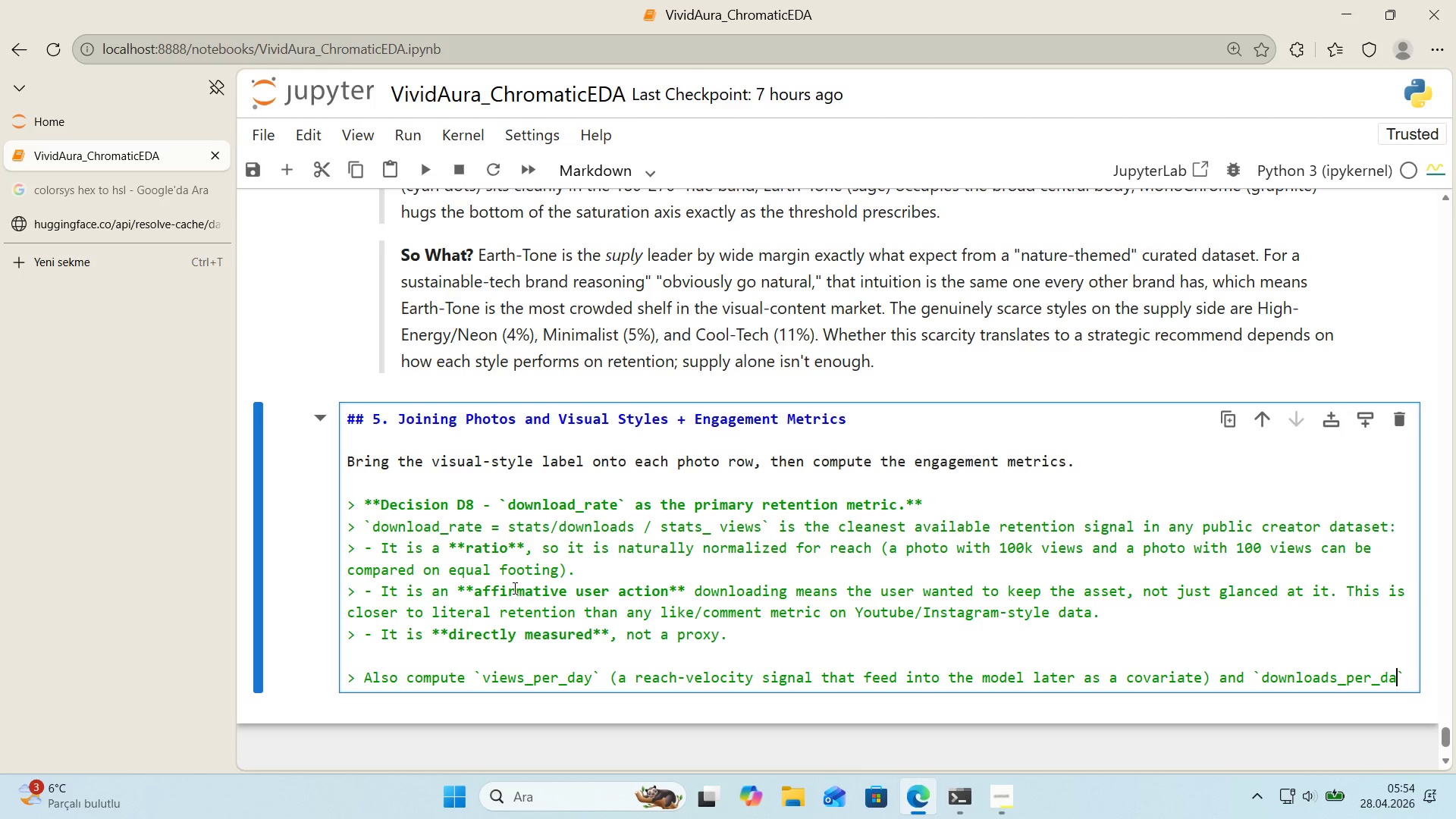 
key(ArrowRight)
 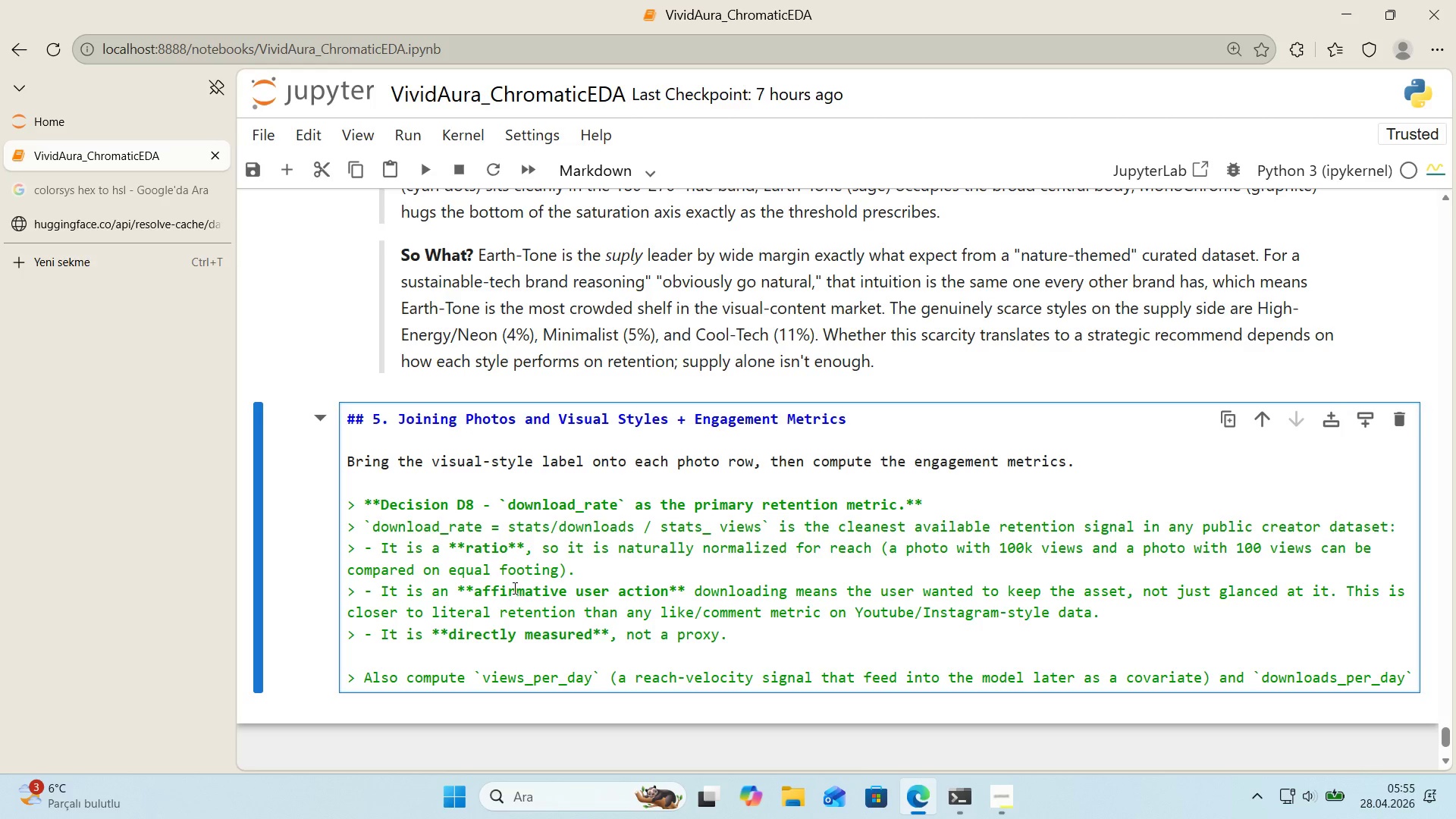 
type( *()
 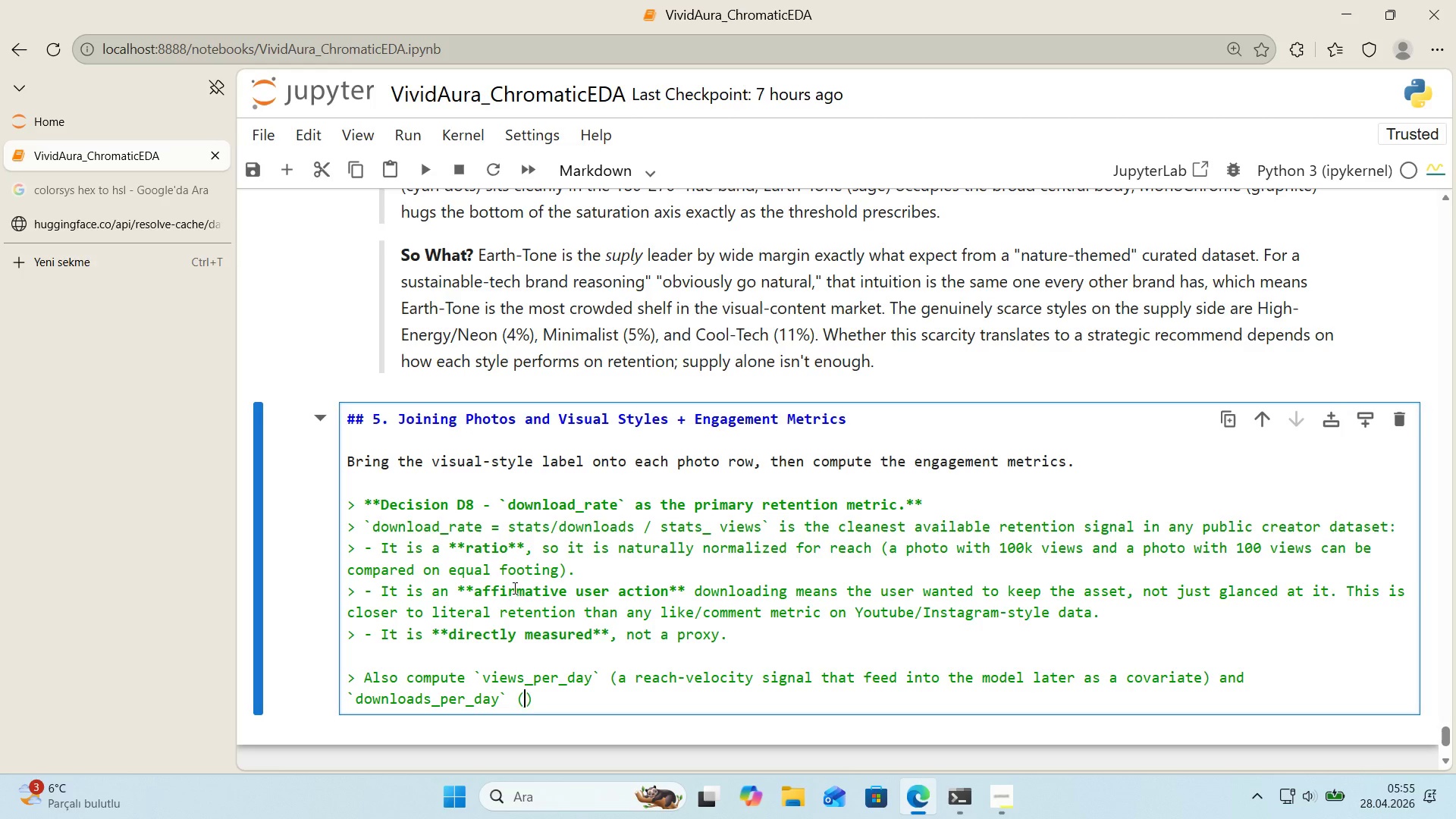 
 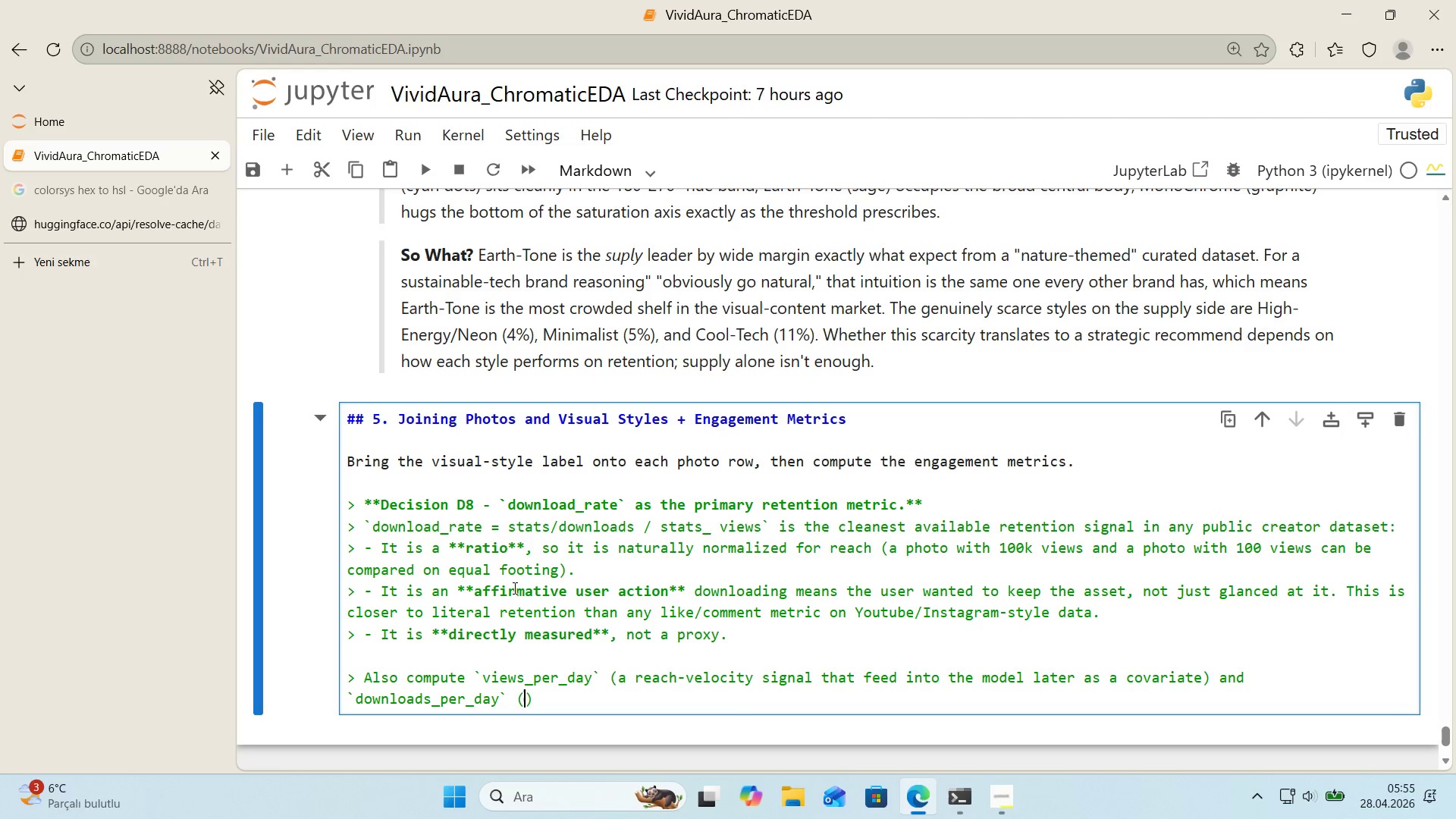 
key(ArrowLeft)
 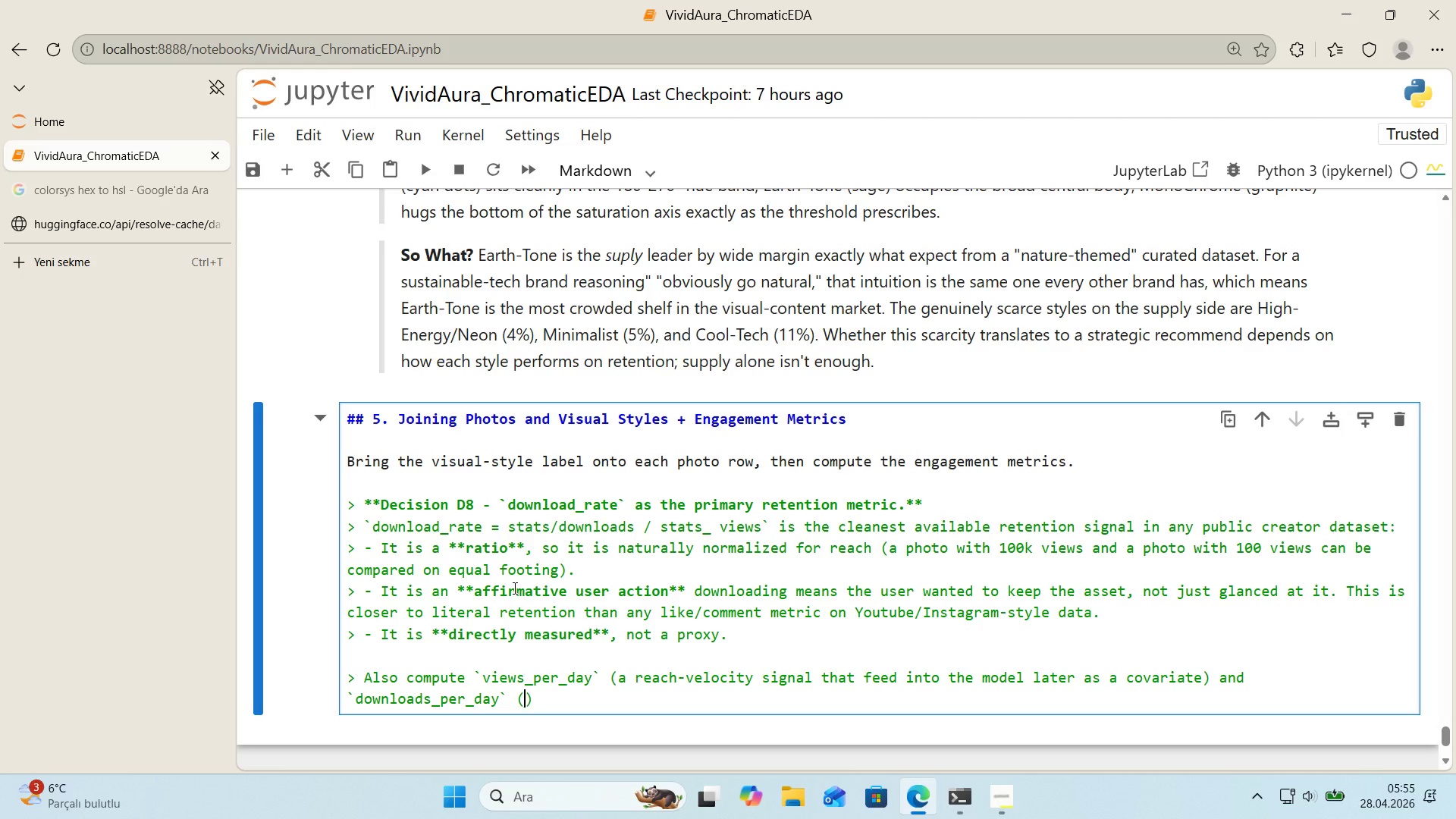 
type(the absolute )
key(Backspace)
type(-volume vers'on of the same s'gnal)
 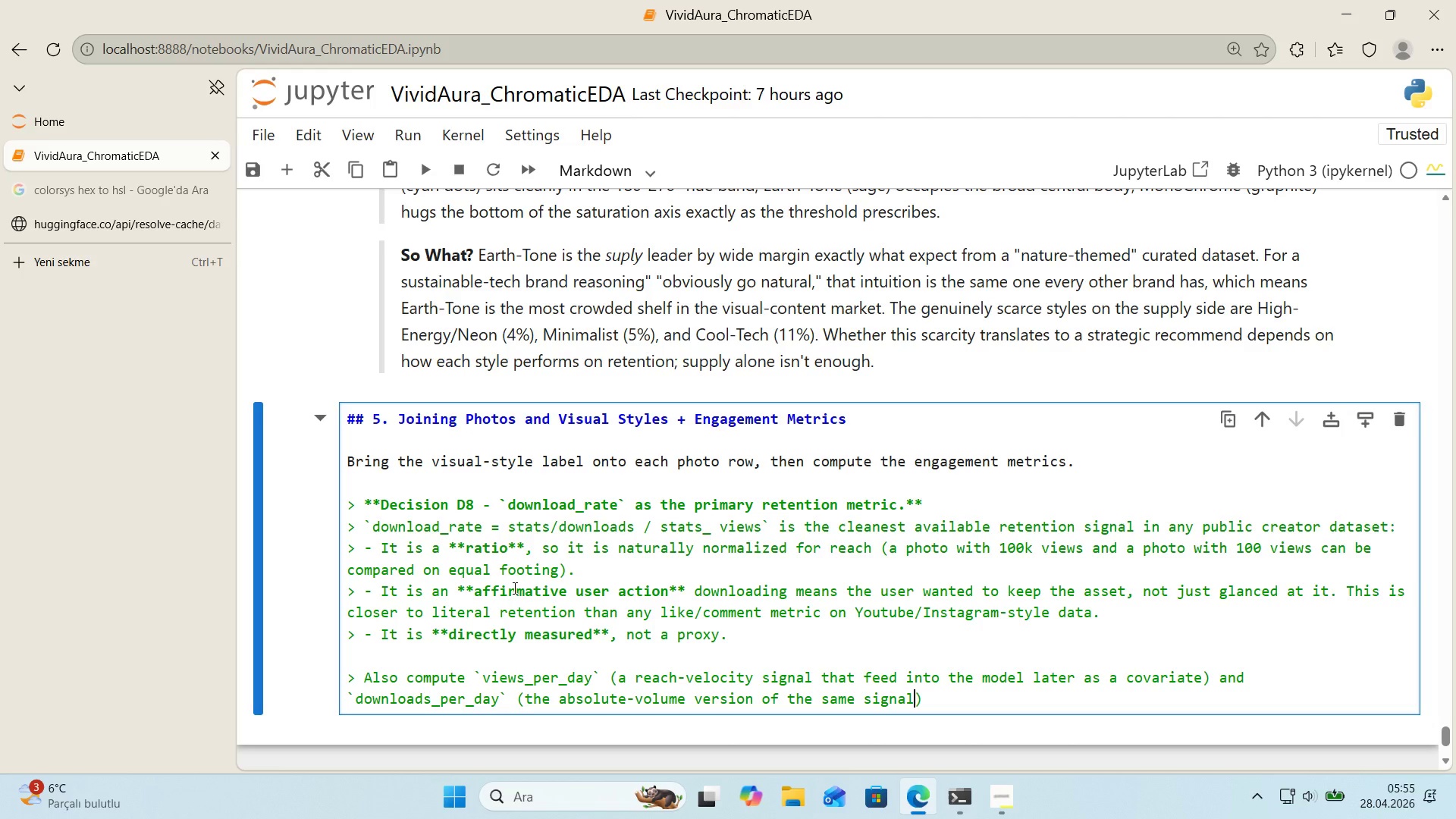 
key(ArrowRight)
 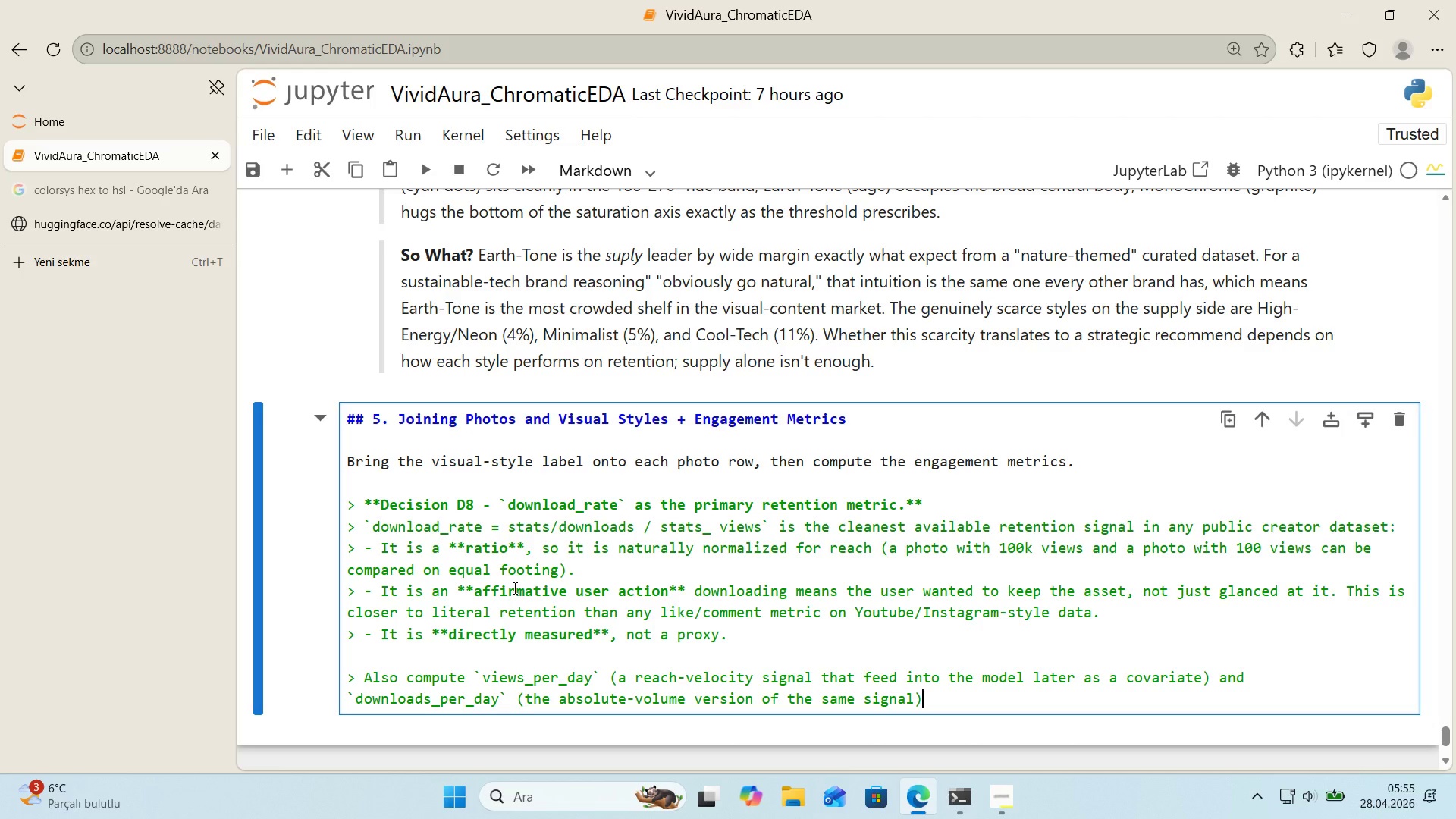 
key(Shift+ShiftRight)
 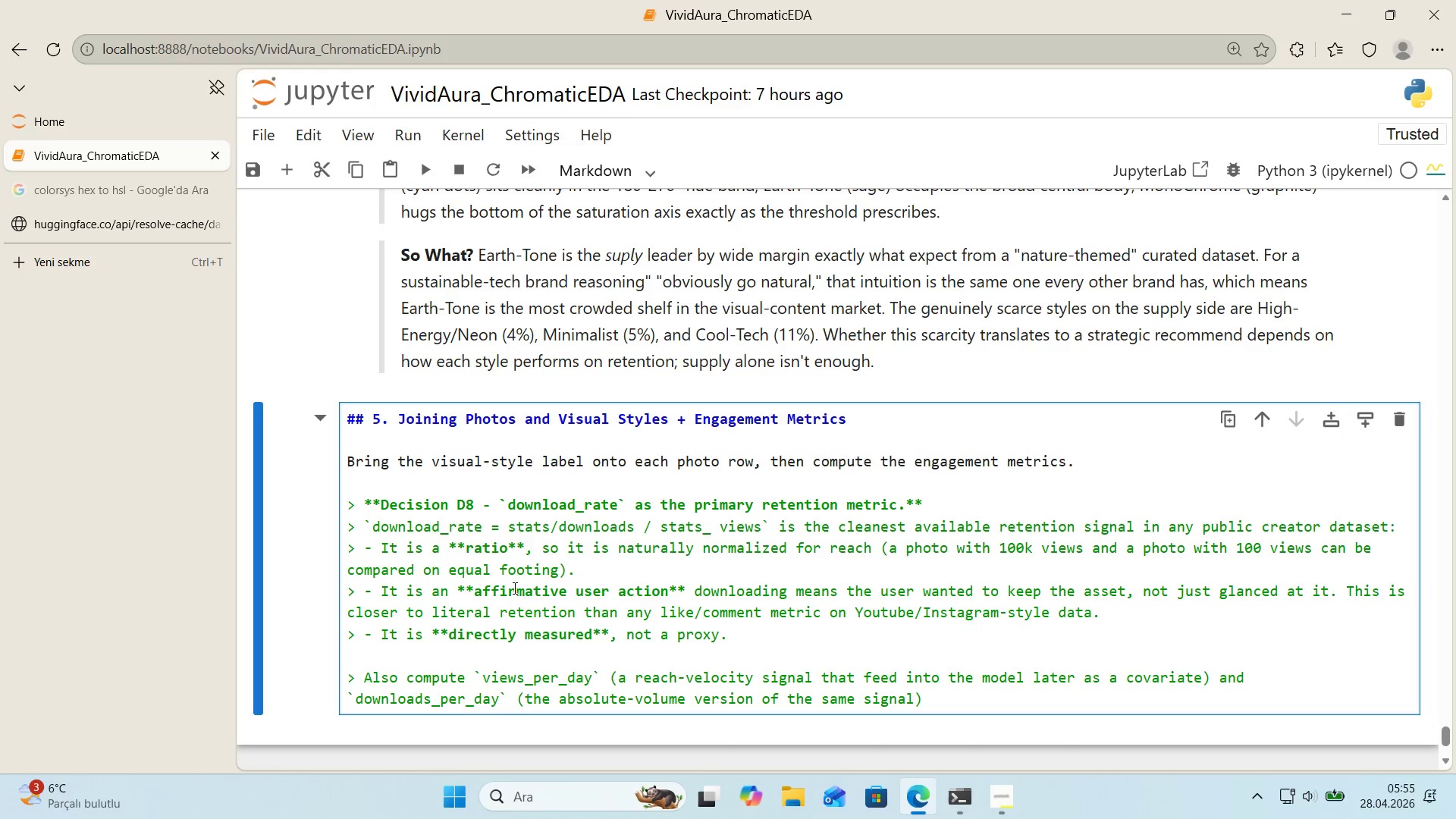 
key(Period)
 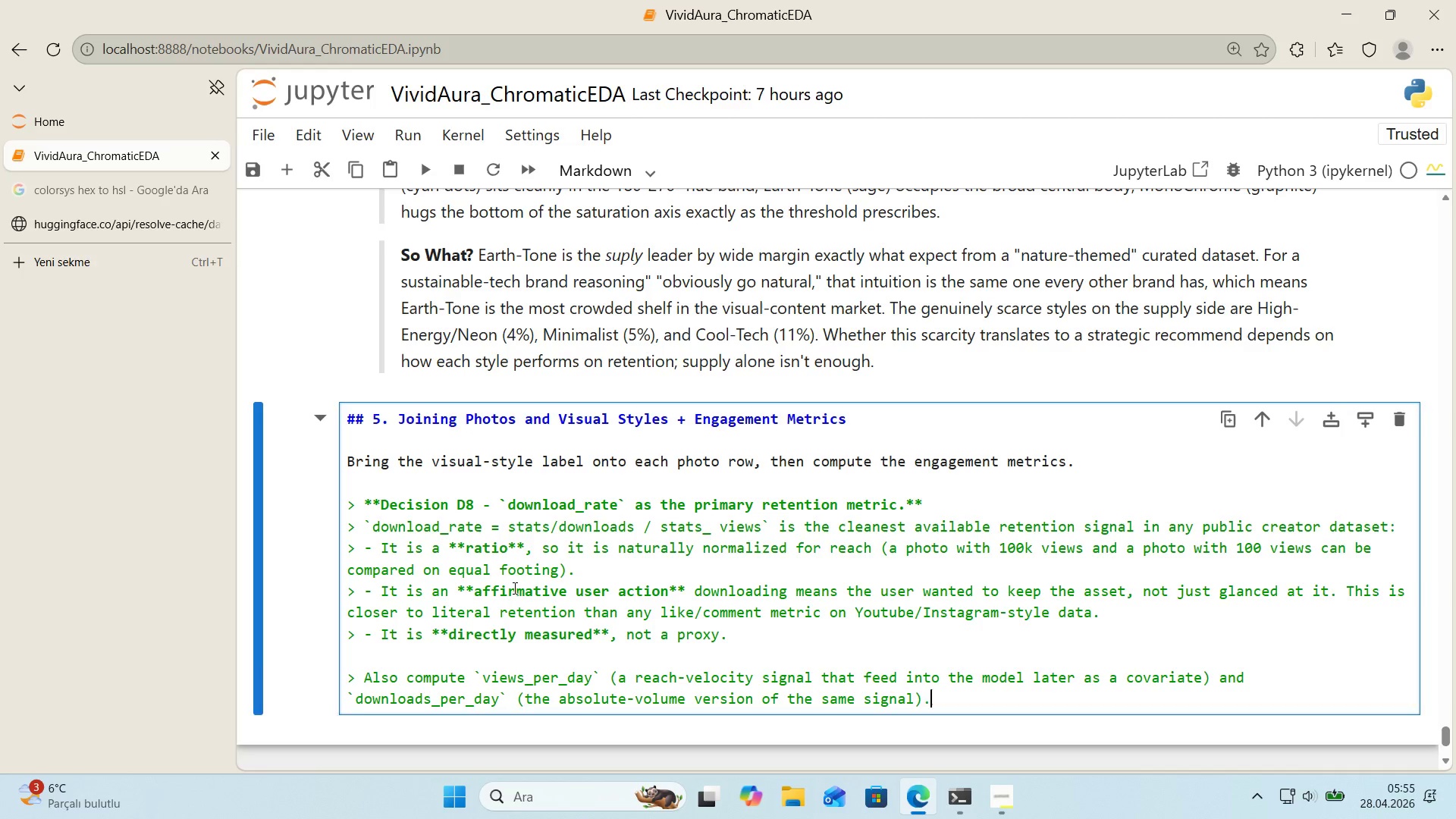 
key(Enter)
 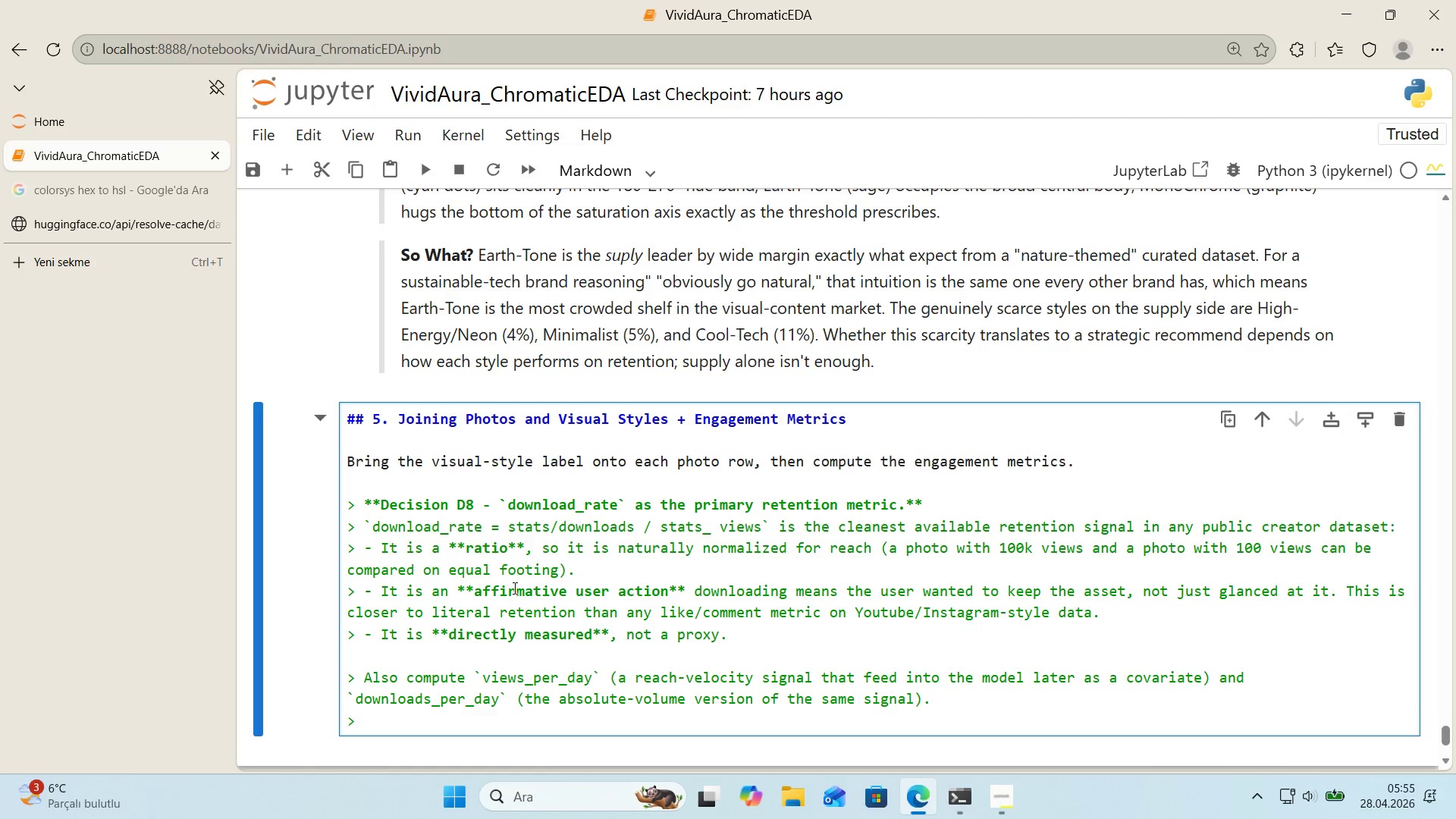 
wait(5.66)
 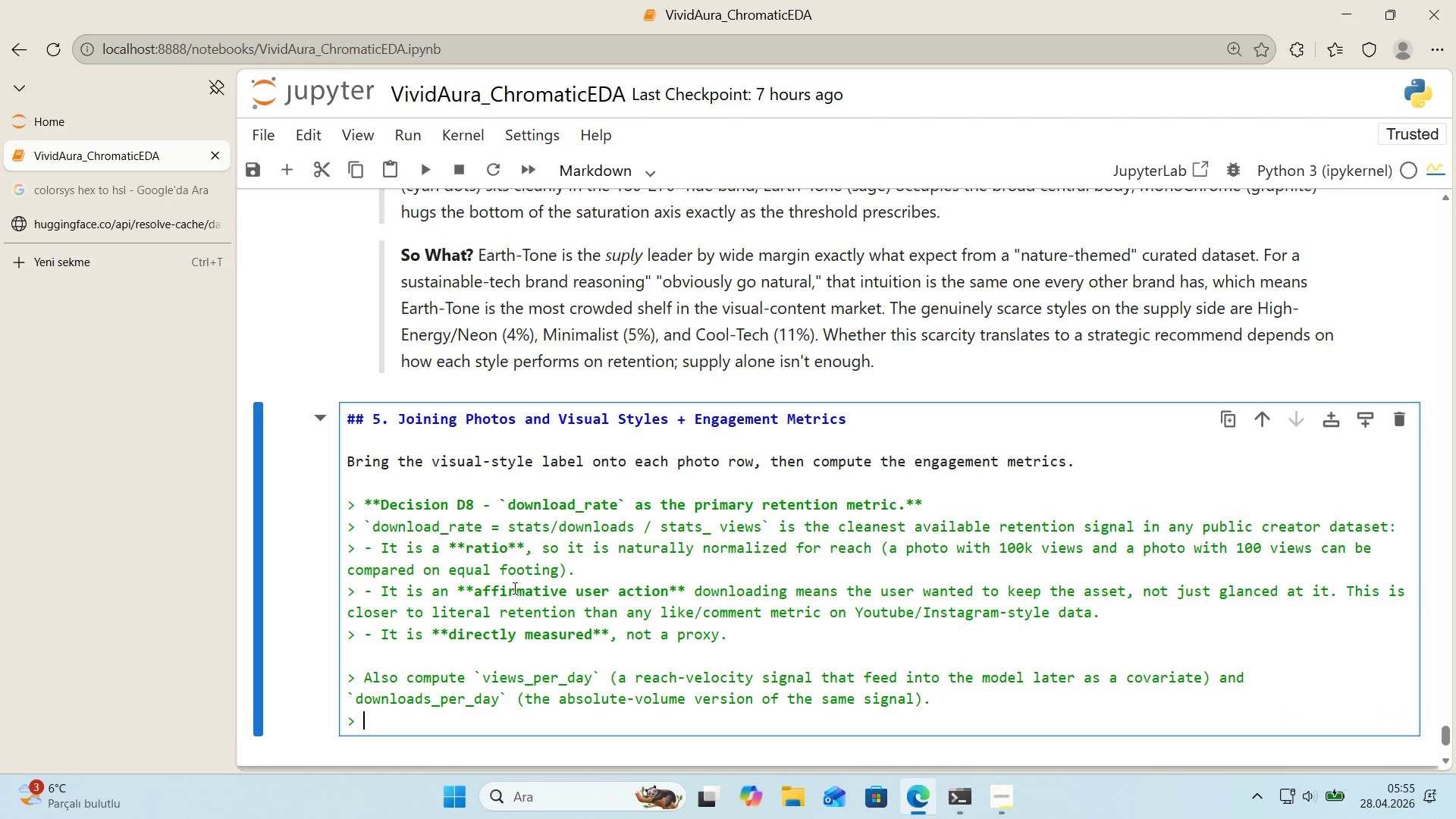 
key(ArrowRight)
 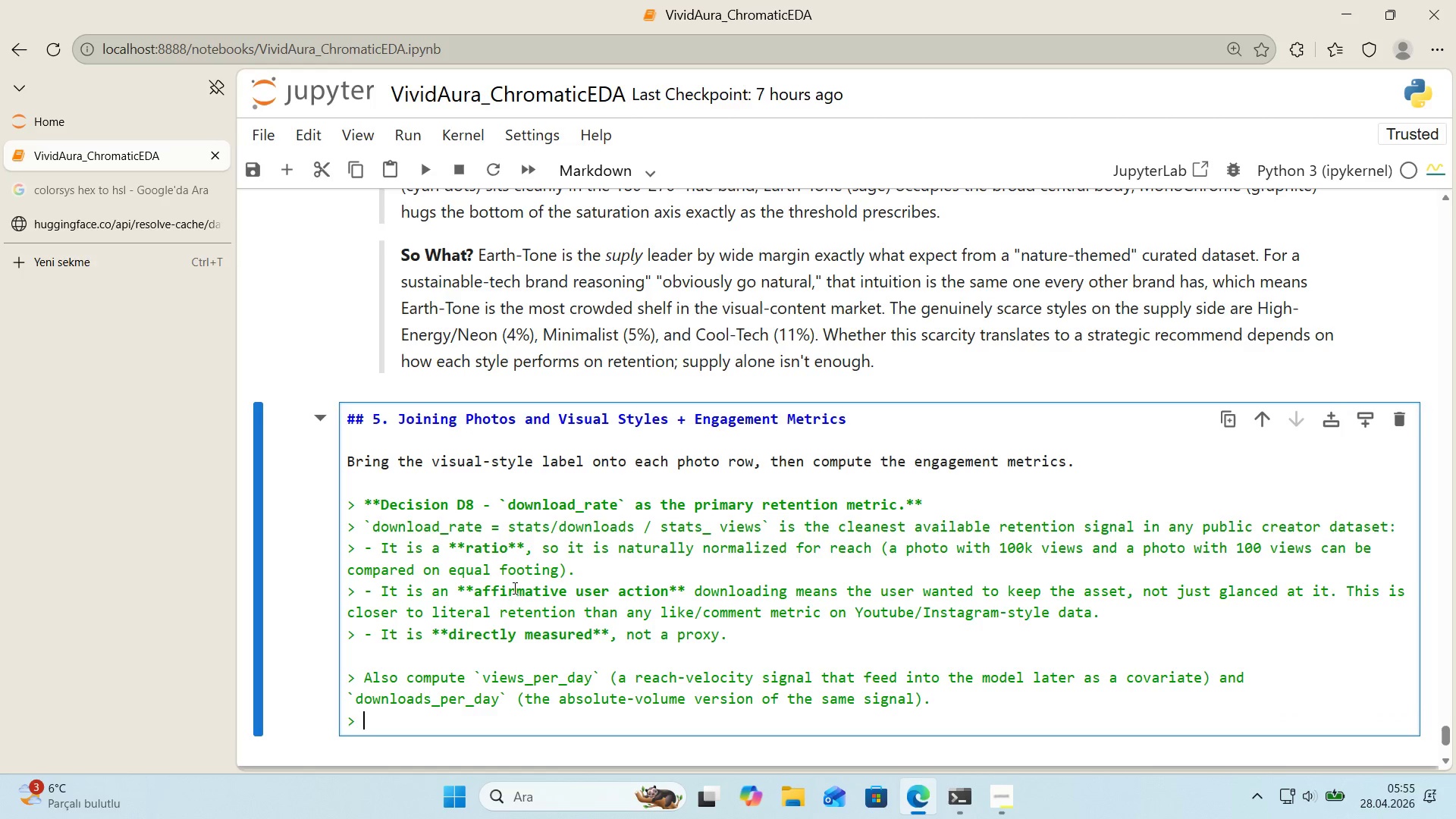 
key(Backspace)
 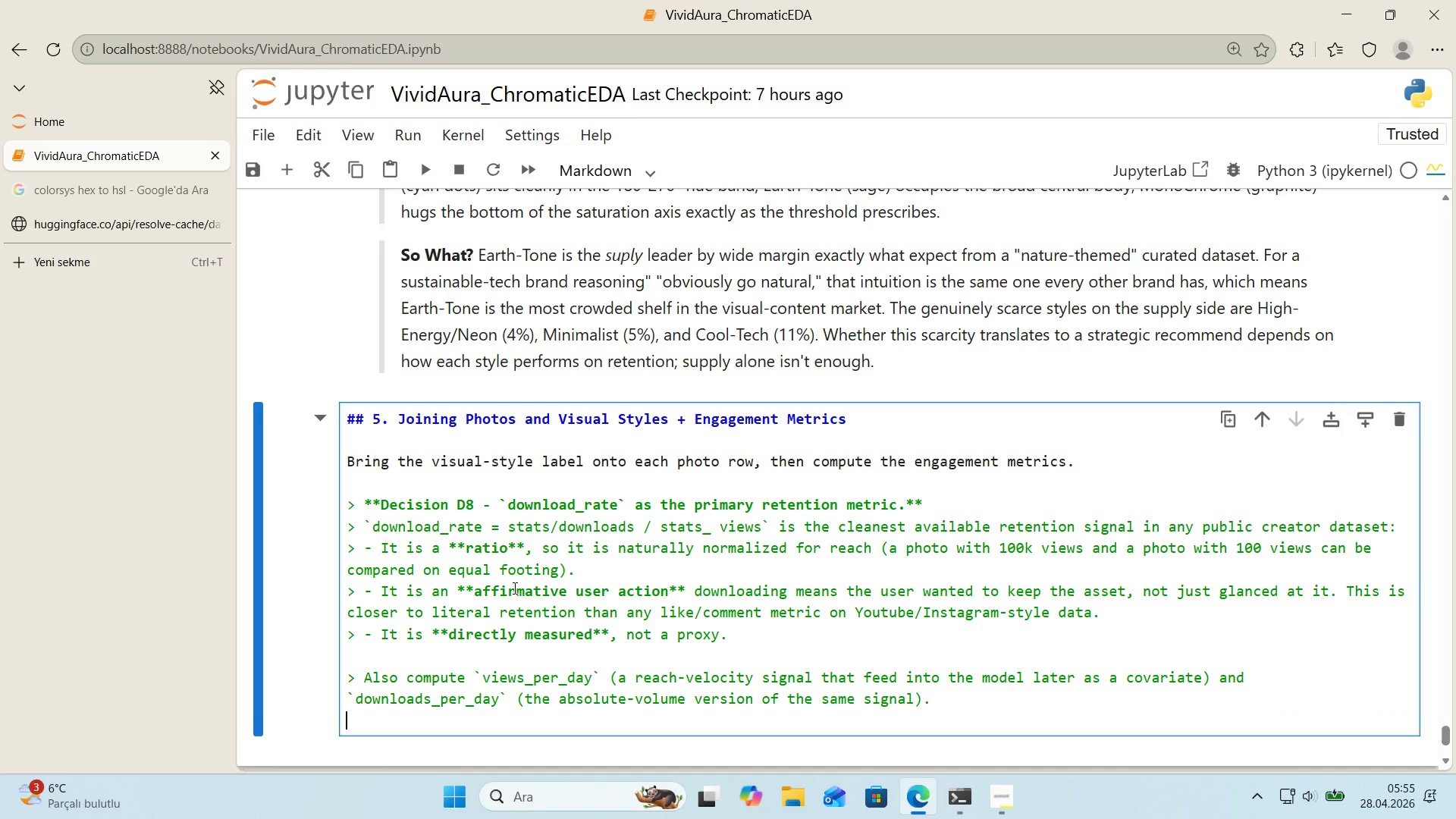 
key(Backspace)
 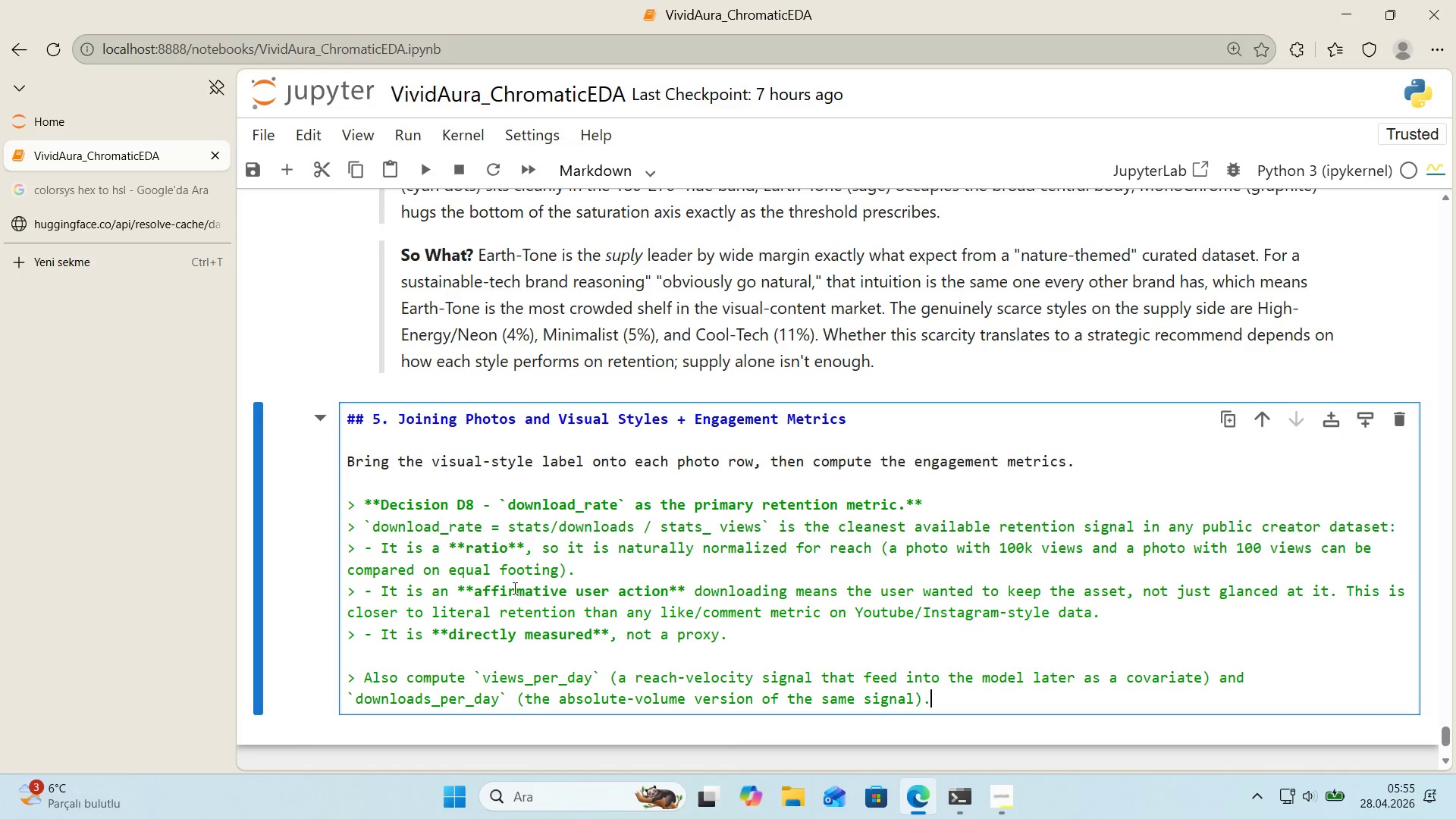 
key(Shift+Enter)
 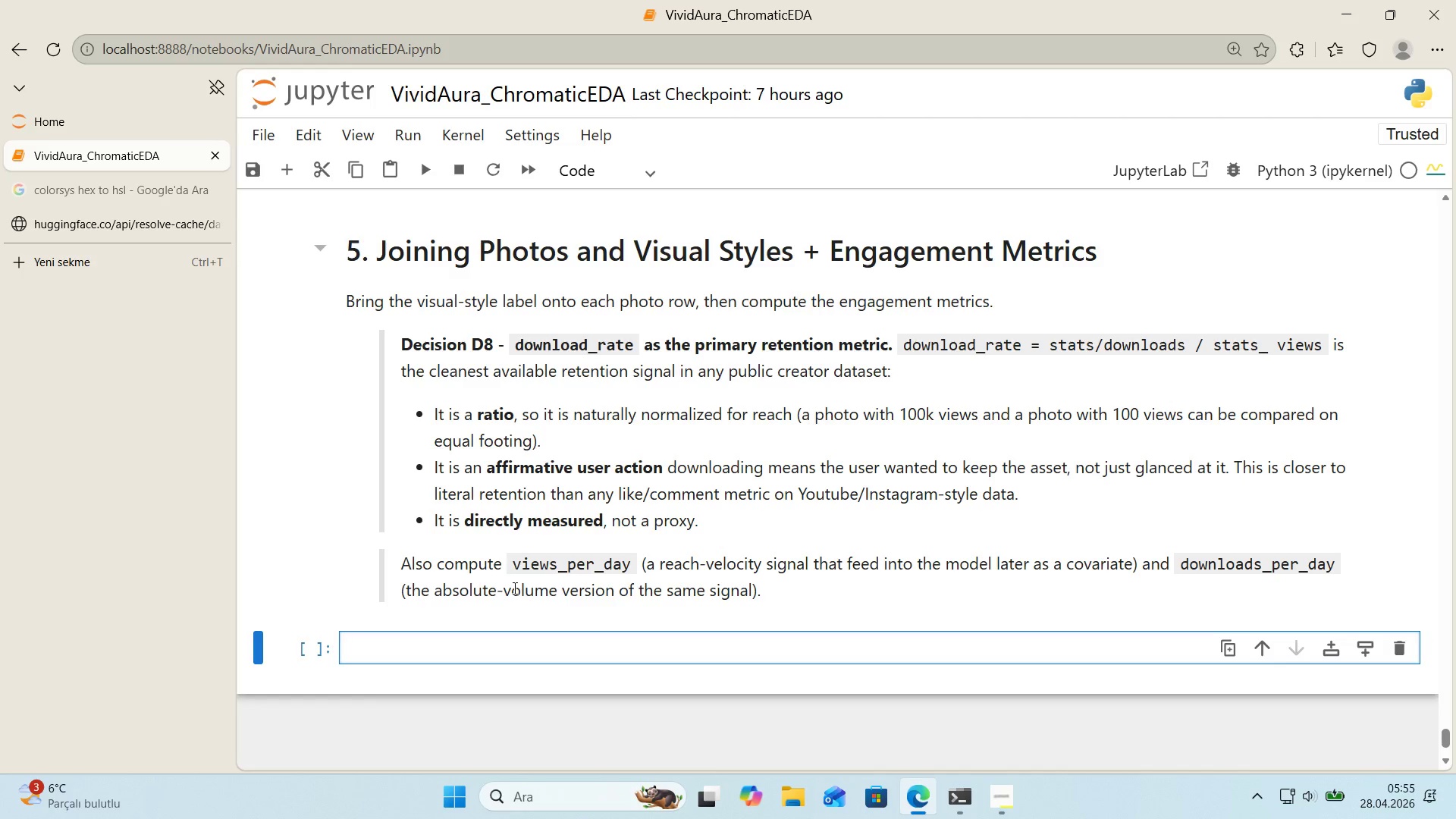 
wait(28.39)
 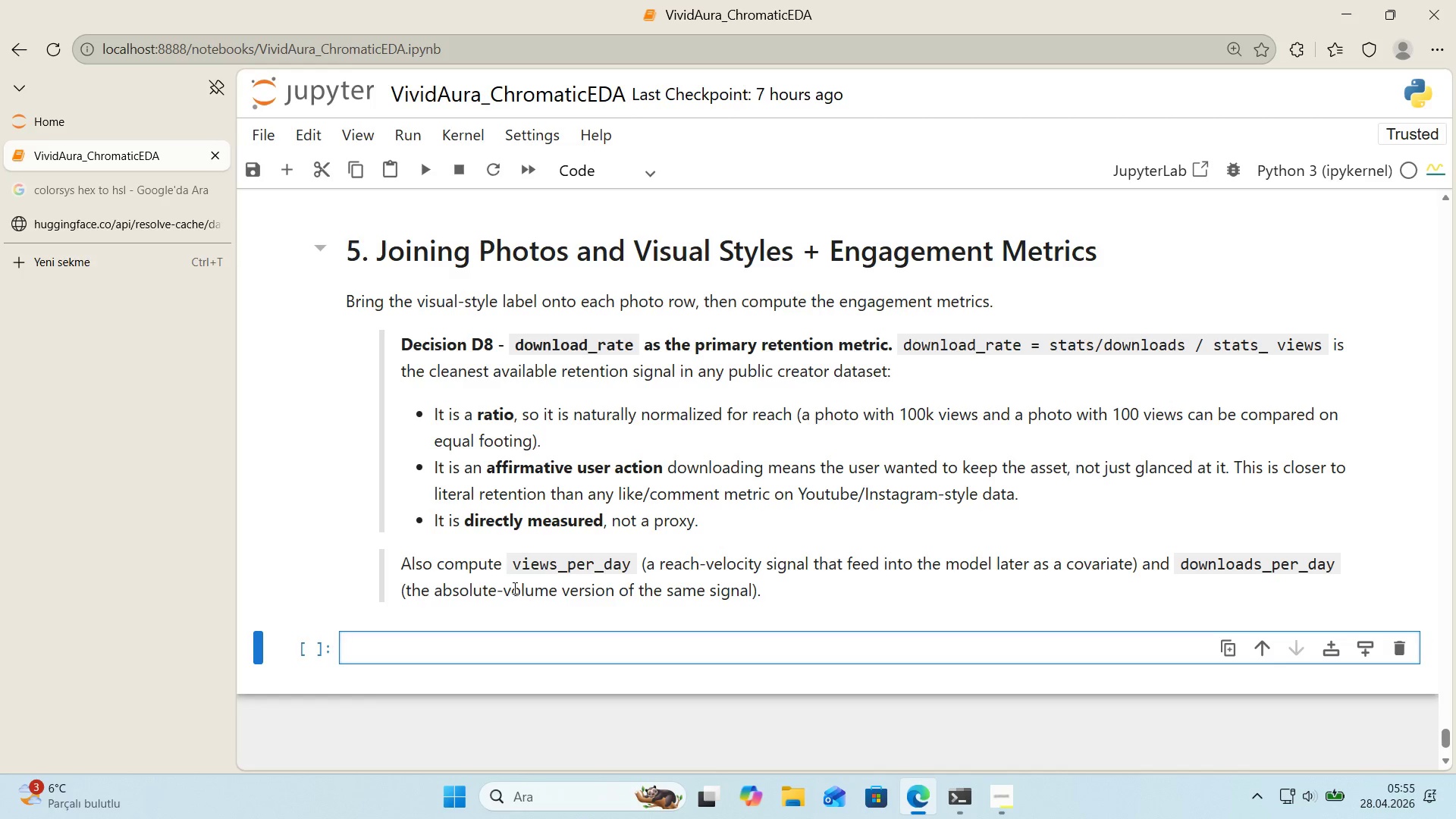 
left_click_drag(start_coordinate=[413, 639], to_coordinate=[422, 641])
 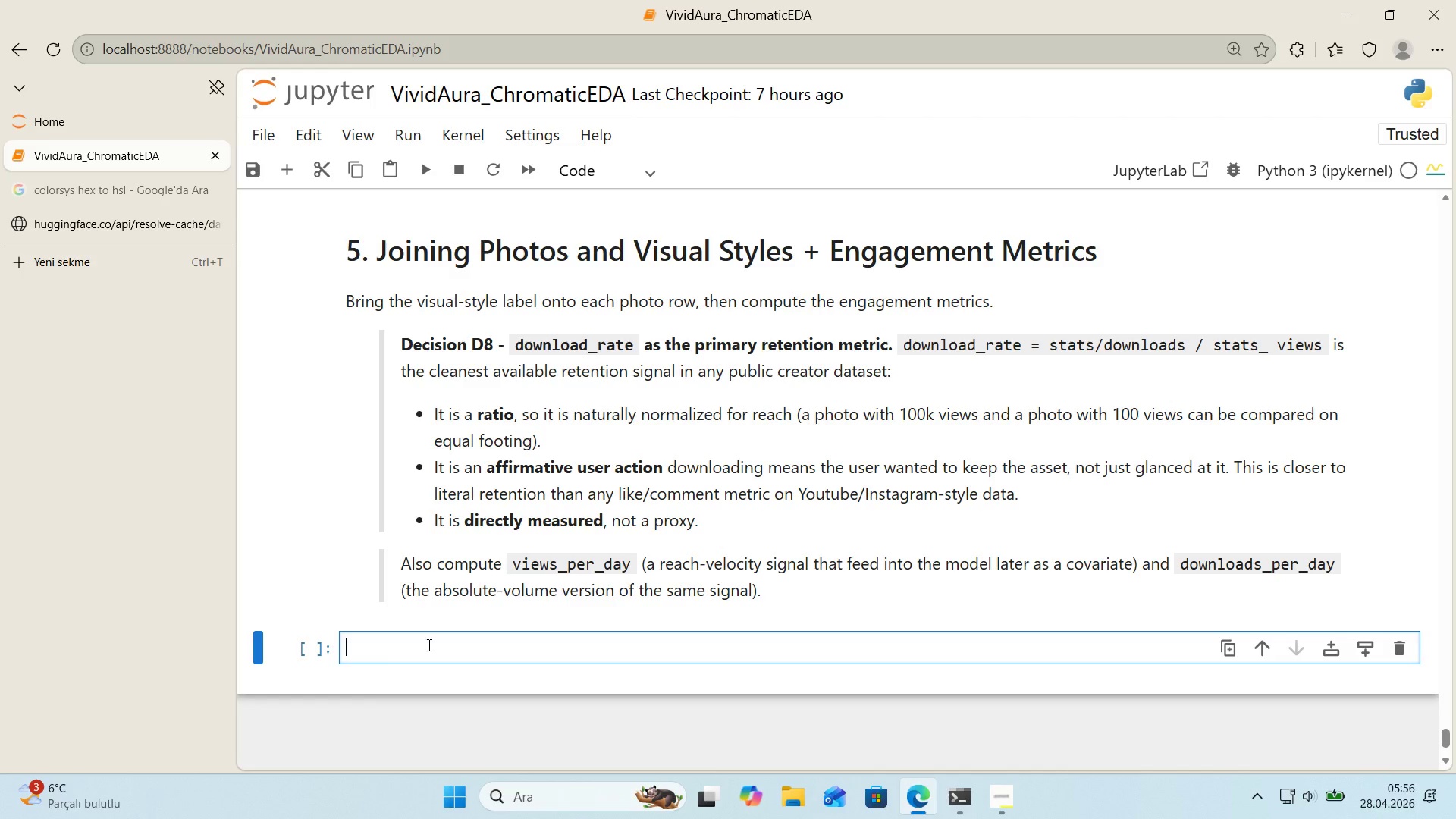 
wait(36.98)
 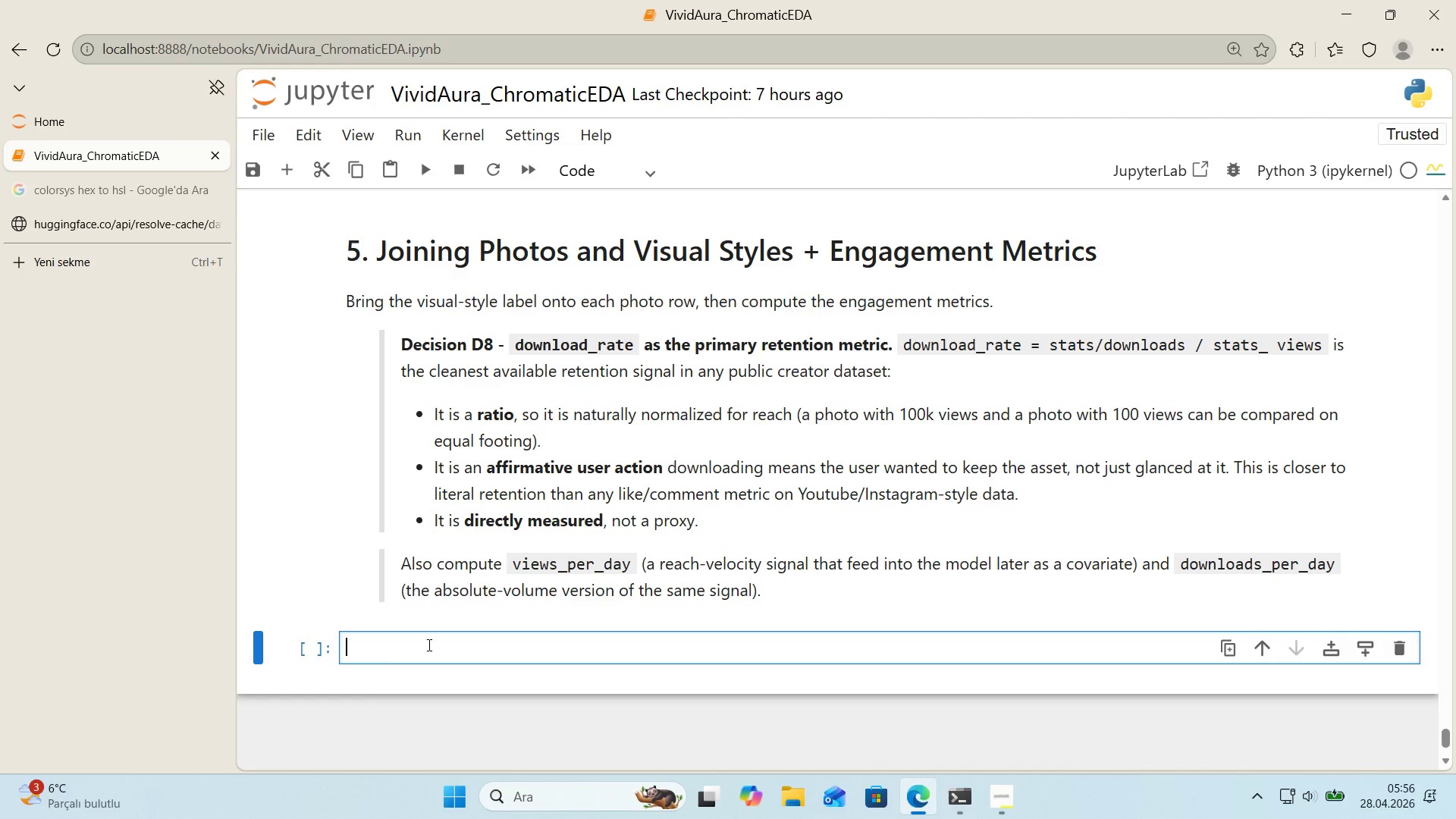 
left_click([124, 199])
 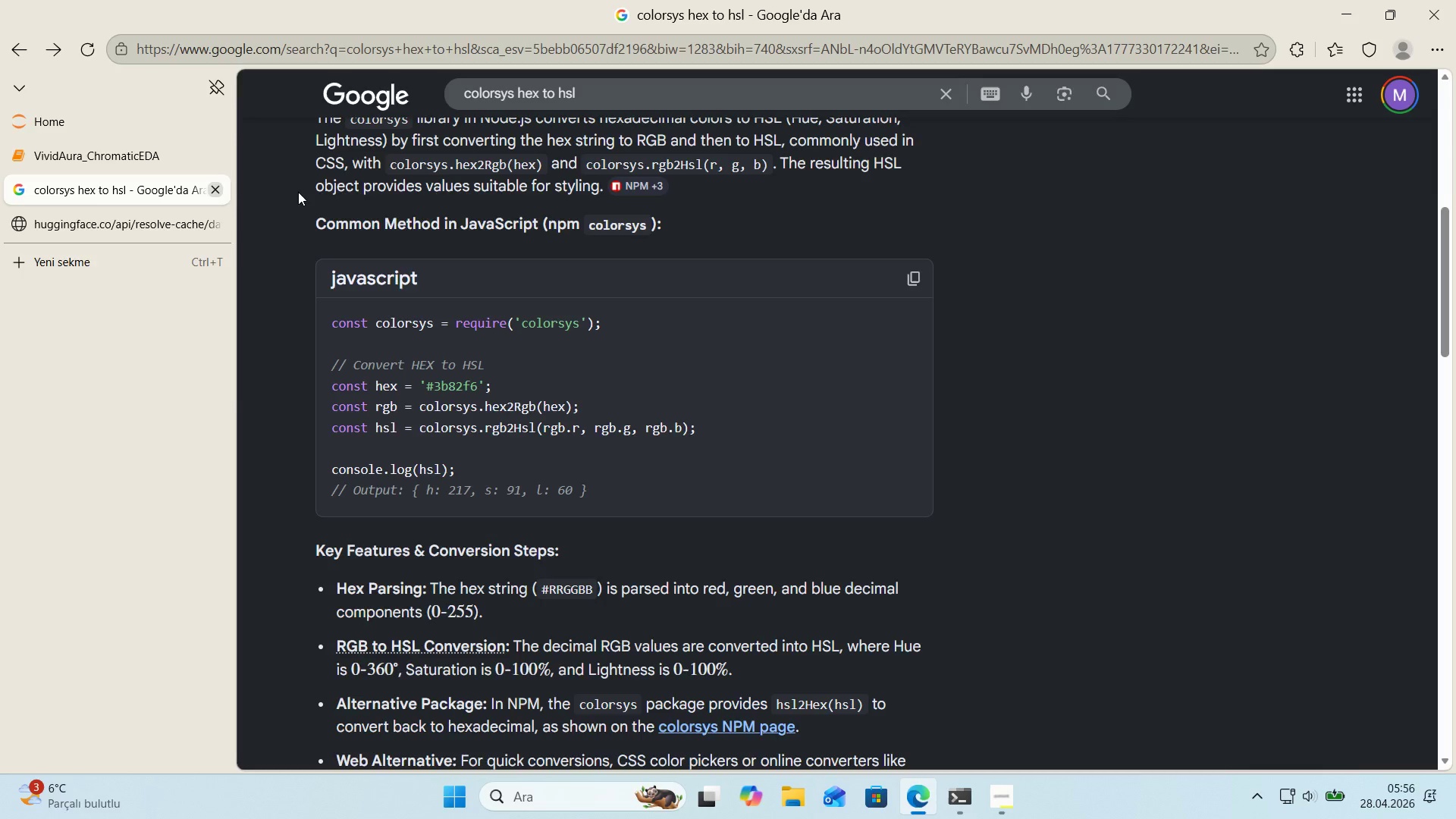 
left_click_drag(start_coordinate=[612, 131], to_coordinate=[448, 131])
 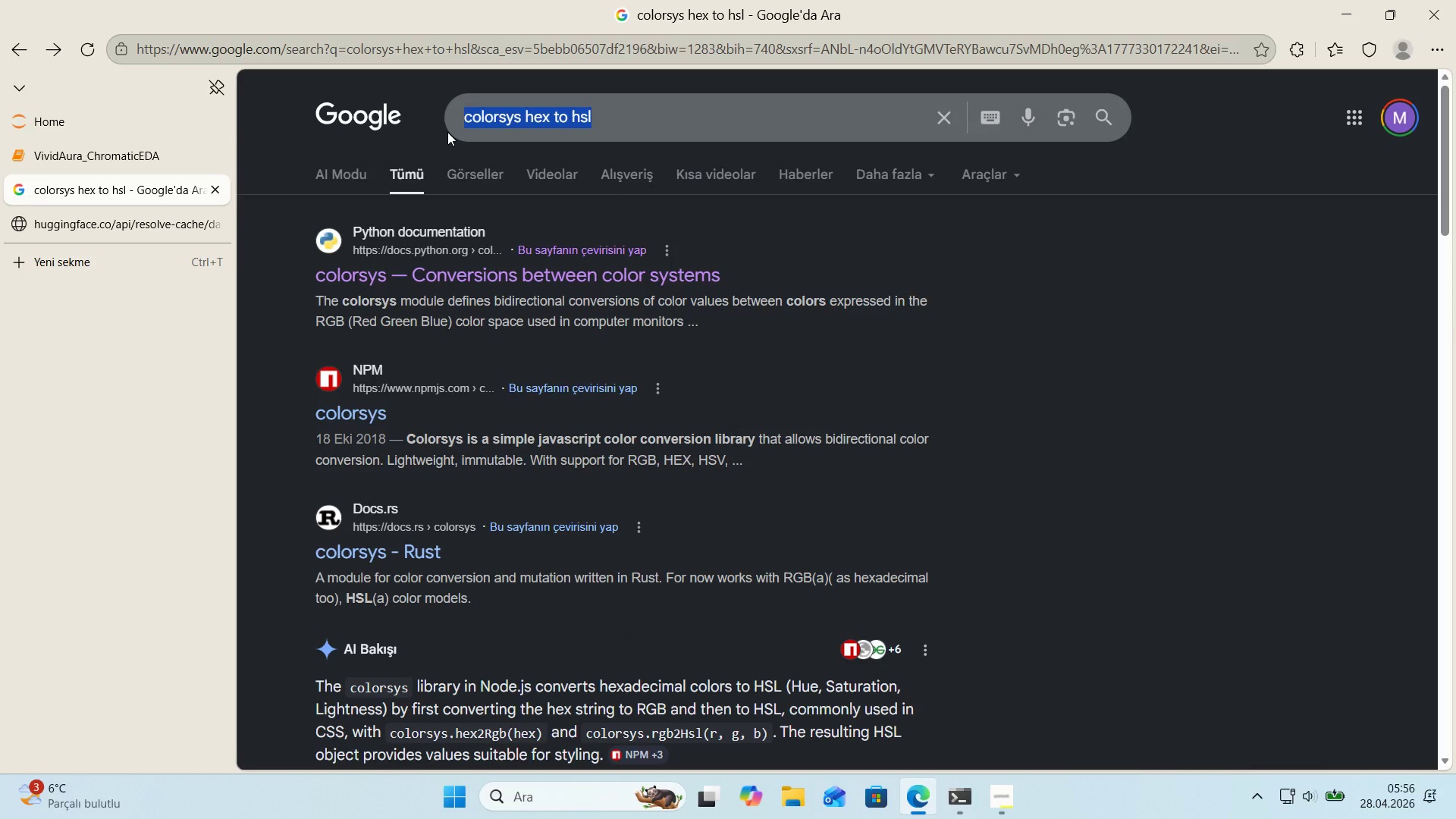 
scroll: coordinate [553, 165], scroll_direction: up, amount: 12.0
 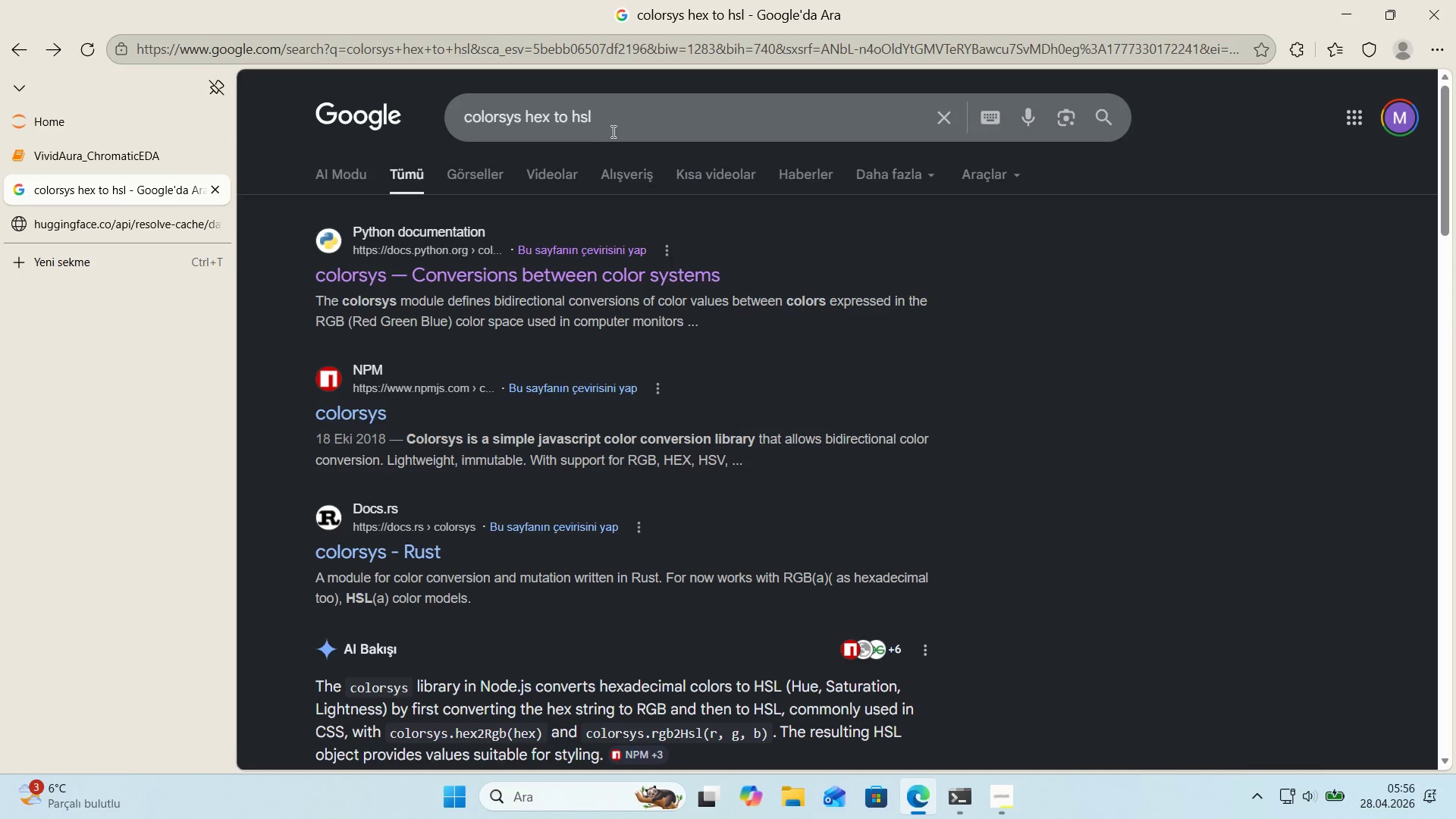 
type(python merge da)
 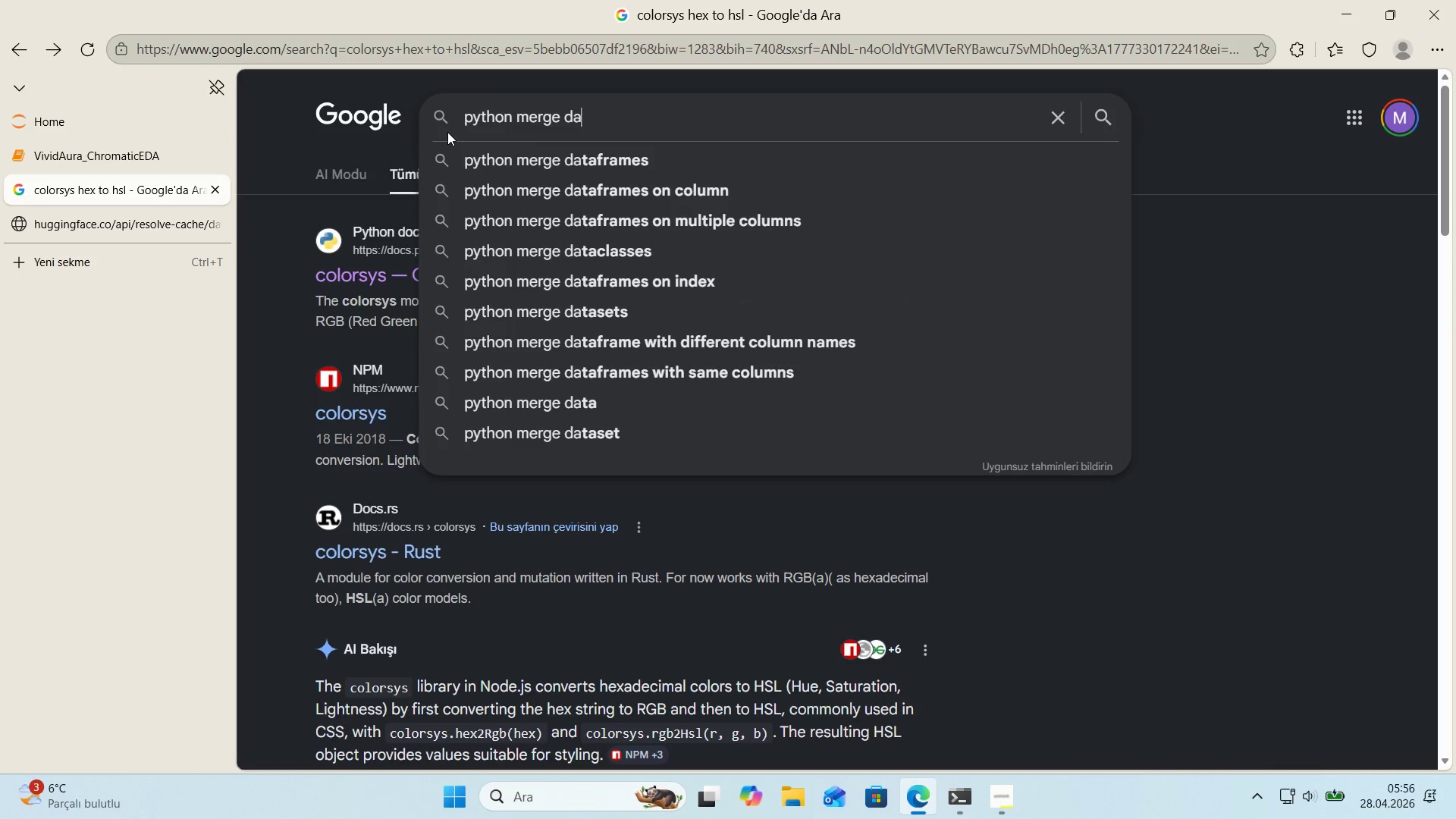 
key(ArrowDown)
 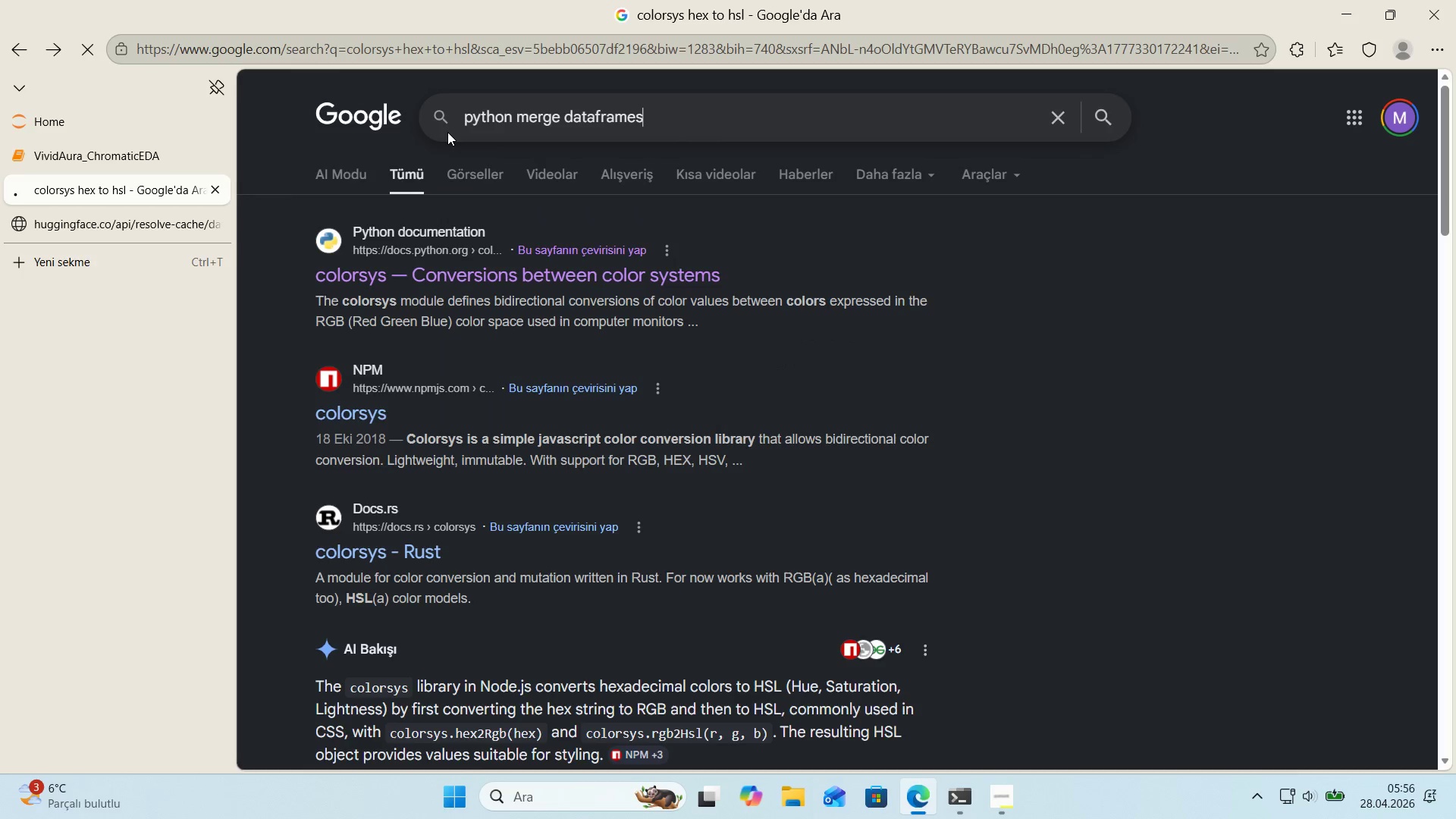 
key(Enter)
 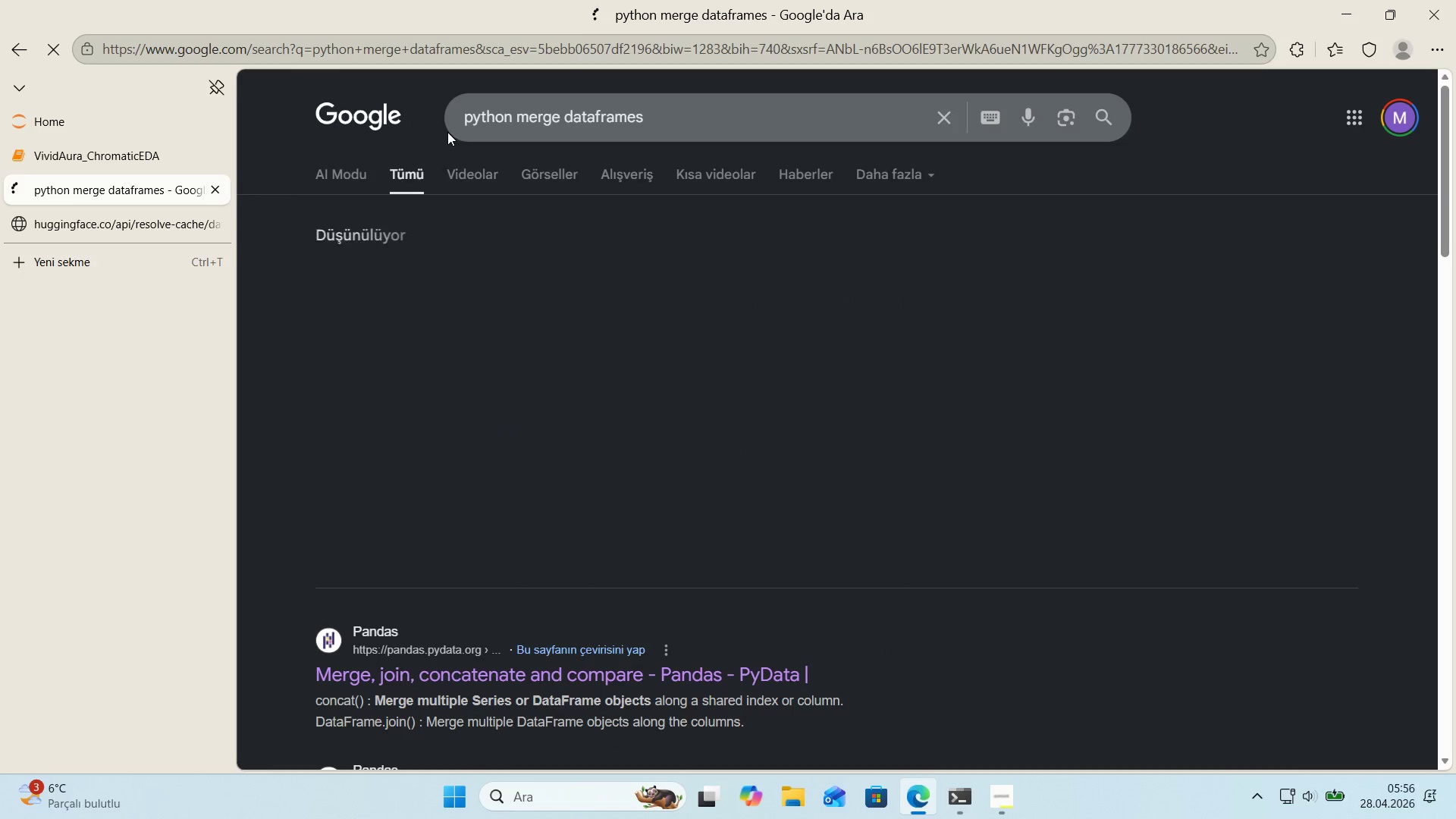 
scroll: coordinate [504, 392], scroll_direction: down, amount: 4.0
 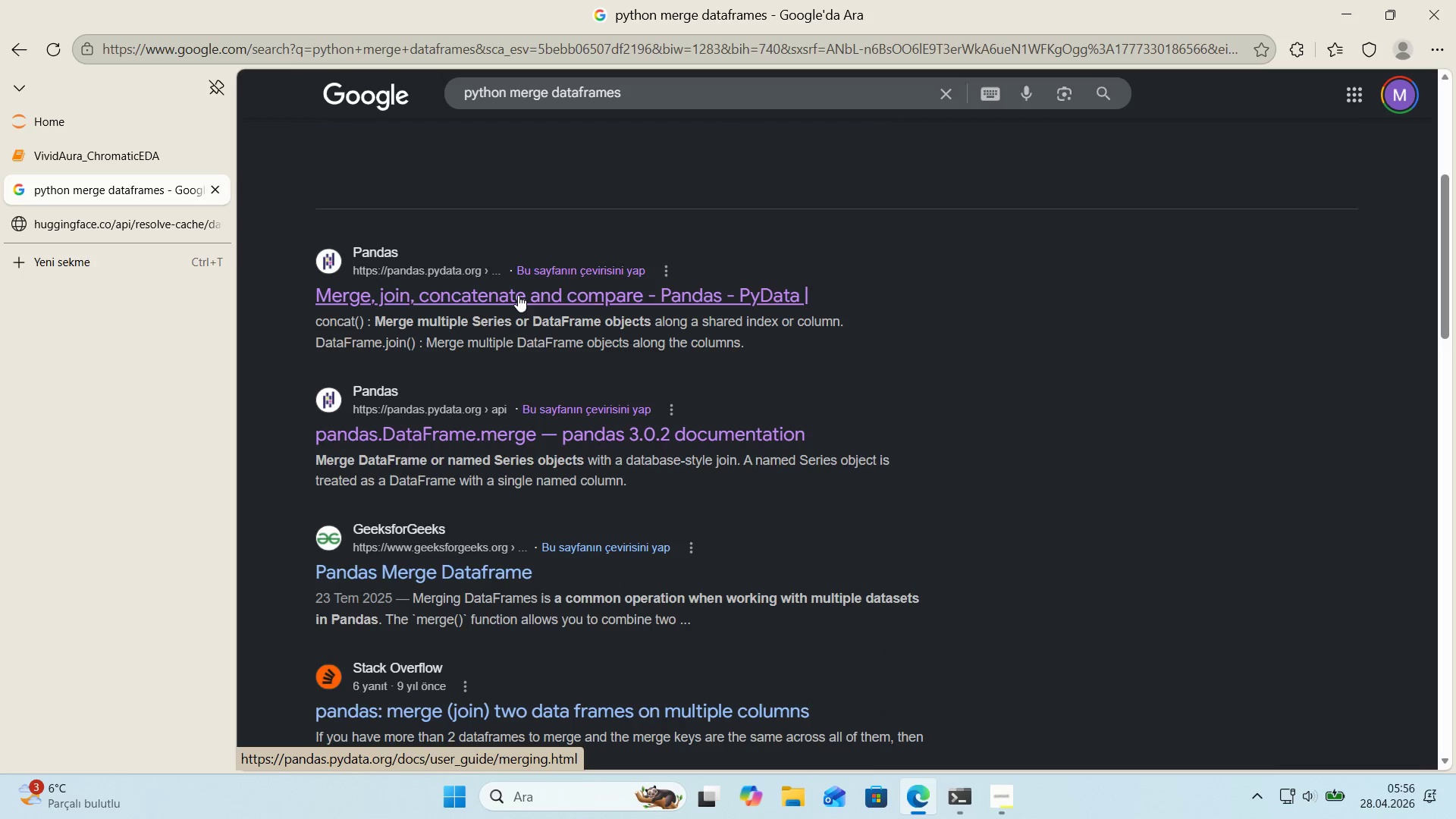 
left_click([518, 295])
 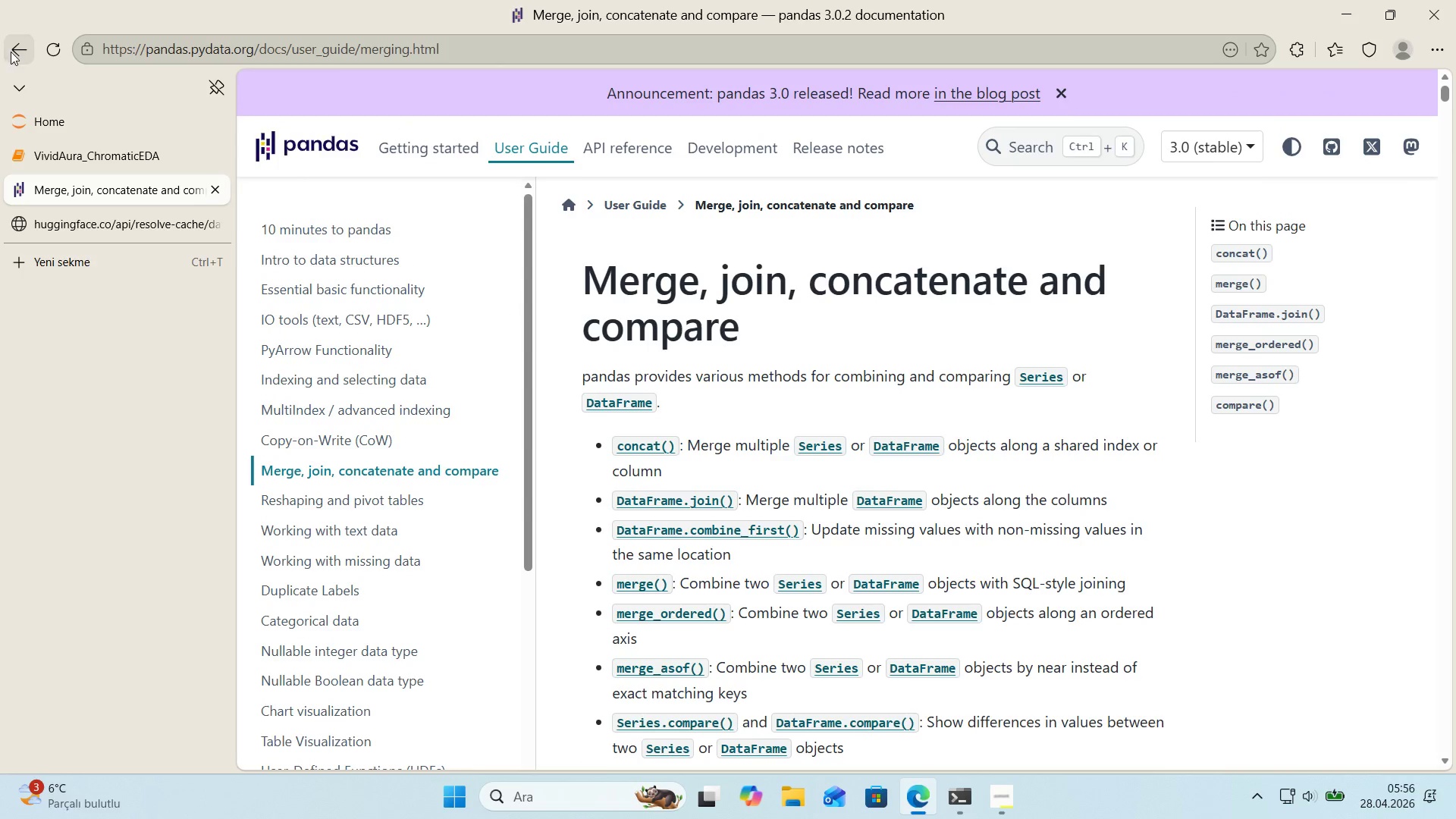 
left_click([552, 445])
 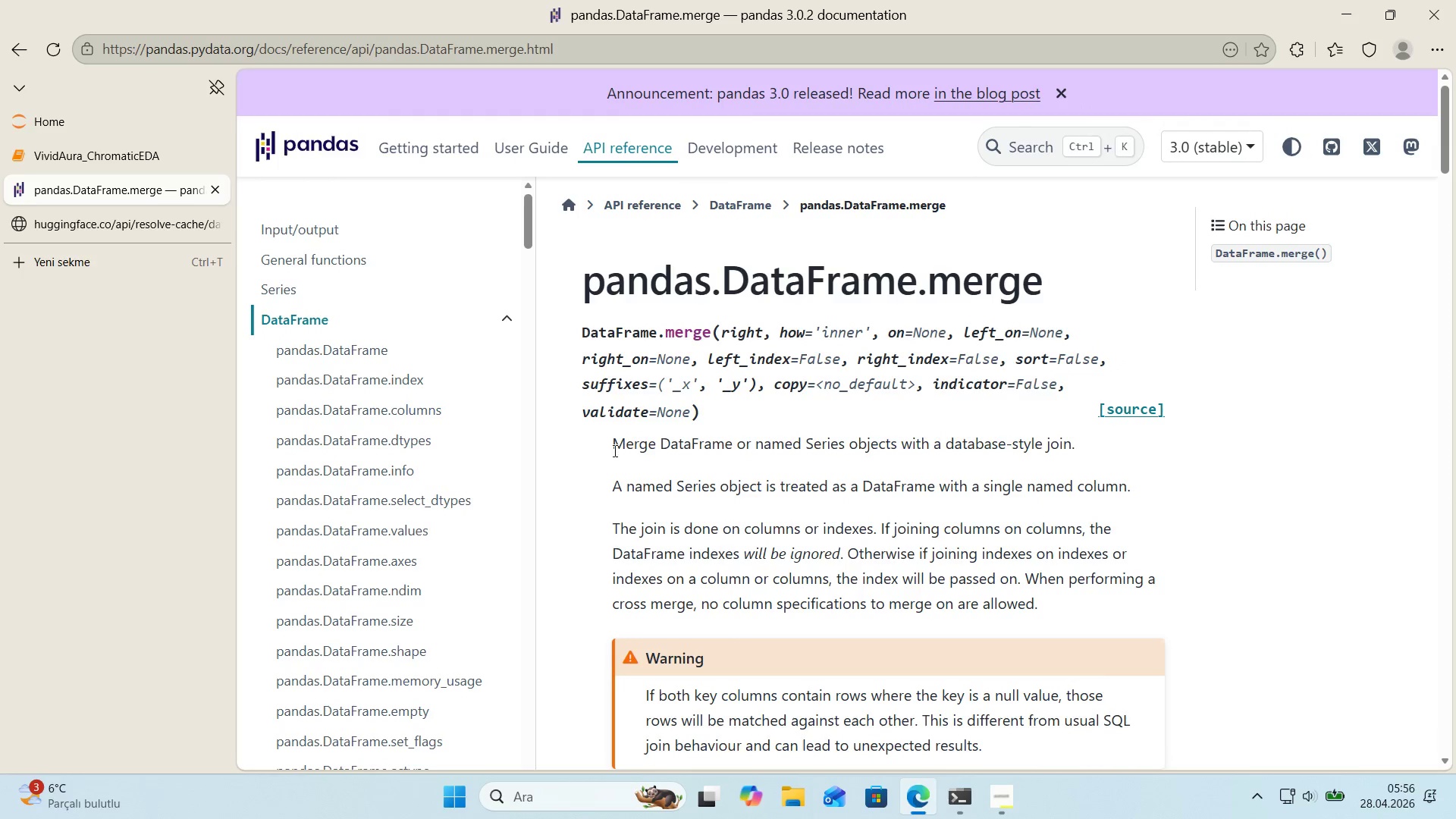 
scroll: coordinate [610, 450], scroll_direction: down, amount: 33.0
 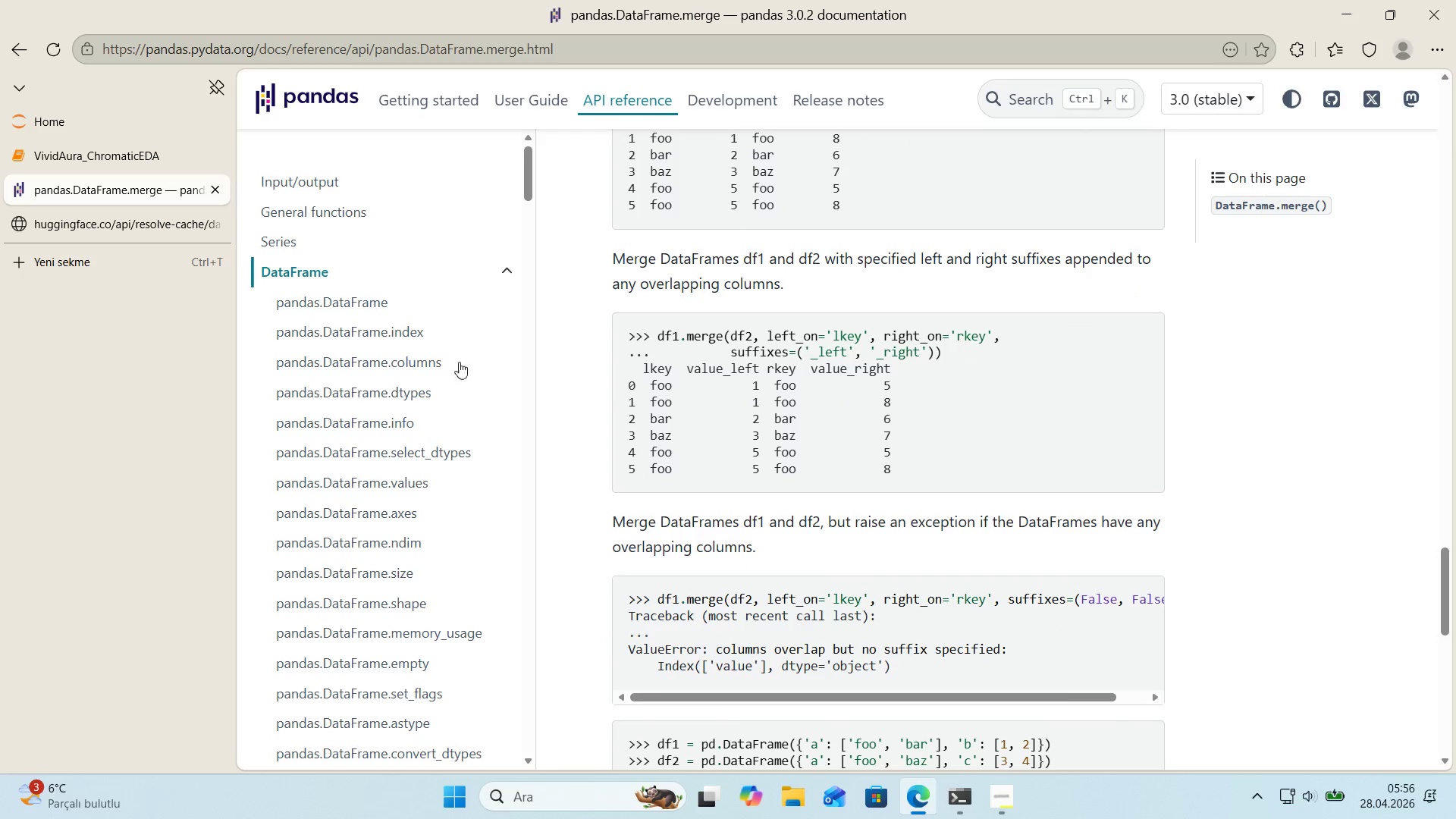 
left_click([13, 52])
 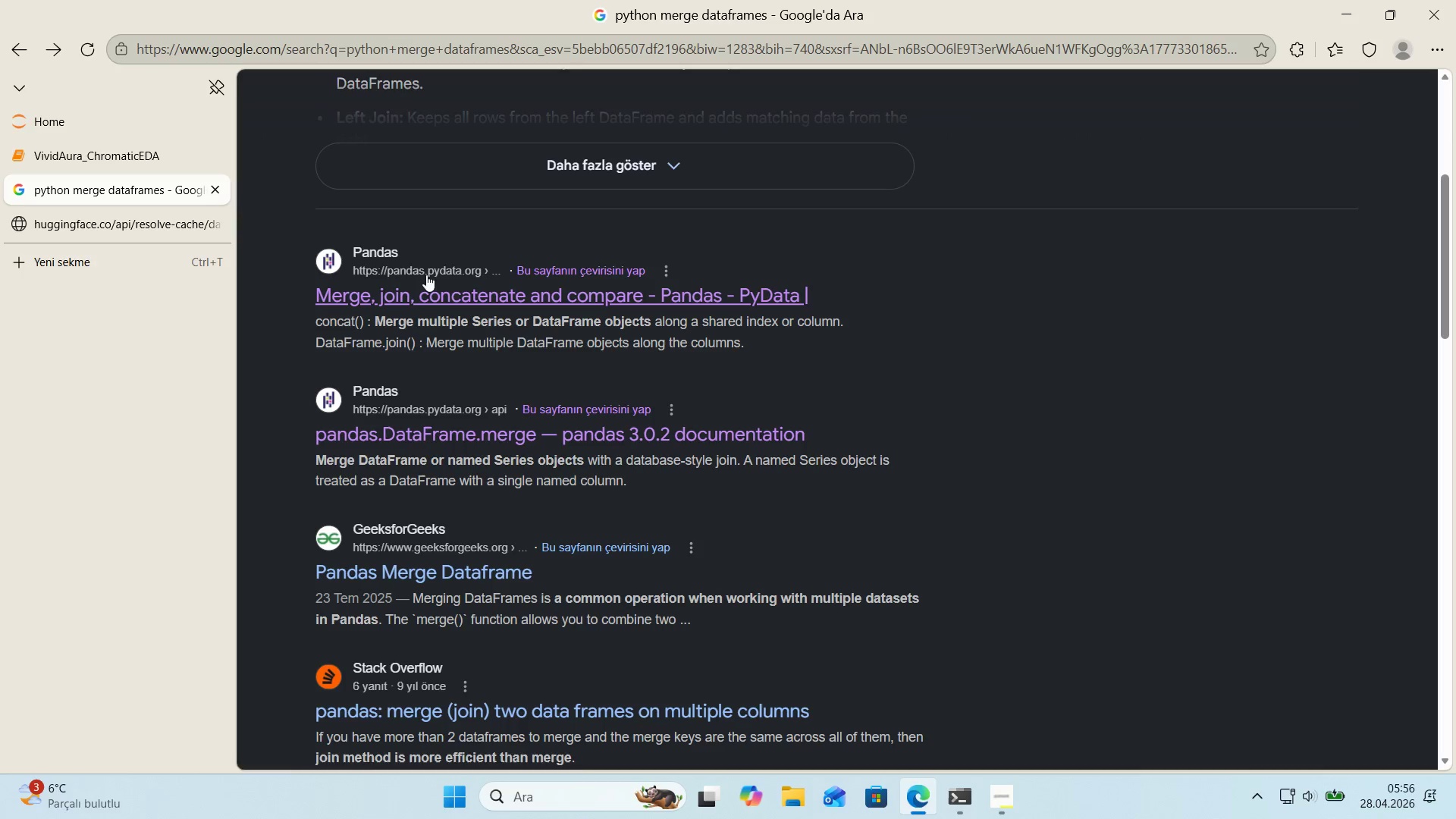 
scroll: coordinate [447, 282], scroll_direction: up, amount: 1.0
 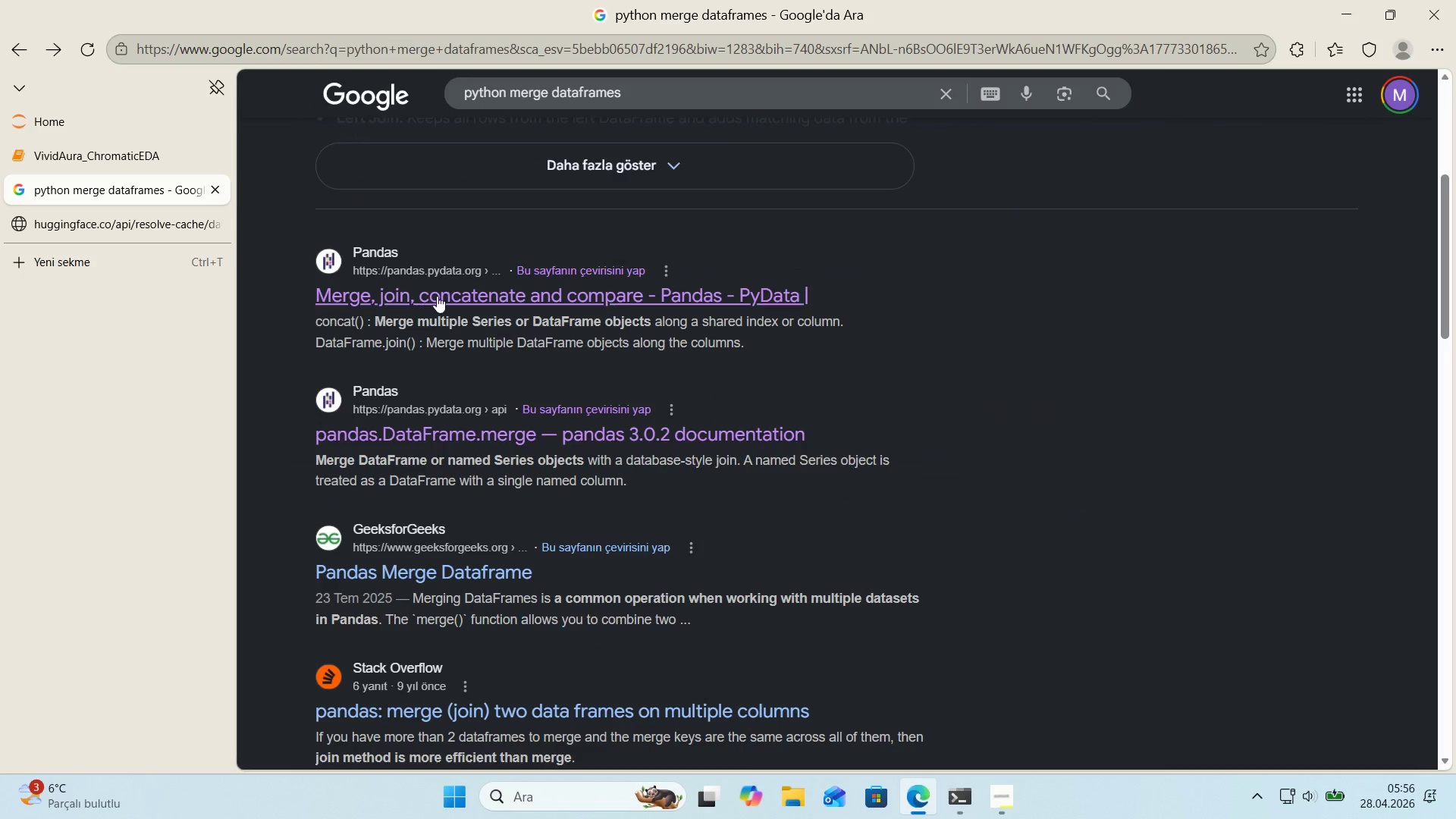 
left_click([428, 303])
 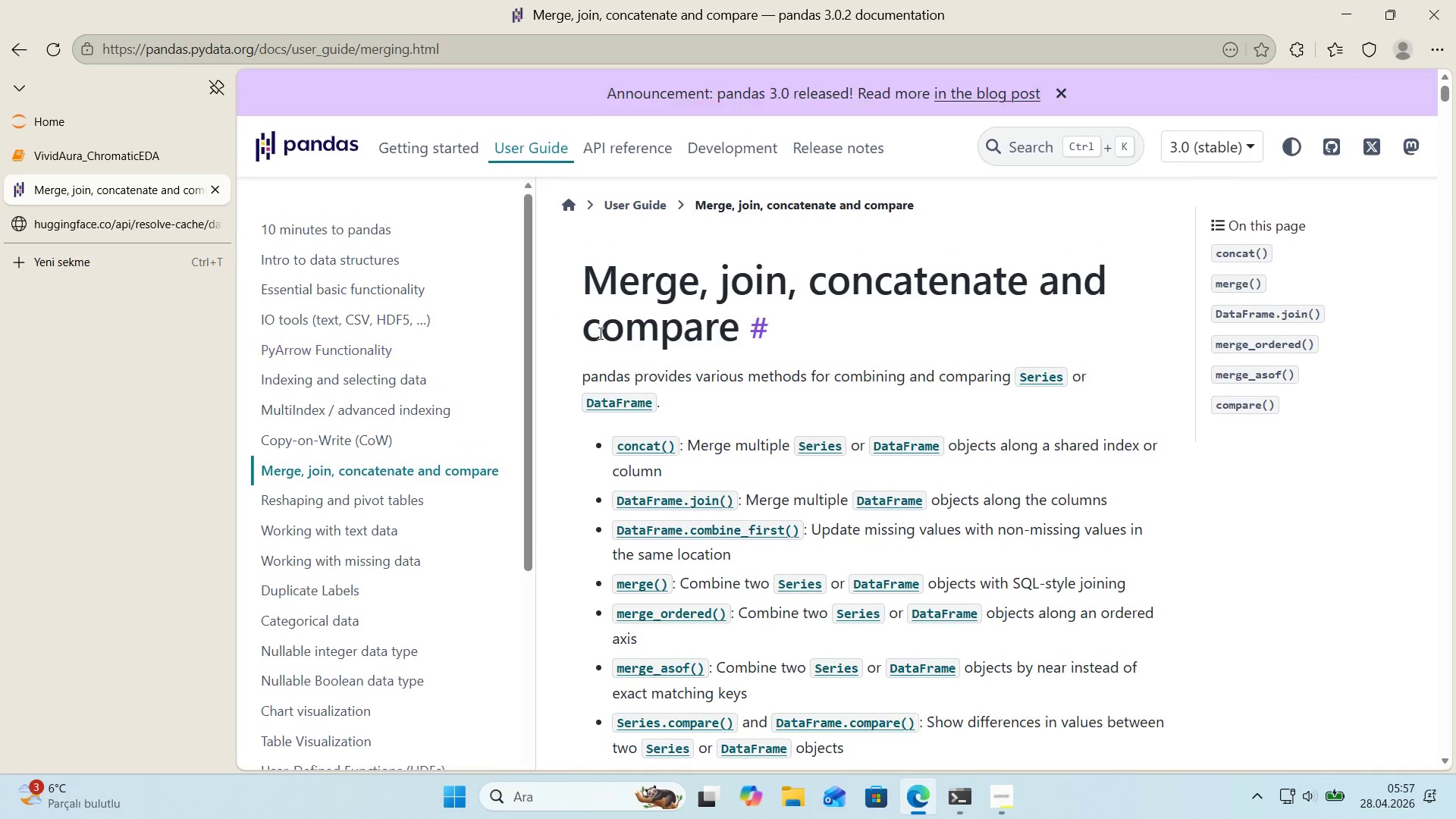 
scroll: coordinate [588, 329], scroll_direction: down, amount: 33.0
 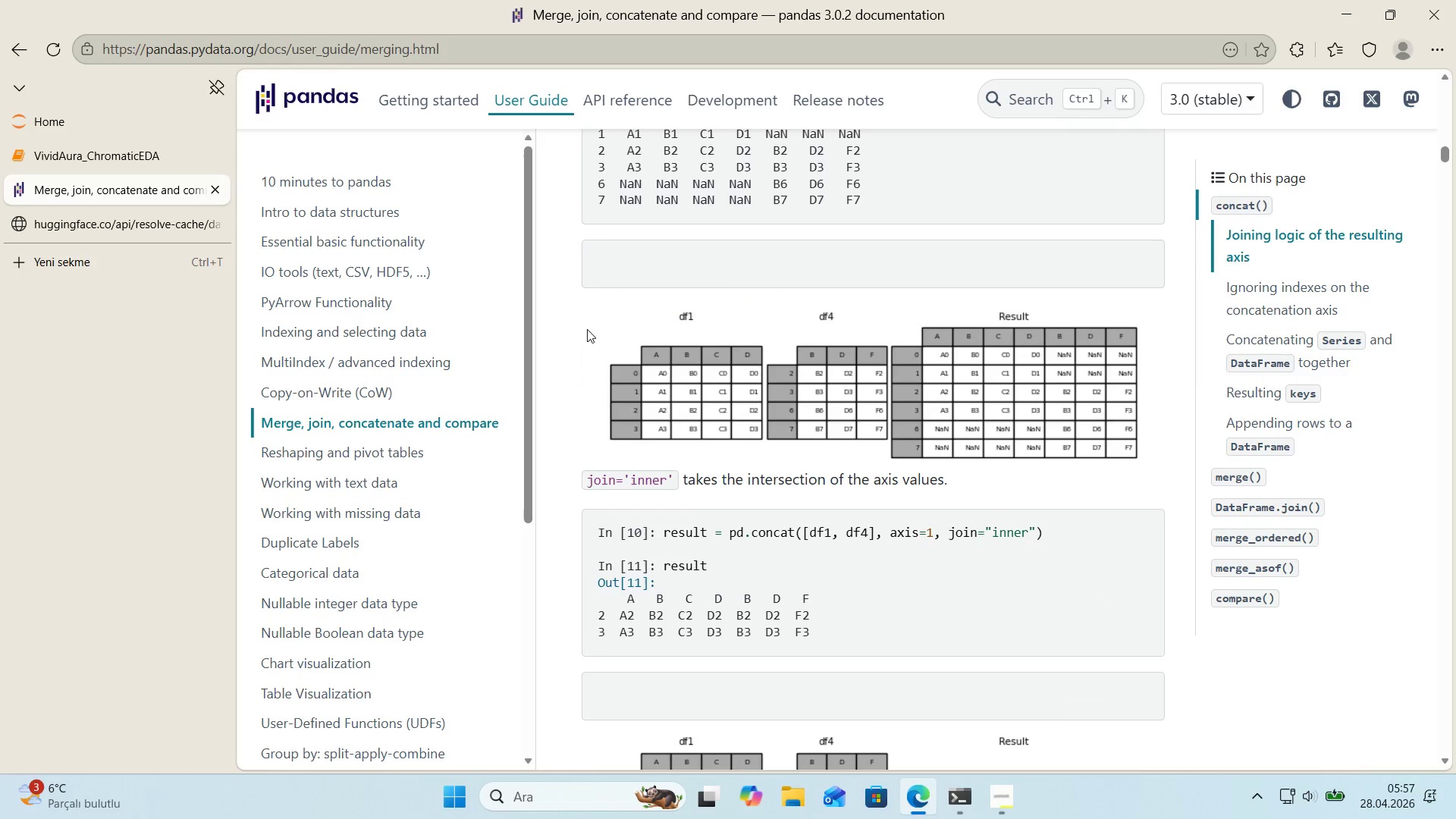 
scroll: coordinate [582, 330], scroll_direction: down, amount: 23.0
 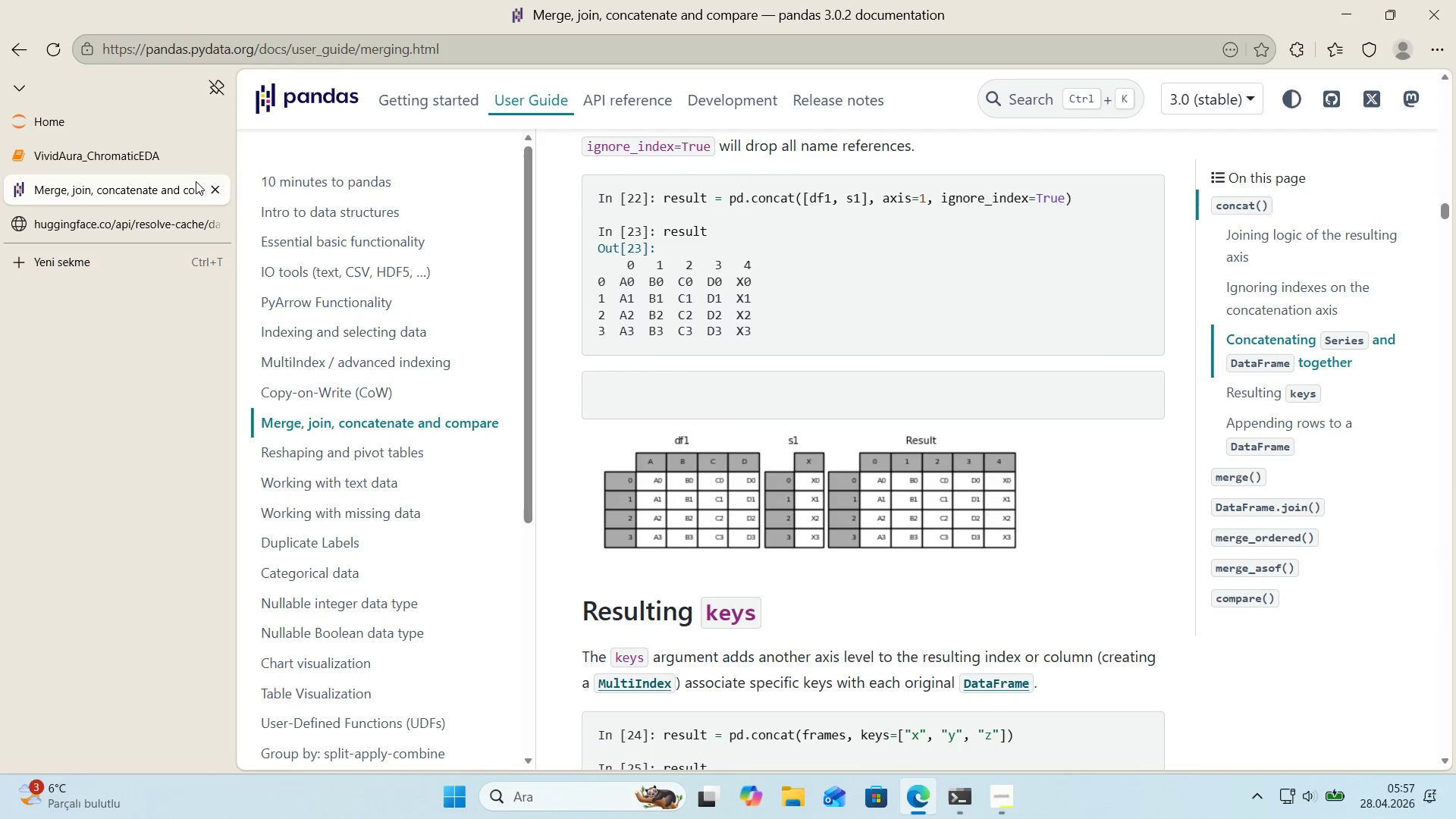 
left_click([217, 191])
 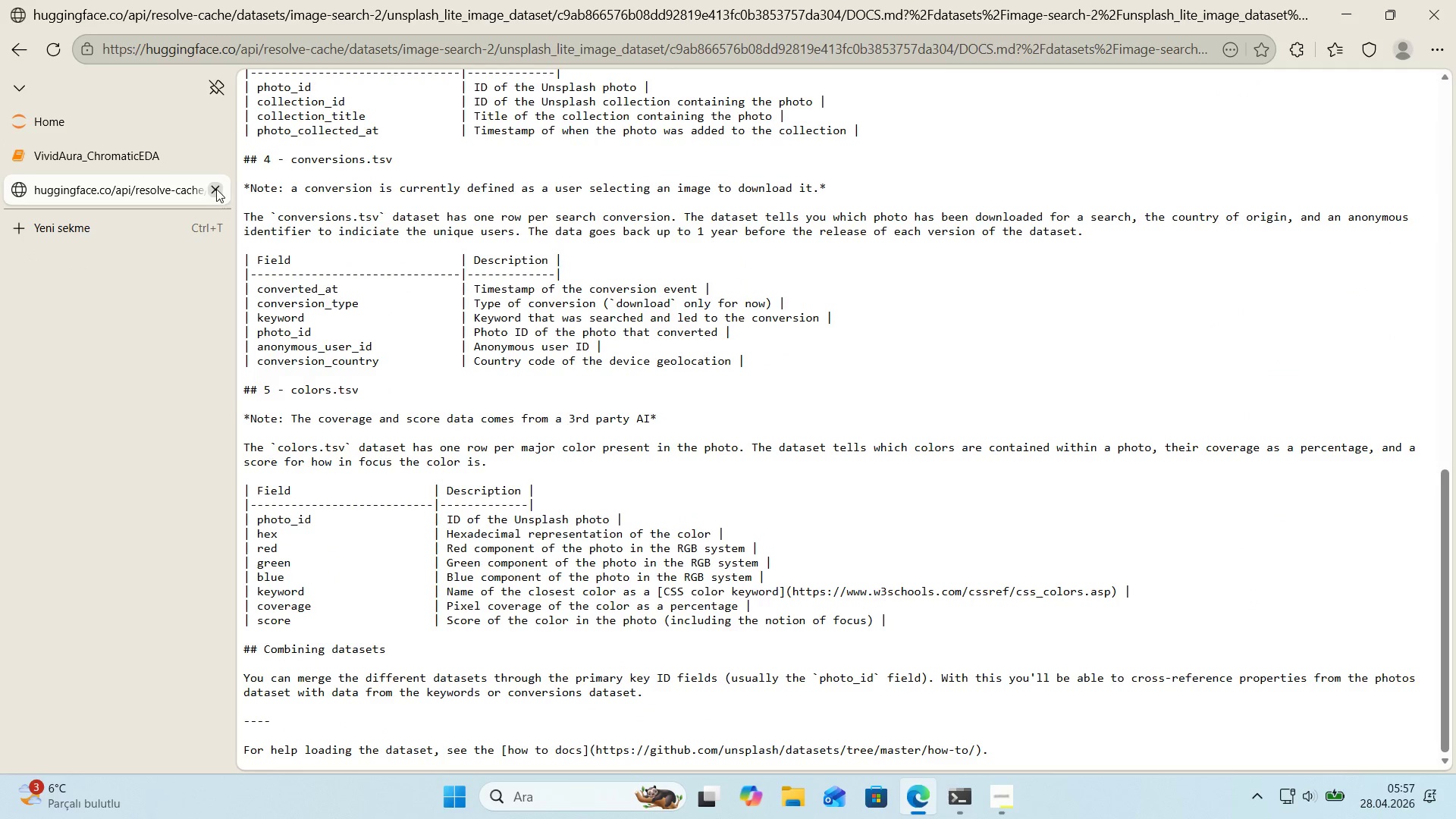 
left_click([216, 189])
 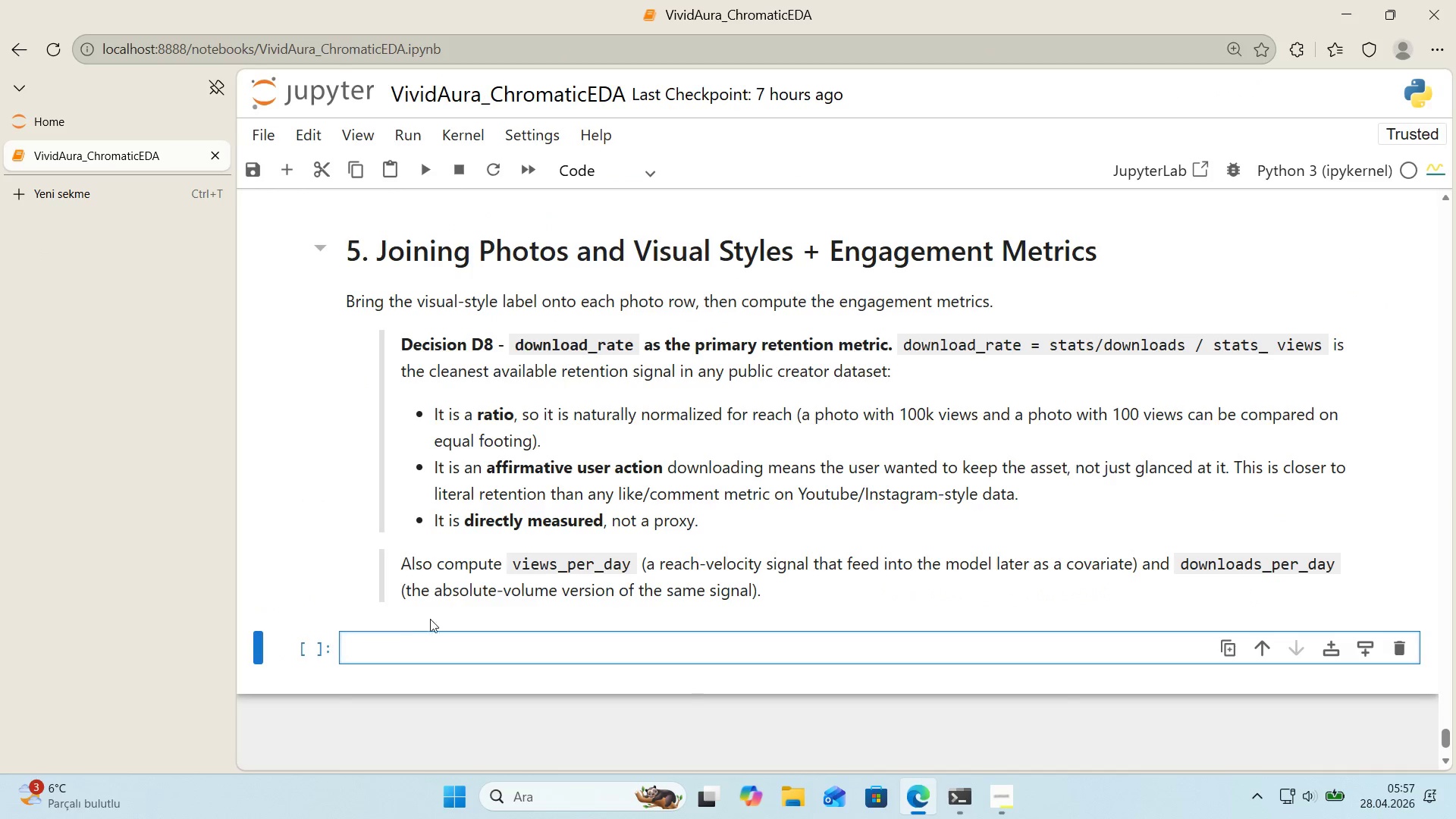 
left_click([403, 643])
 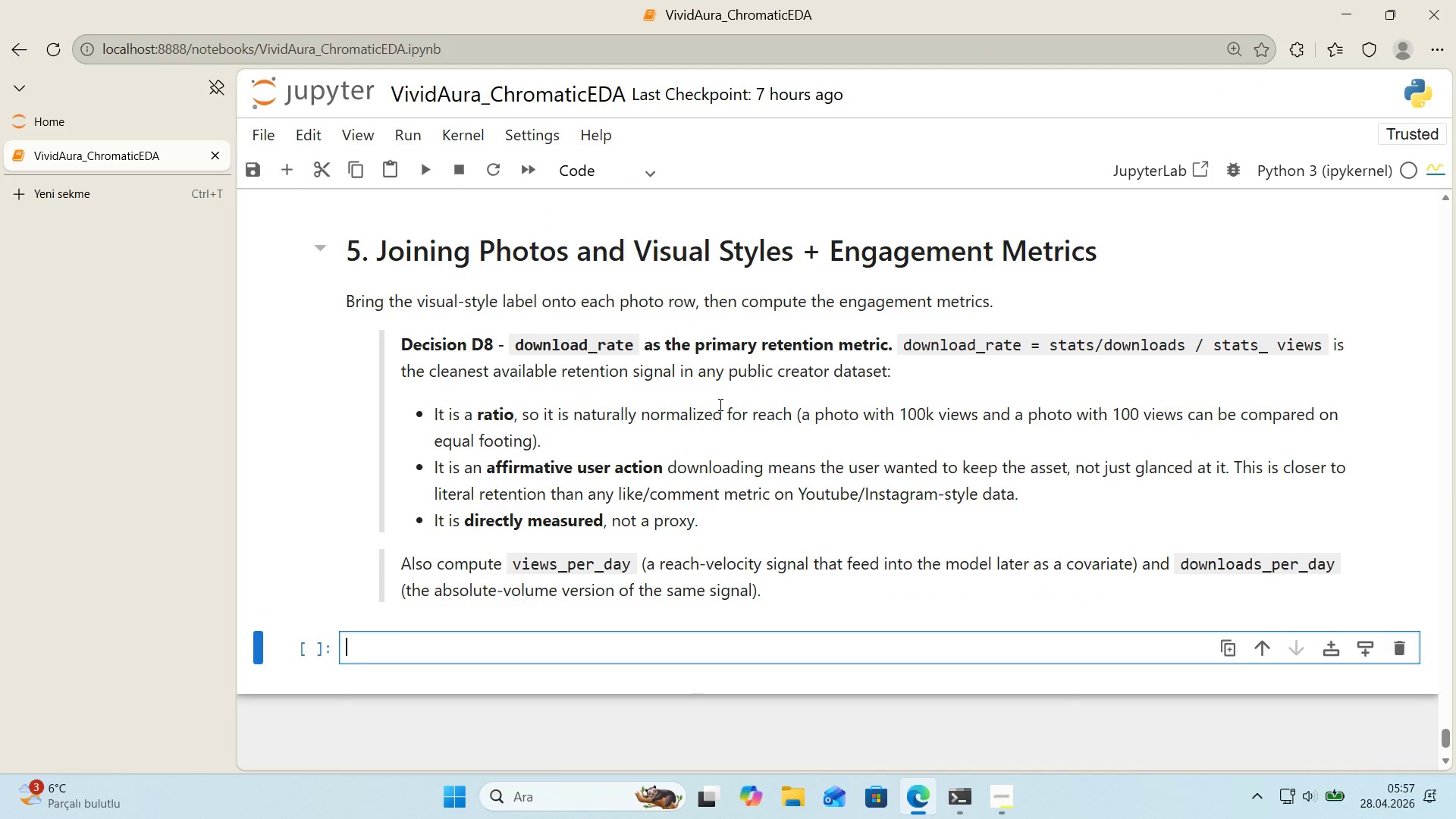 
scroll: coordinate [717, 404], scroll_direction: down, amount: 1.0
 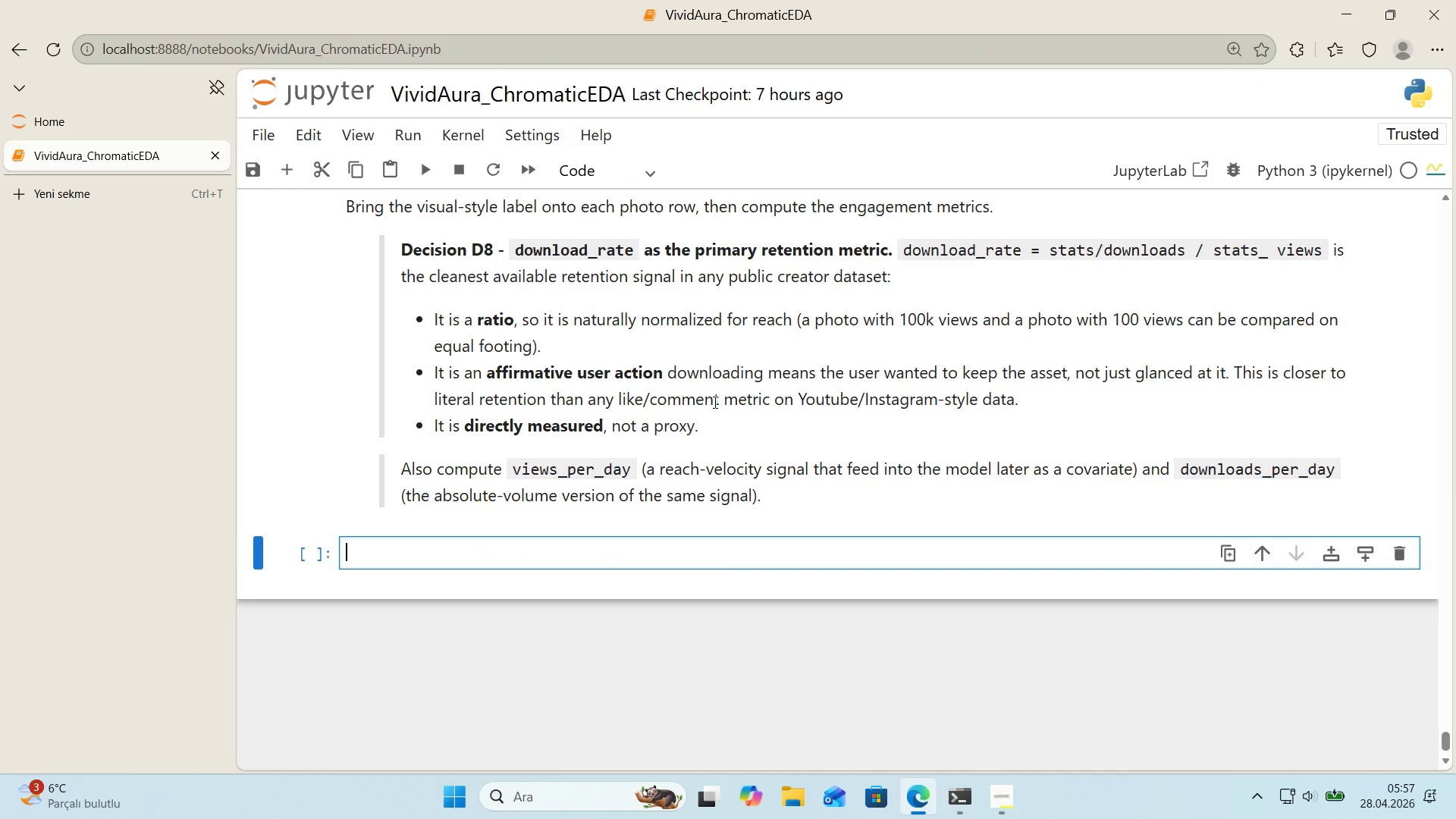 
key(Alt+Control+AltRight)
 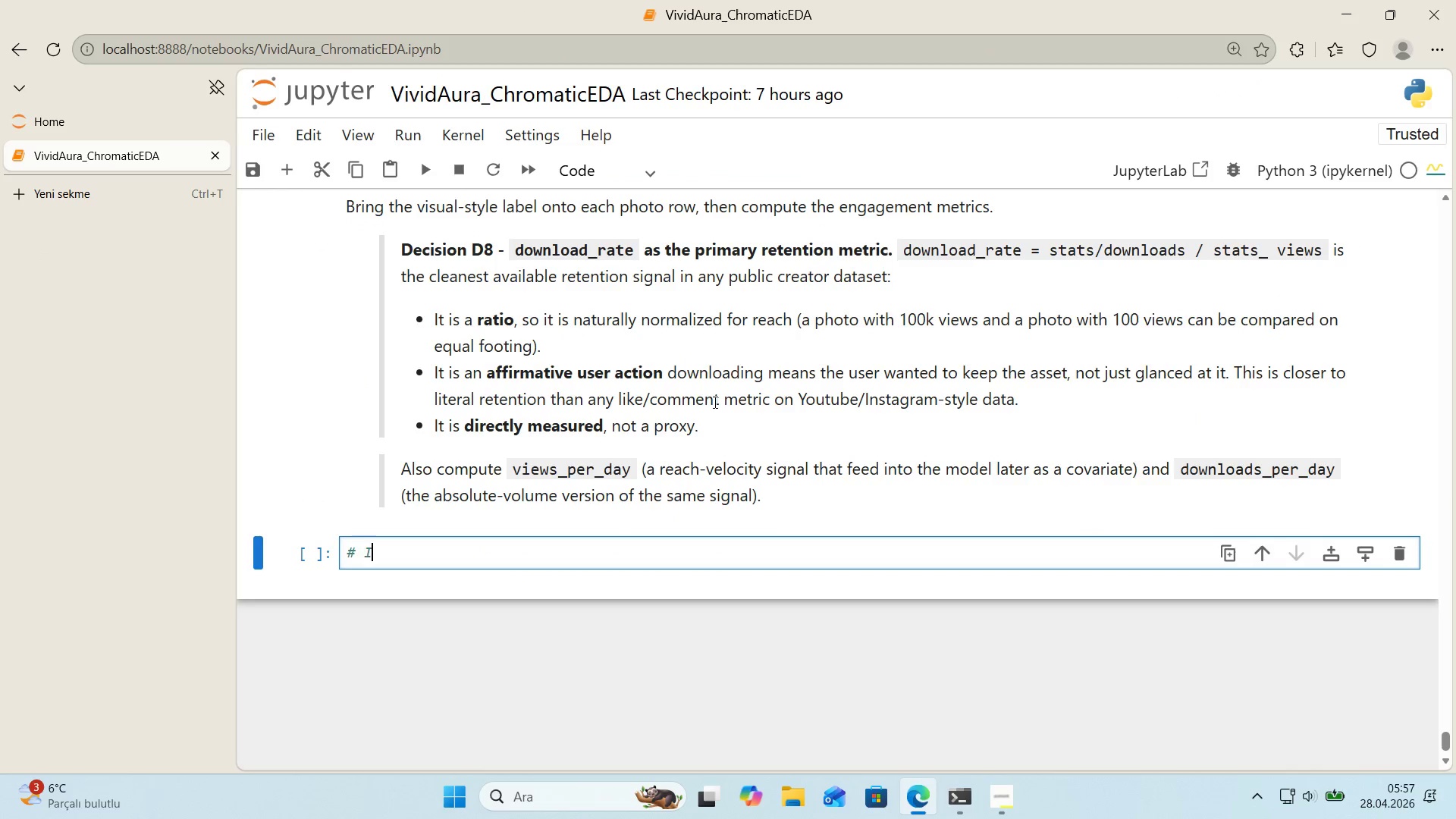 
key(Control+ControlLeft)
 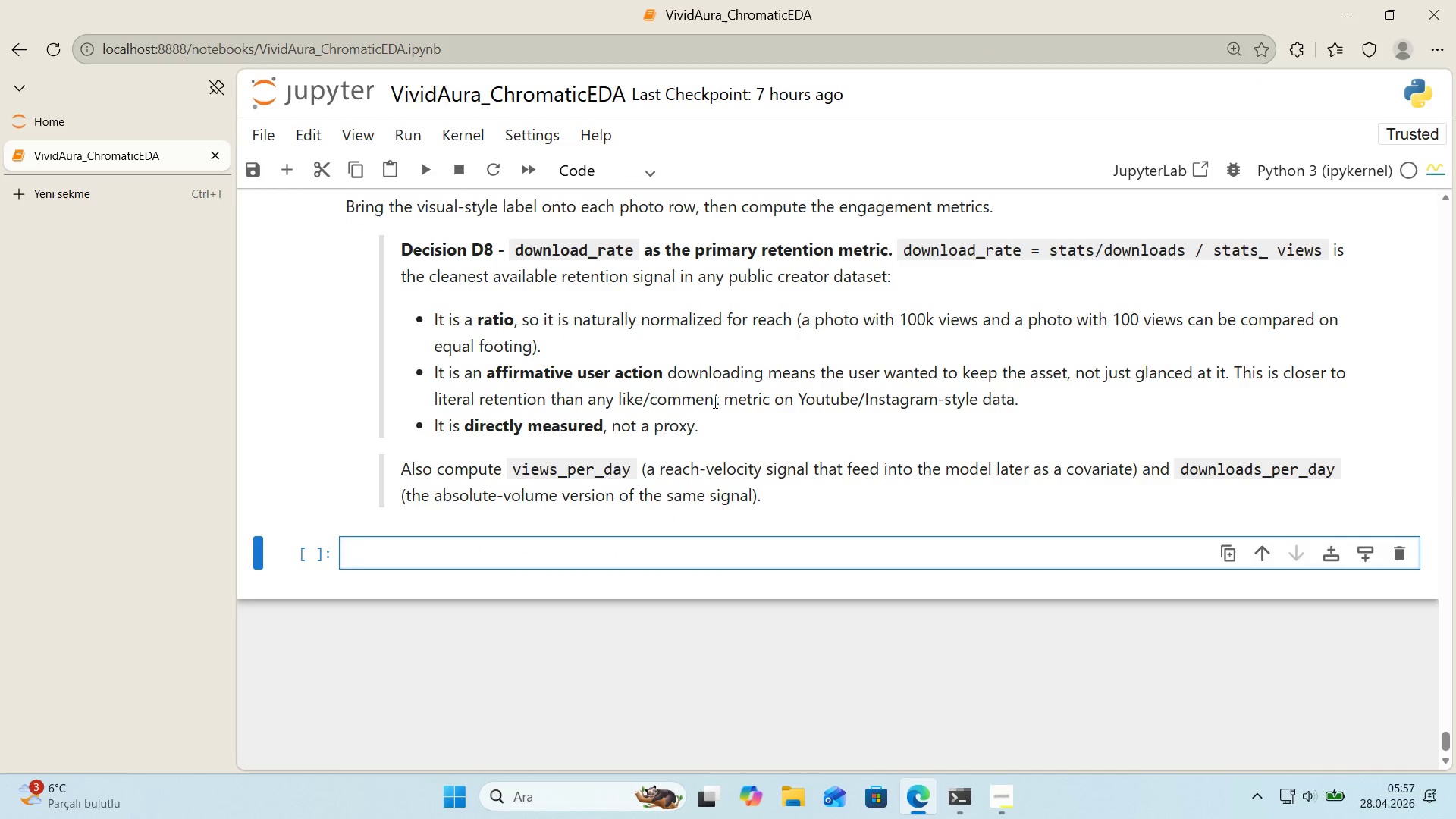 
key(Alt+Control+3)
 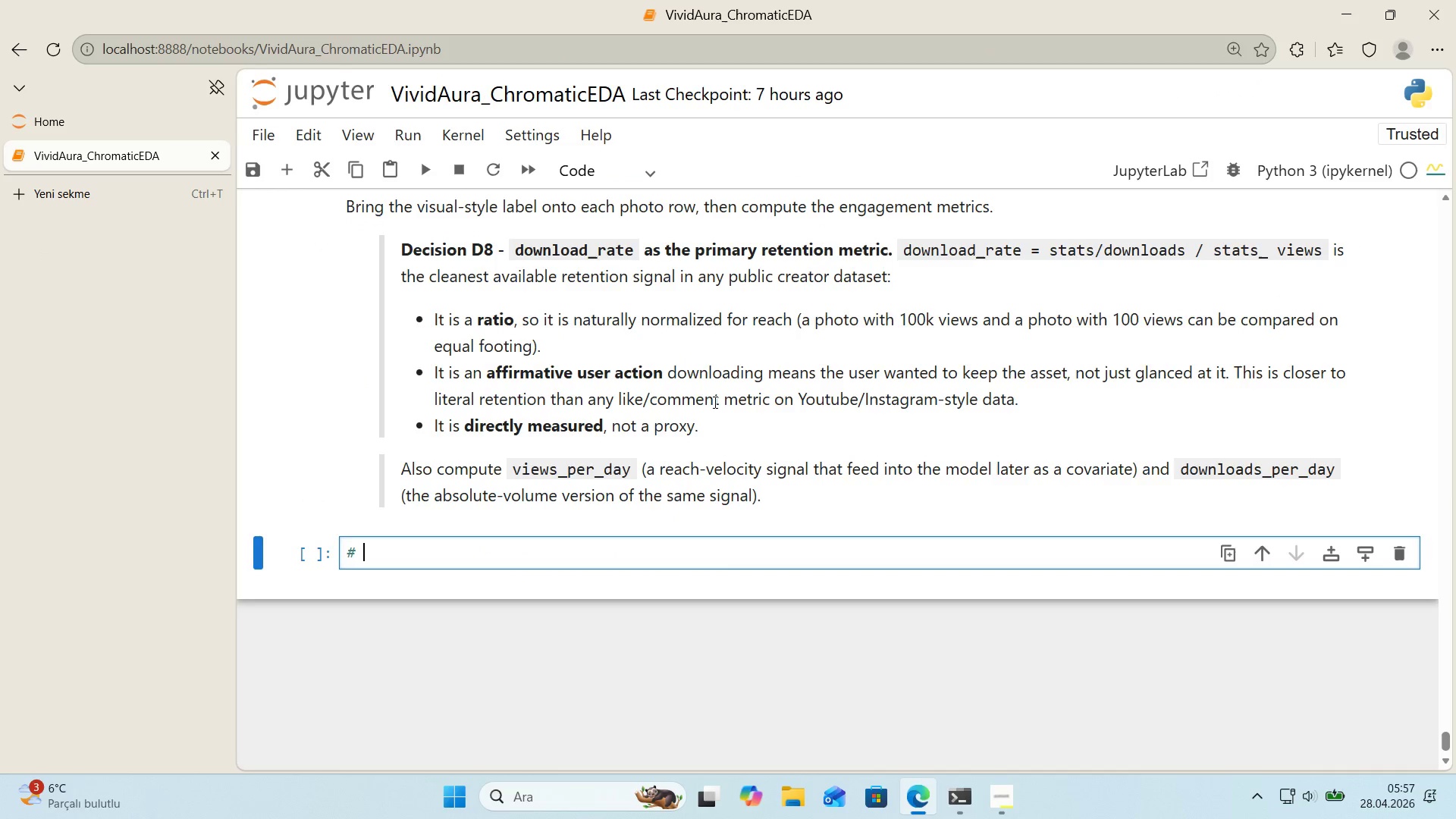 
type( Inner ji)
key(Backspace)
type(o)
key(Backspace)
type(i)
key(Backspace)
type(on)
key(Backspace)
type('n> only photos)
 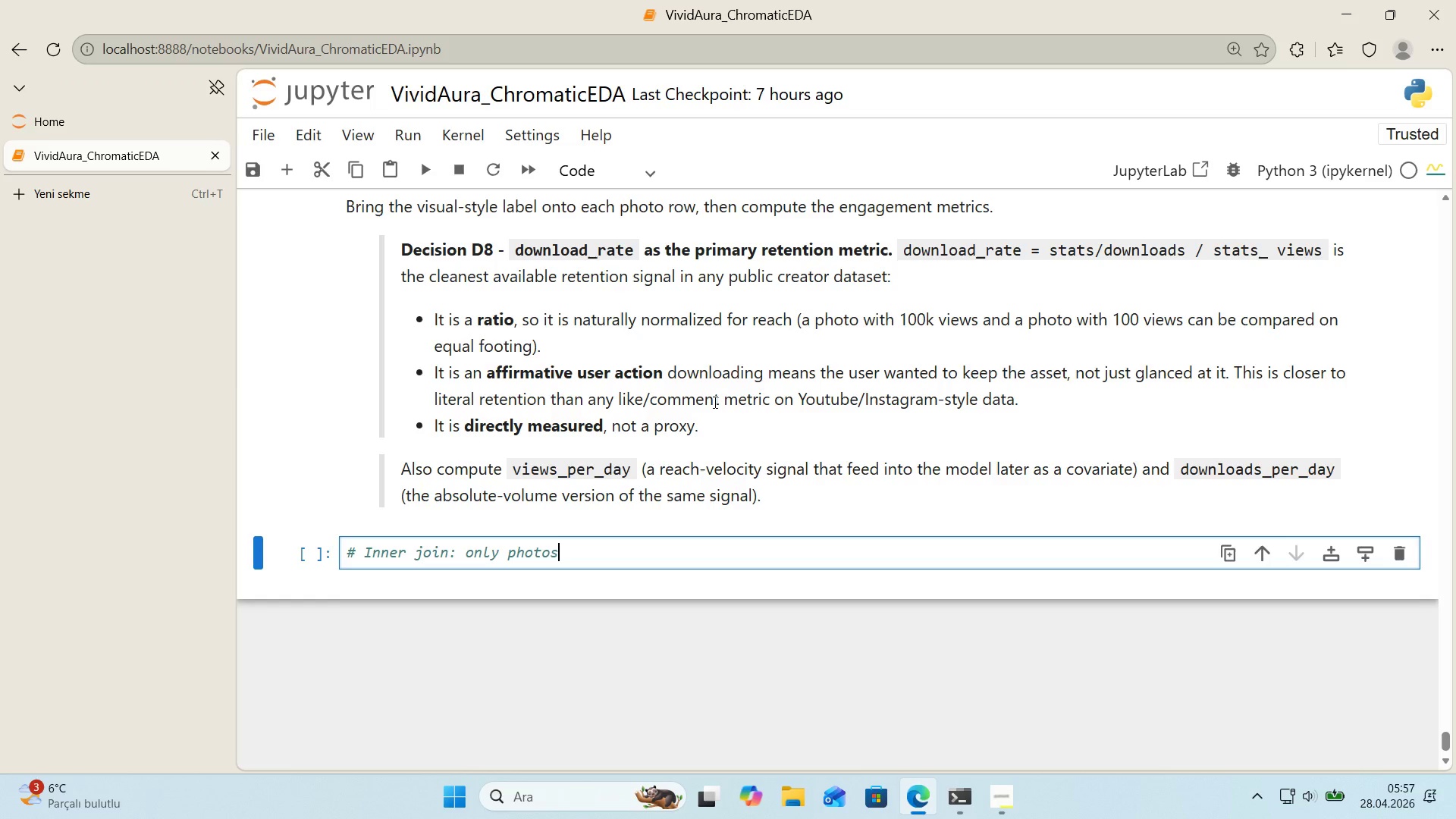 
type( that have a parseable dom'nant color)
 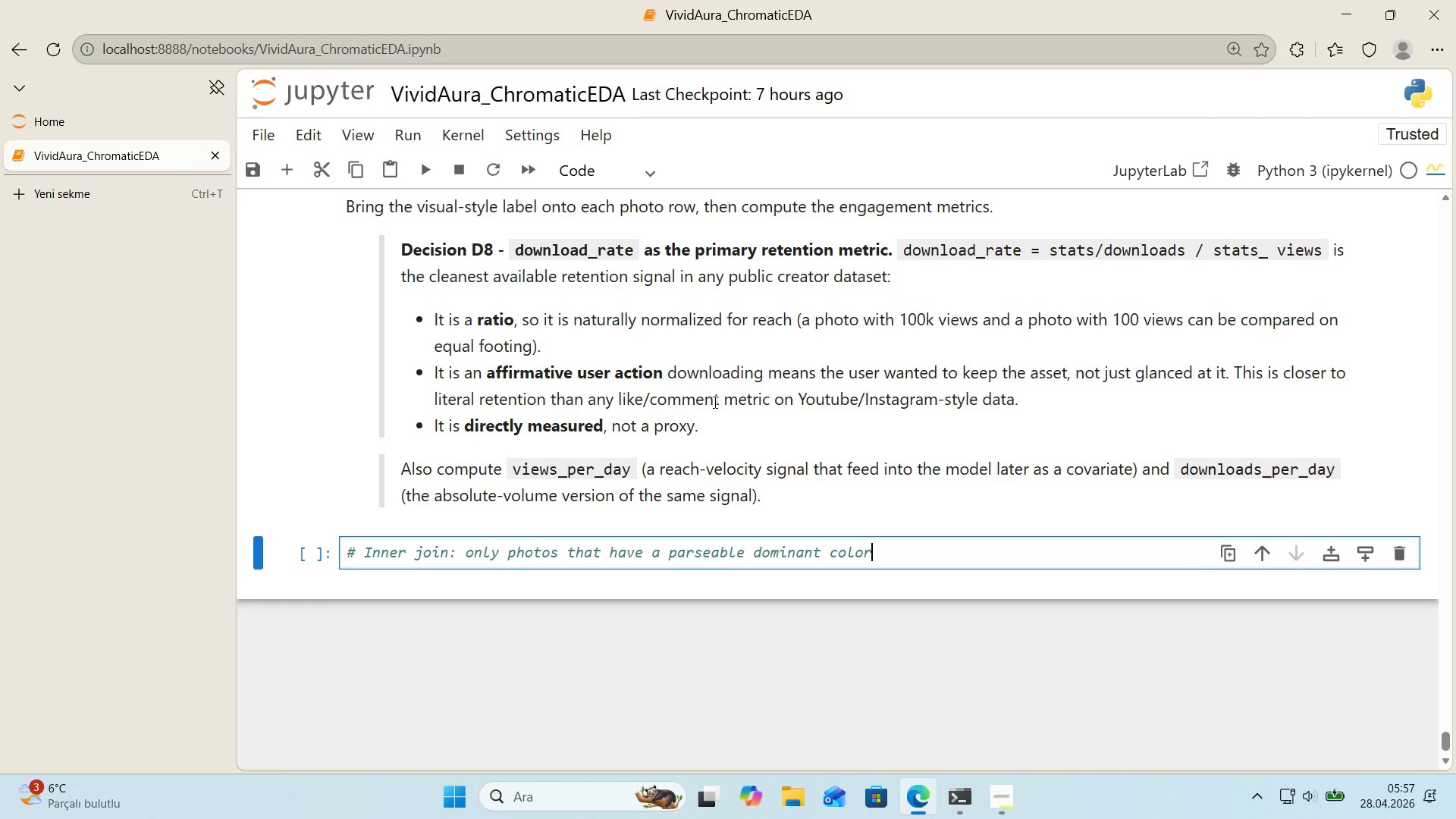 
key(Enter)
 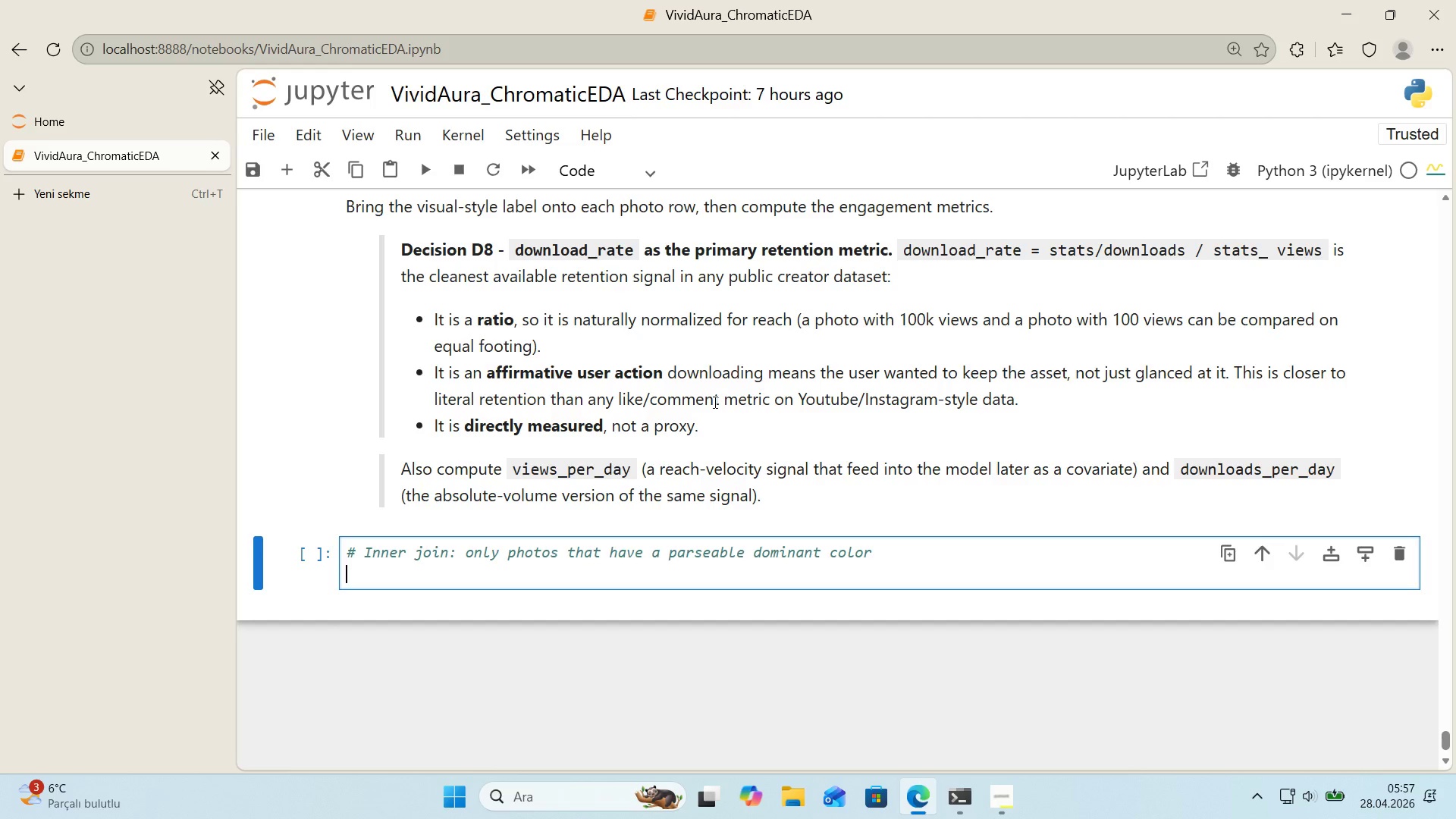 
type(df ) photos.merge*()
 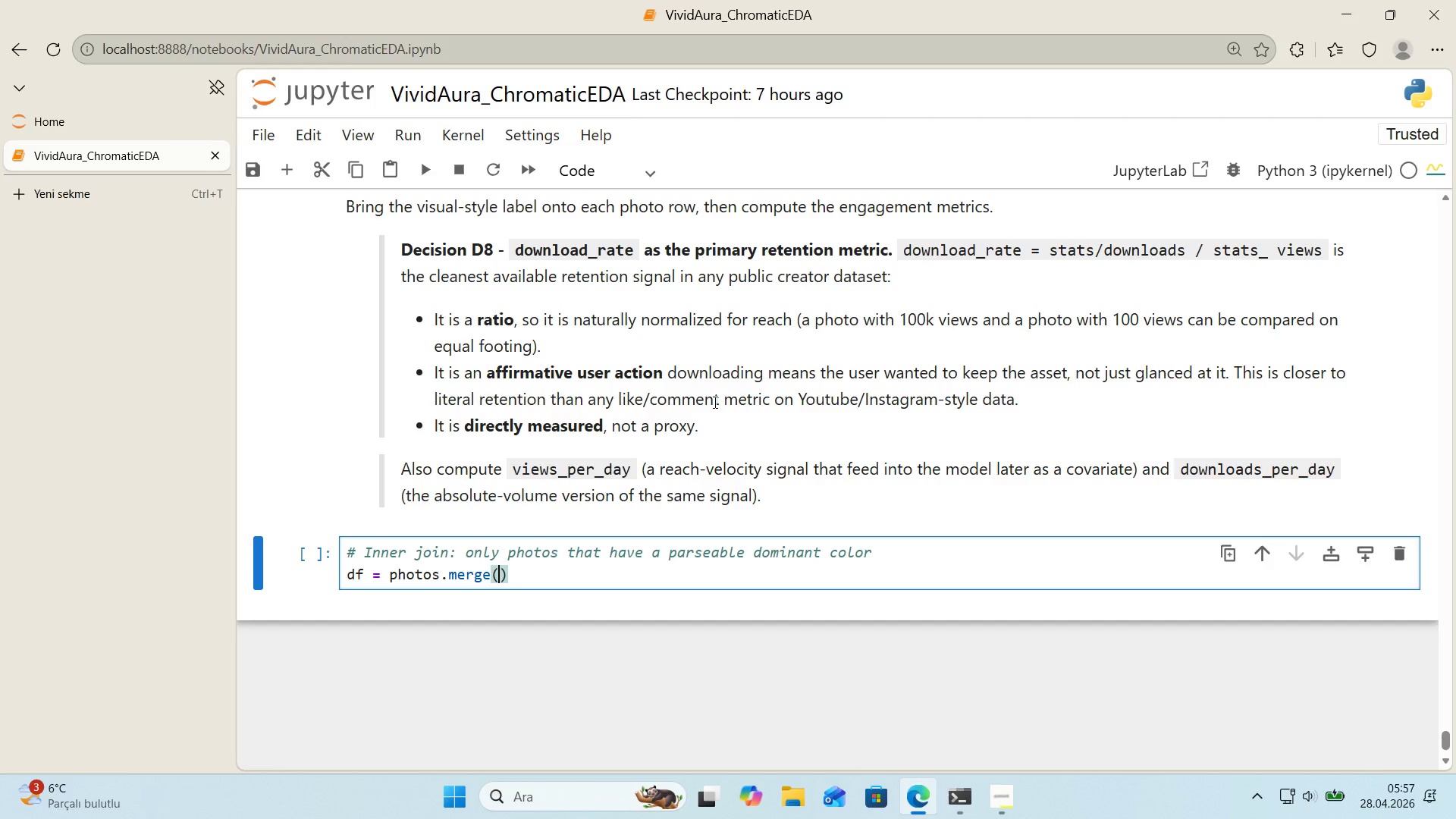 
 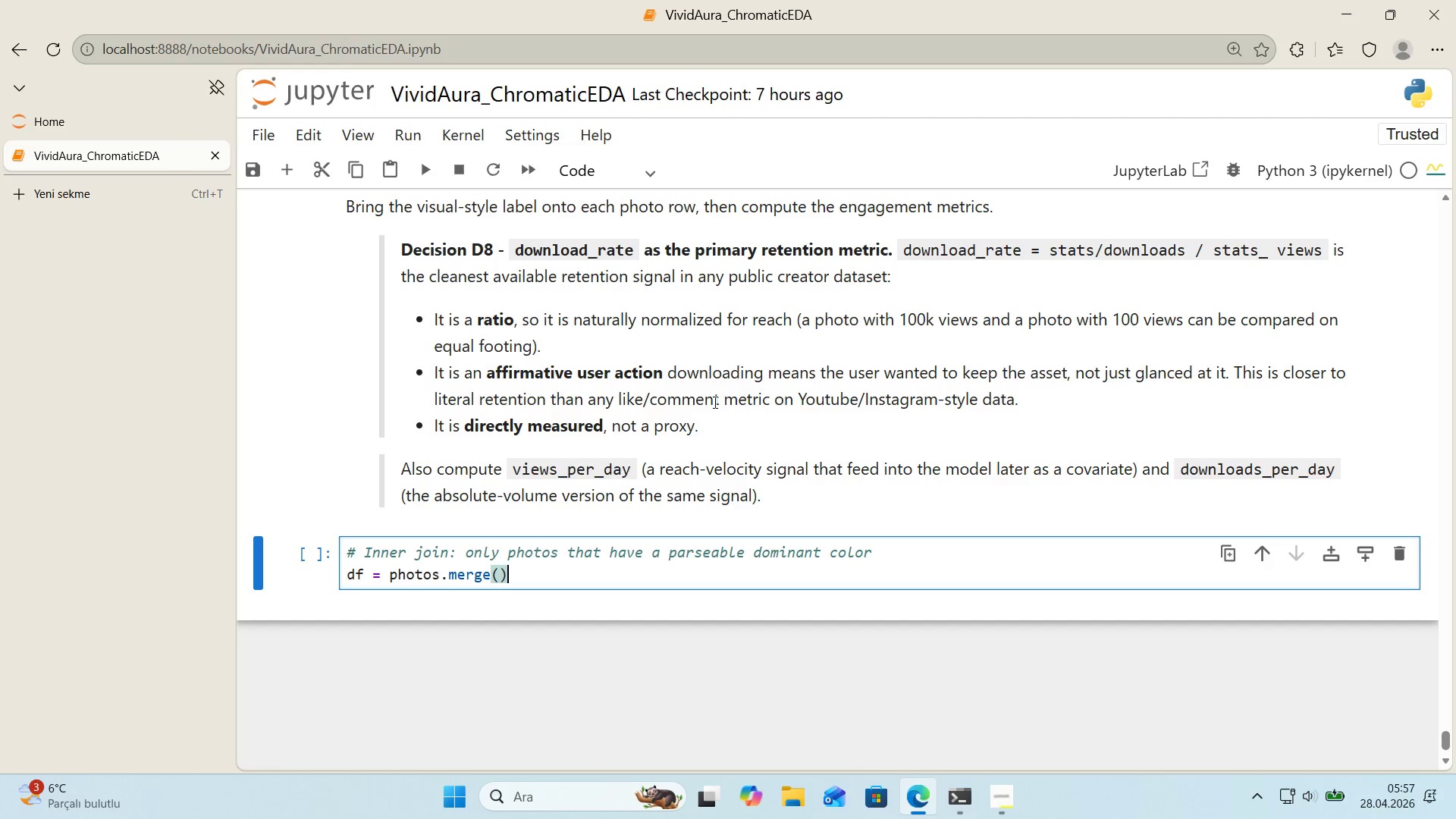 
key(ArrowLeft)
 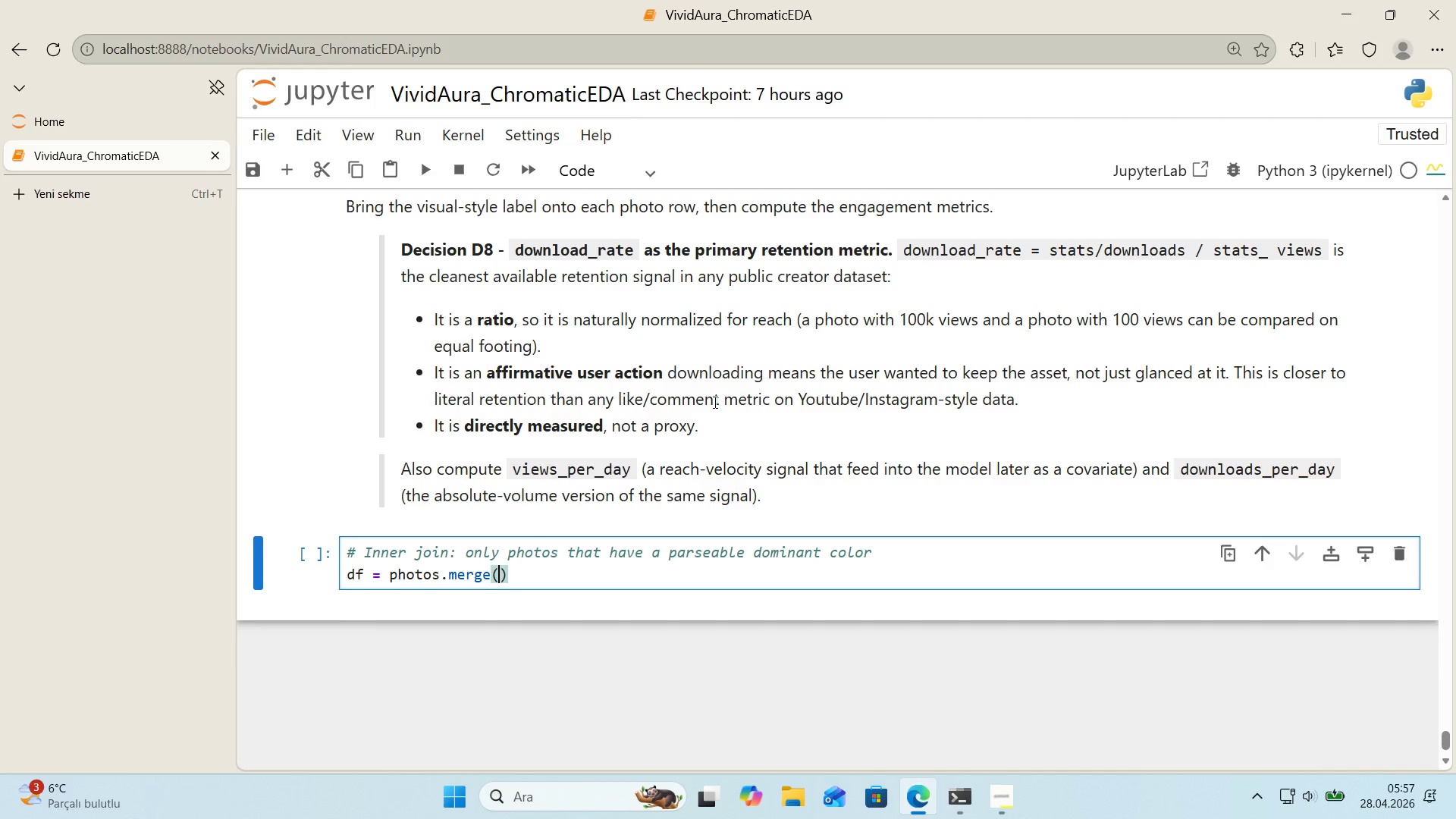 
key(Enter)
 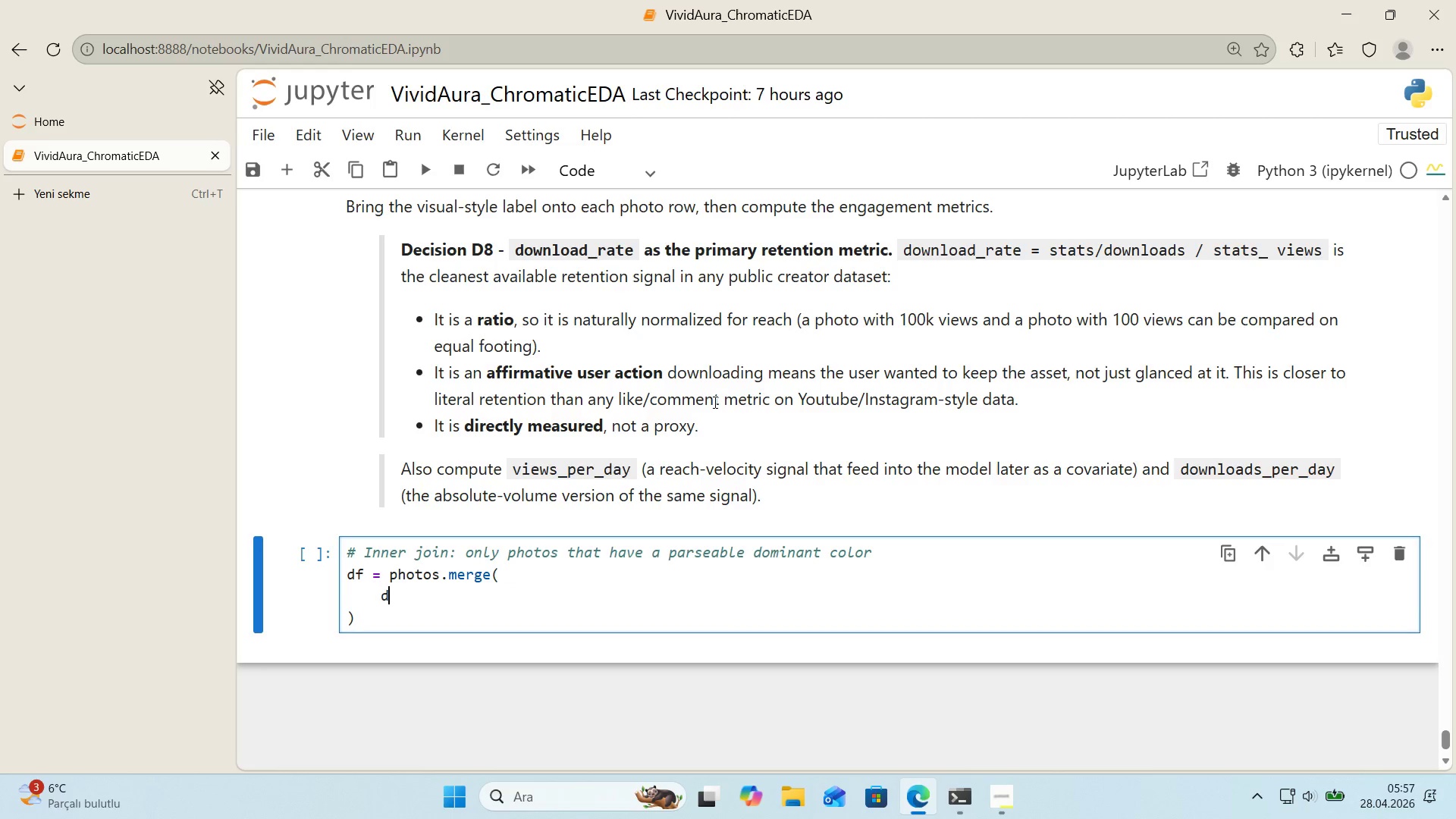 
type(dom'nant)
 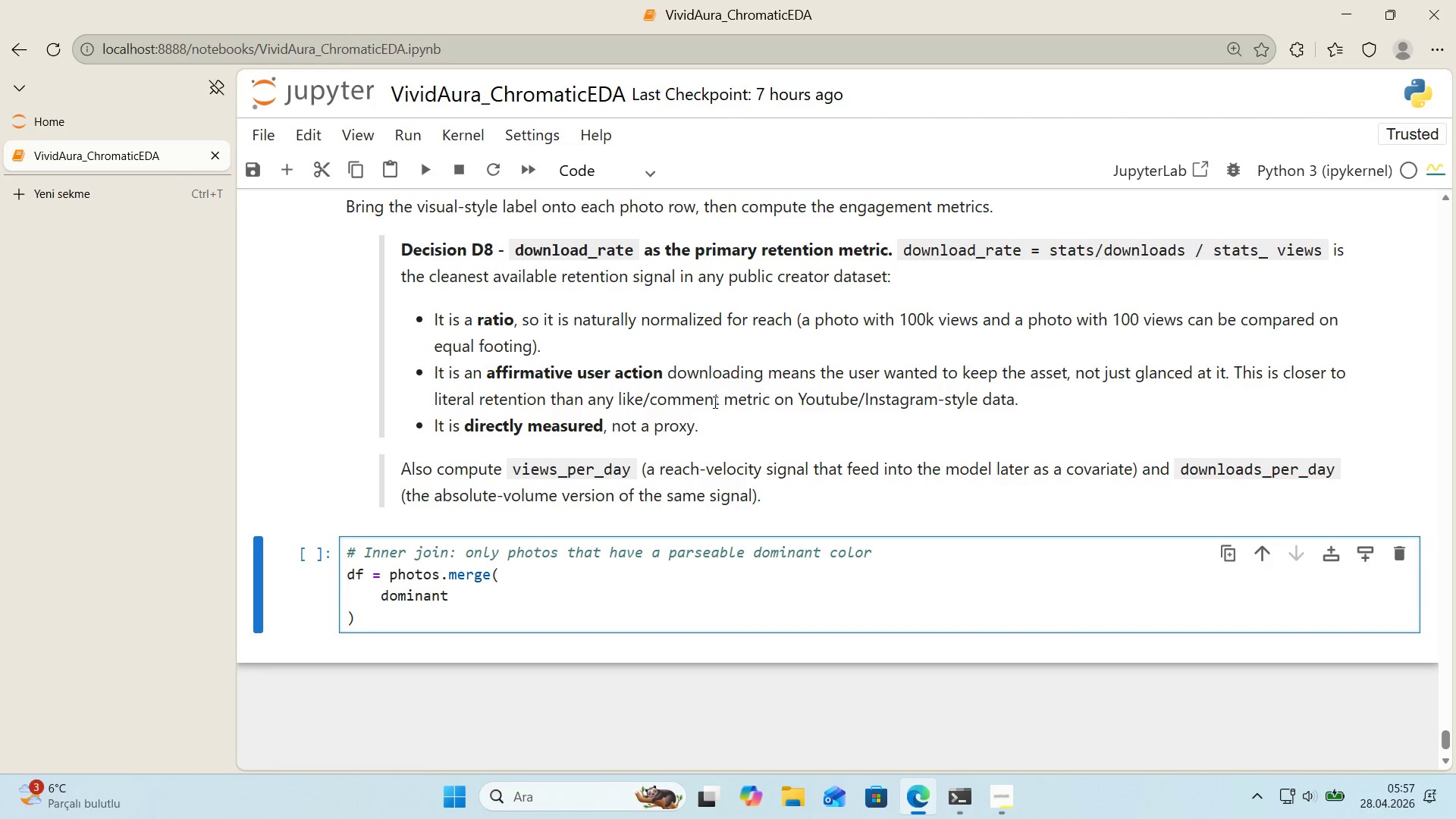 
key(Alt+Control+8)
 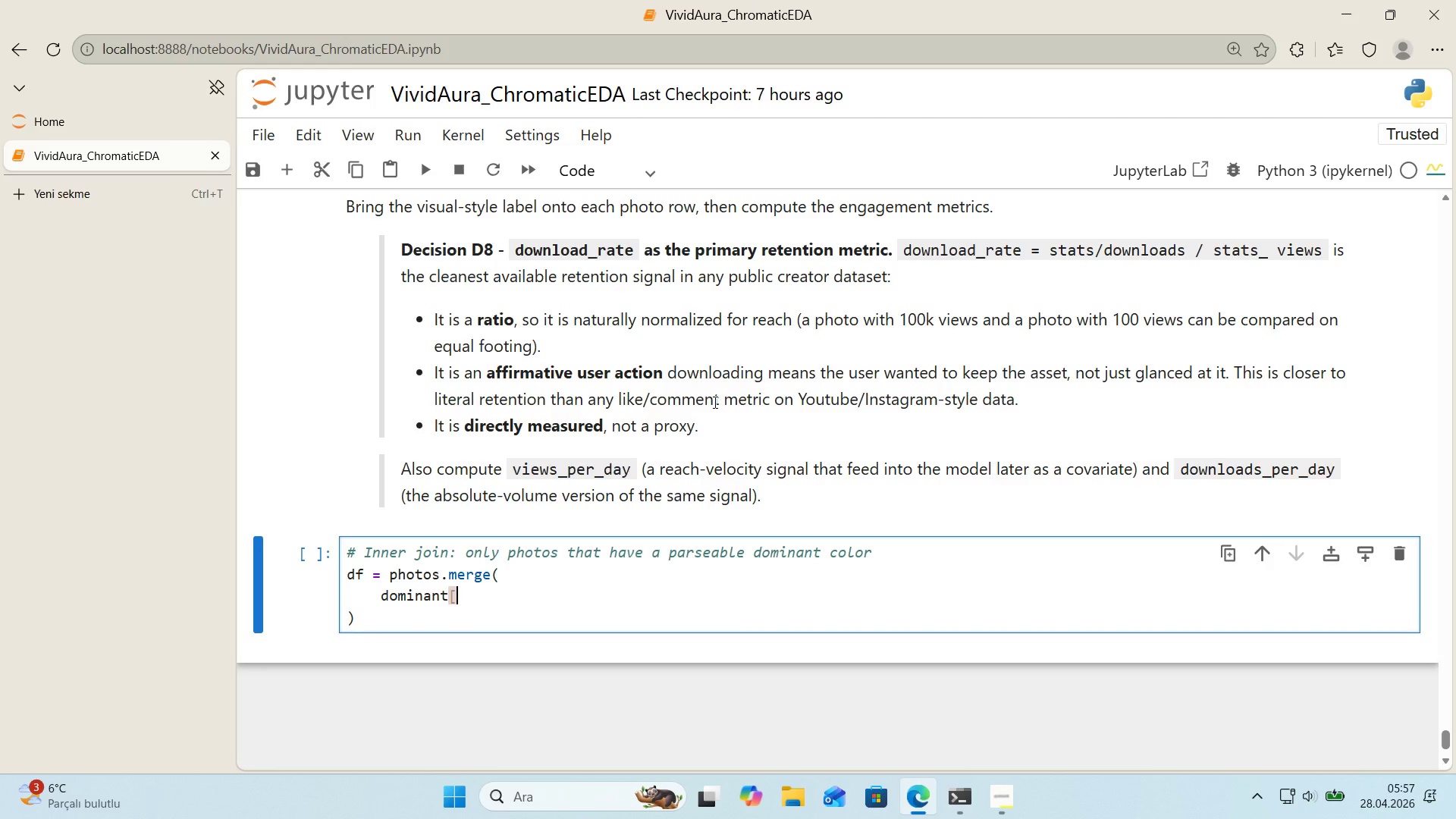 
key(Alt+Control+9)
 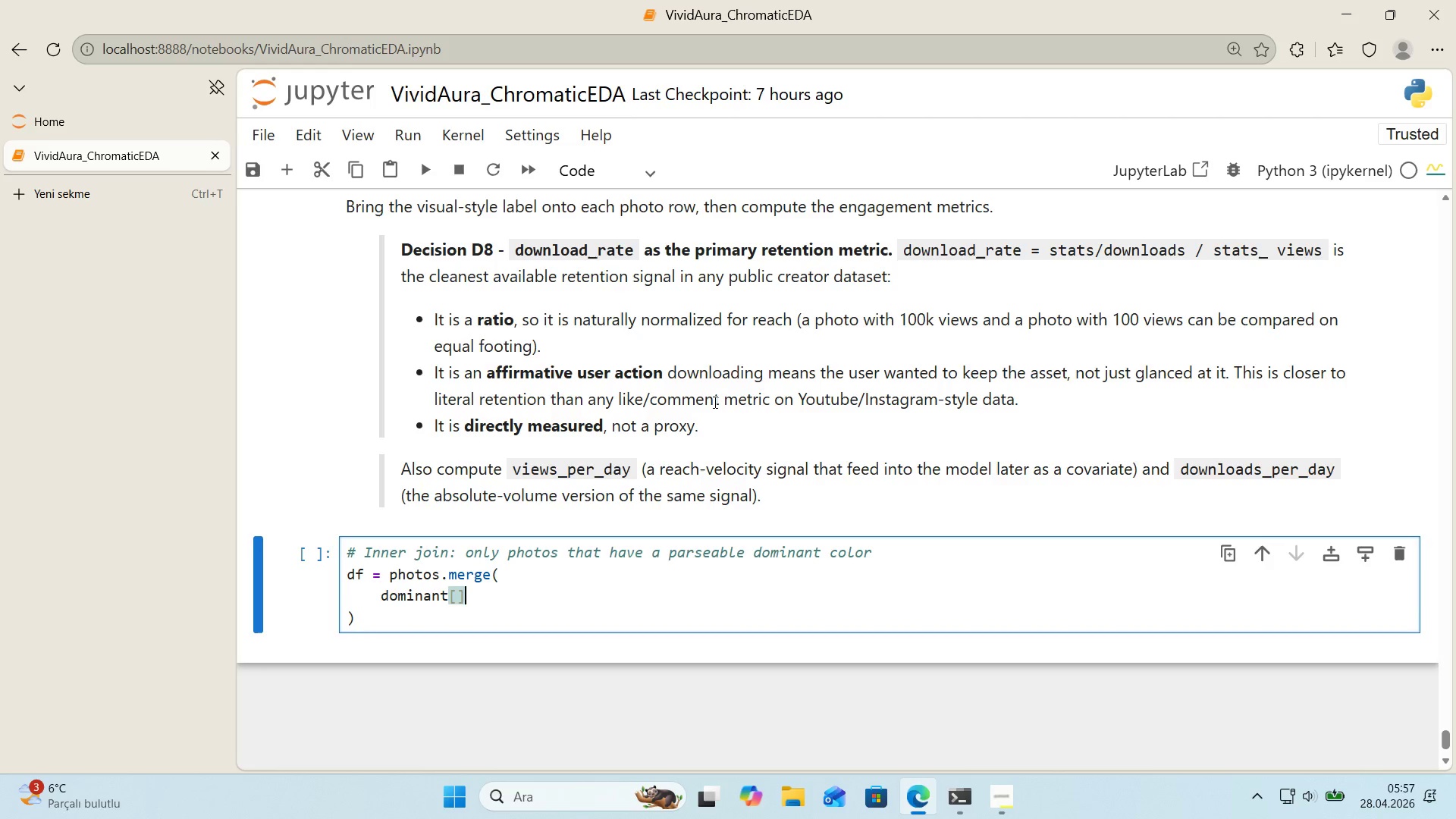 
key(ArrowLeft)
 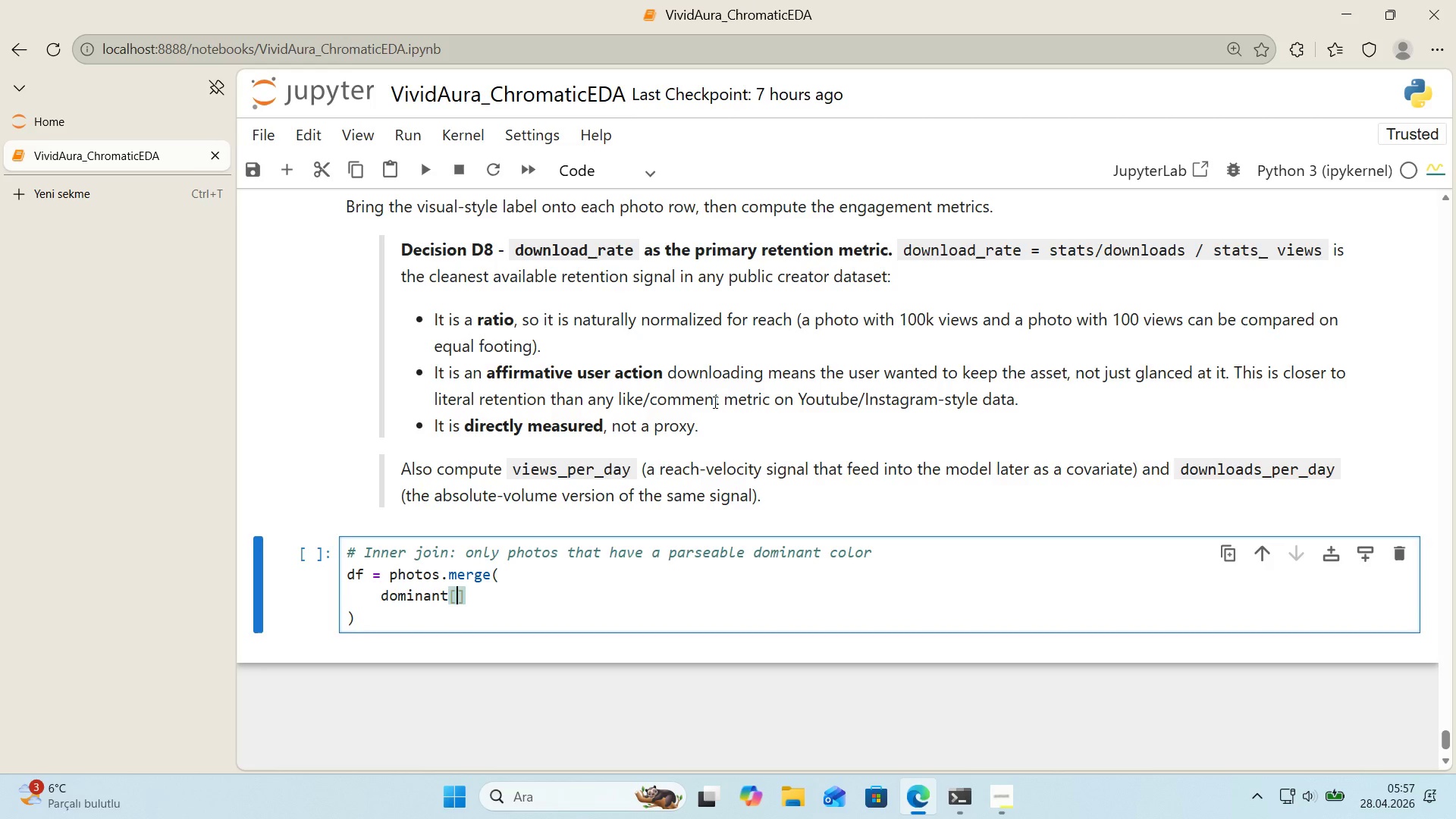 
key(Alt+Control+8)
 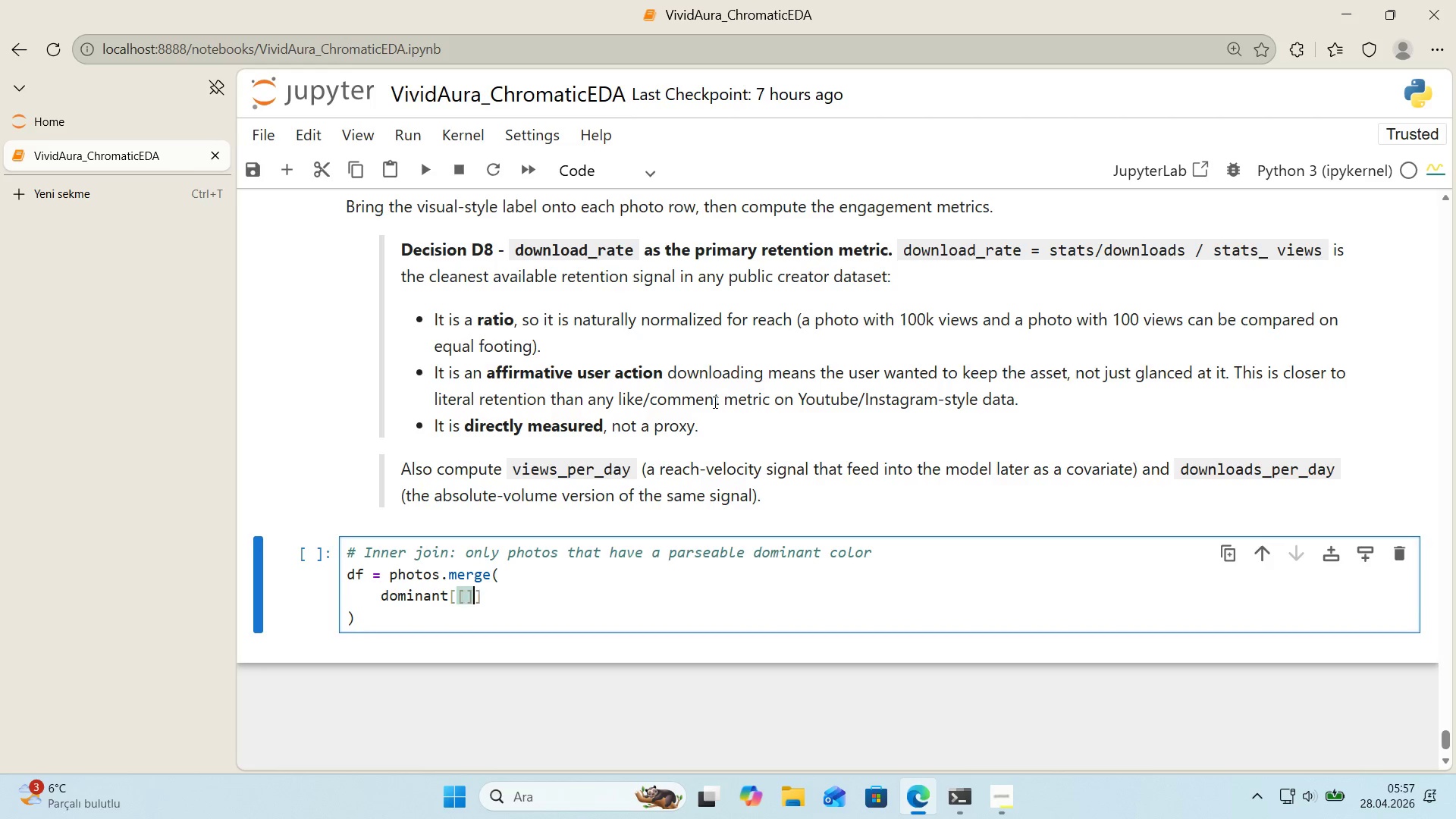 
key(Alt+Control+9)
 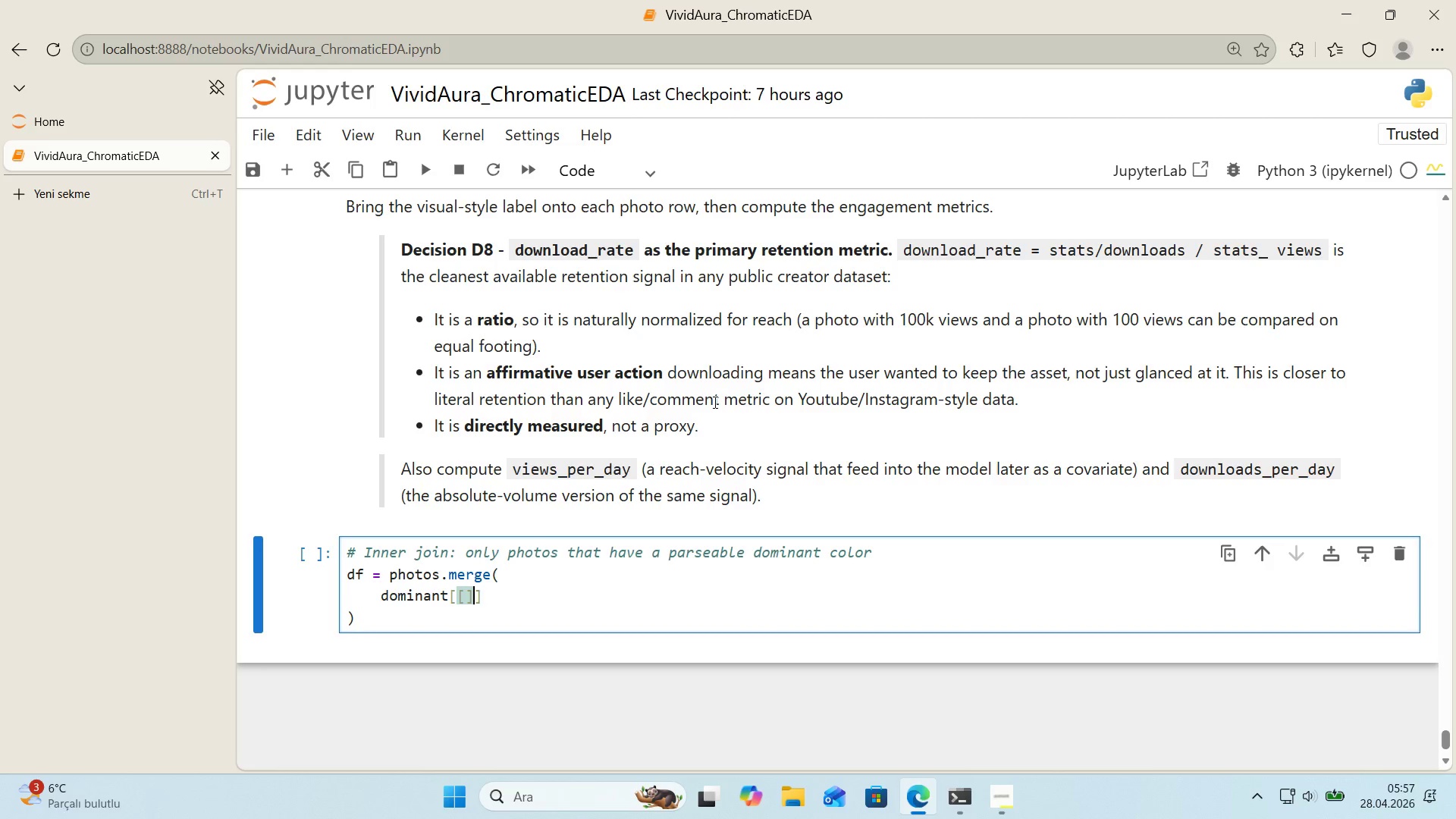 
key(ArrowLeft)
 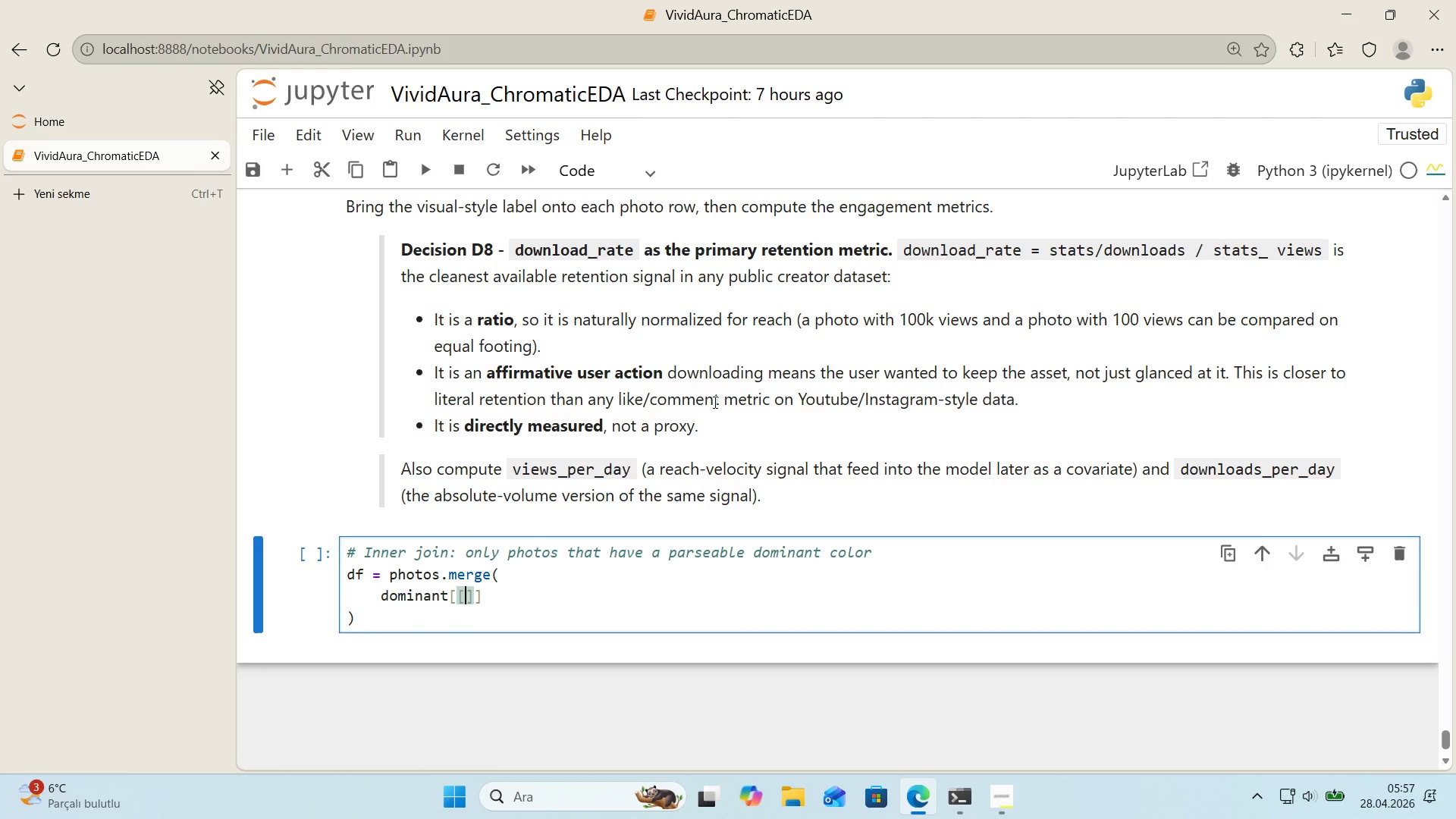 
type(@@)
 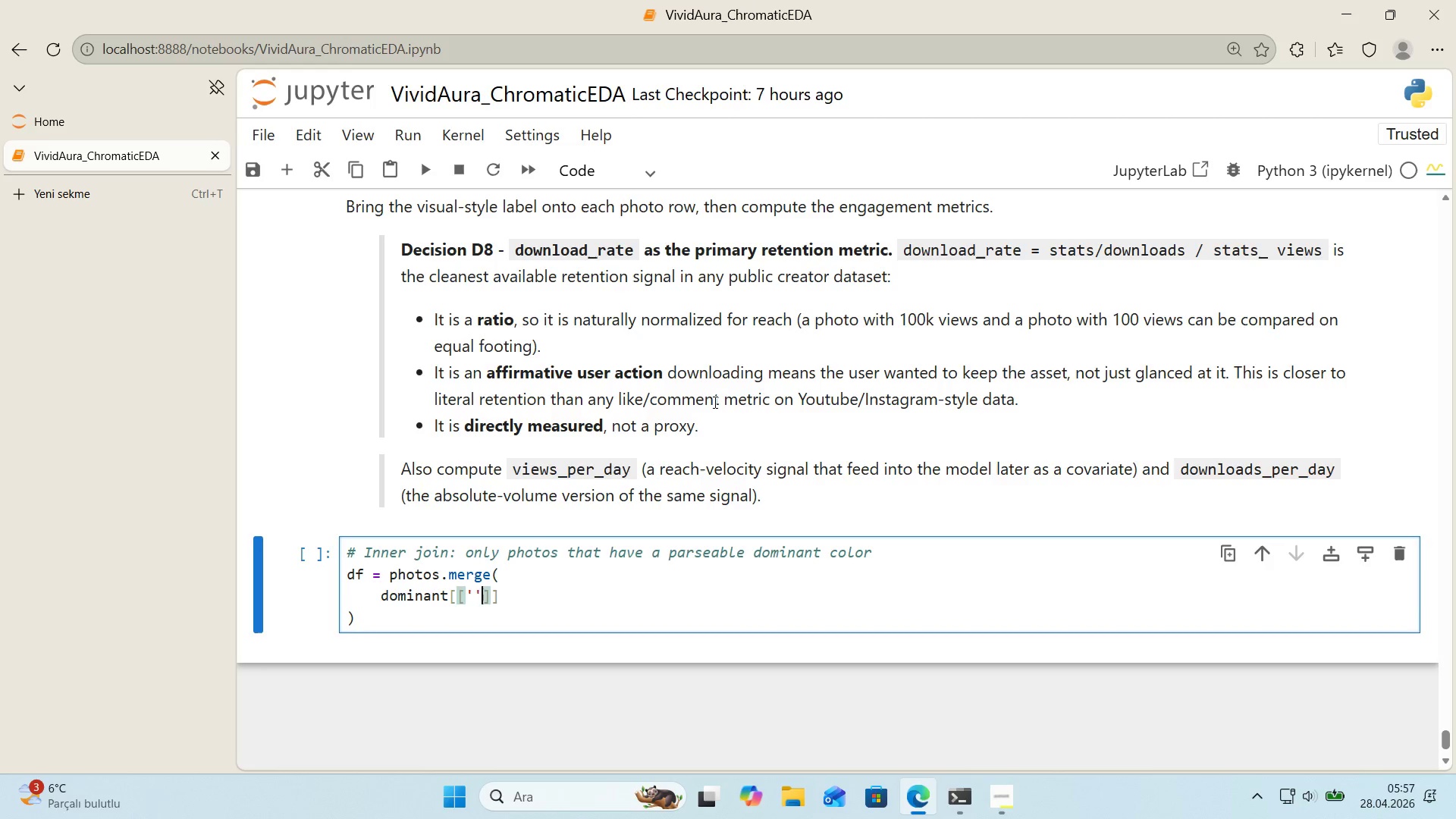 
key(ArrowLeft)
 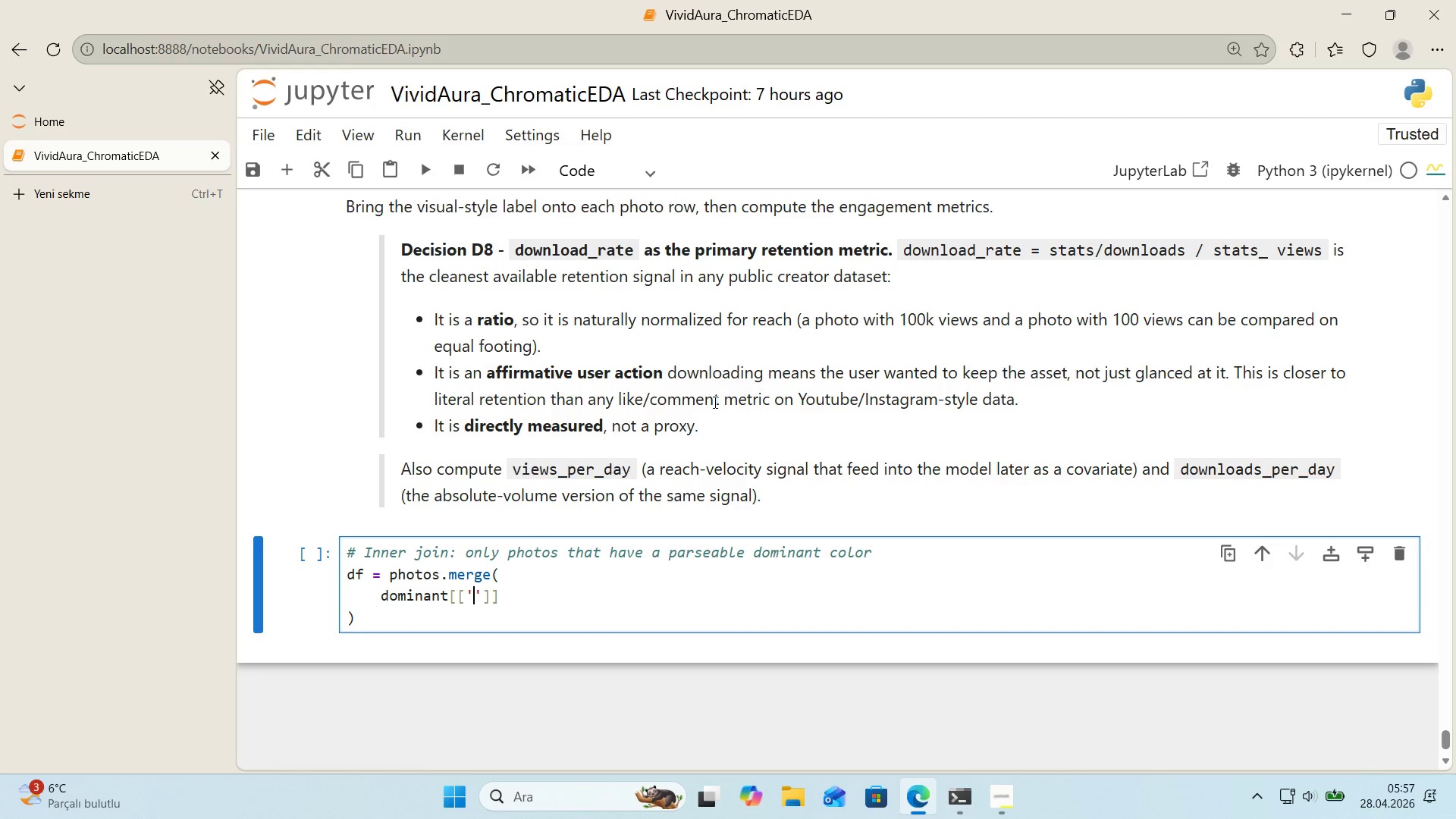 
type(photo_'d)
 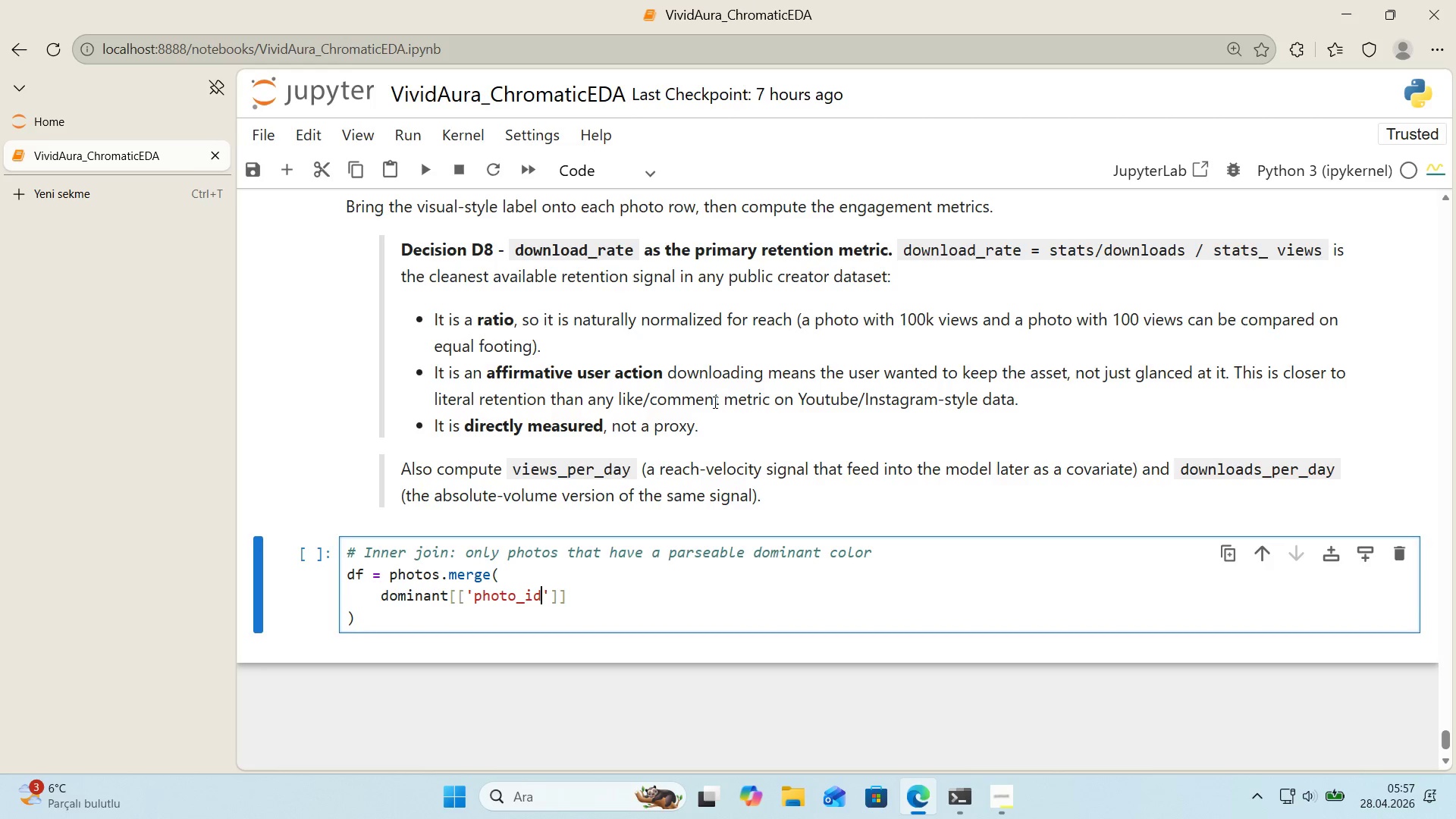 
key(ArrowRight)
 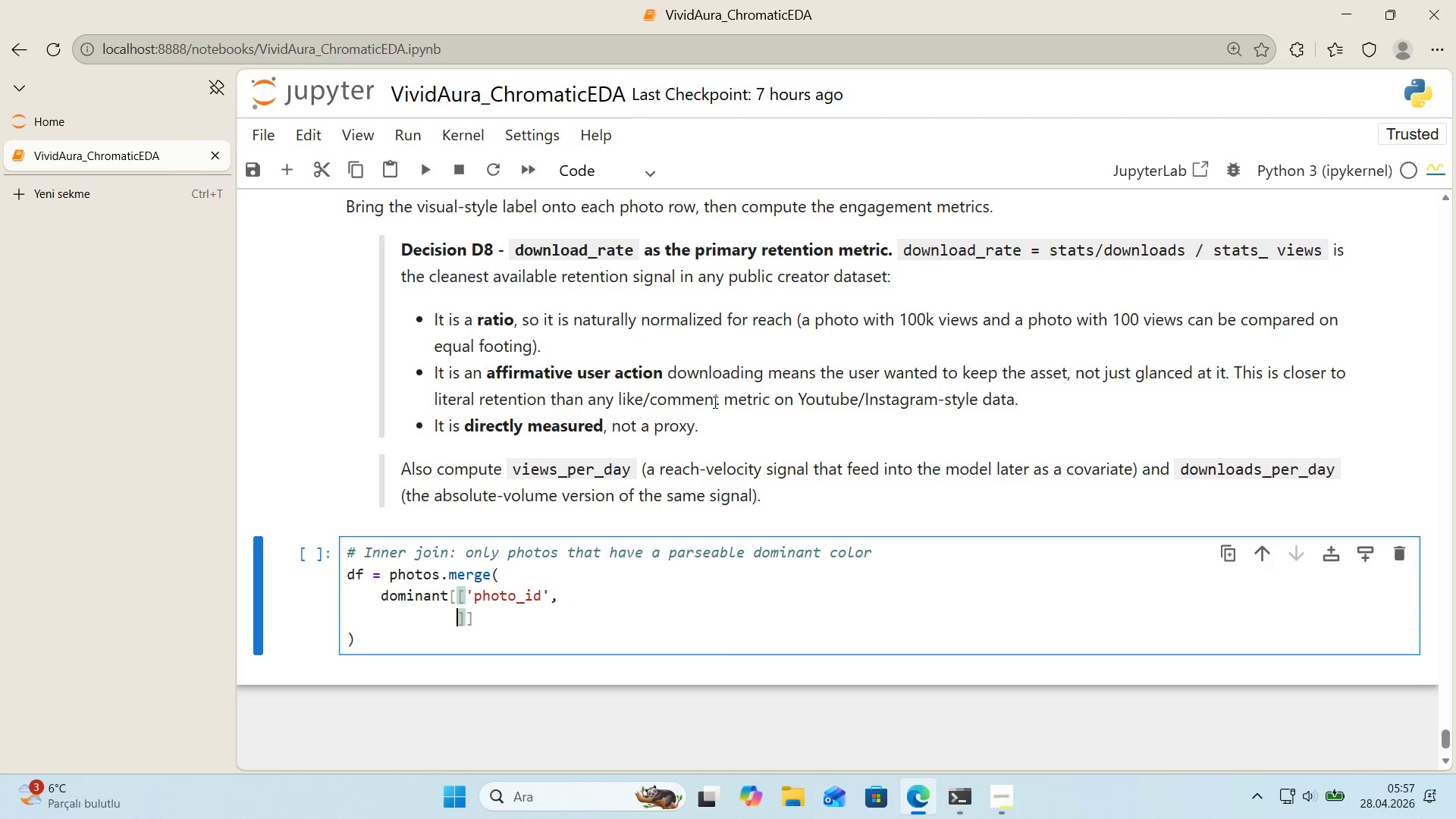 
key(Comma)
 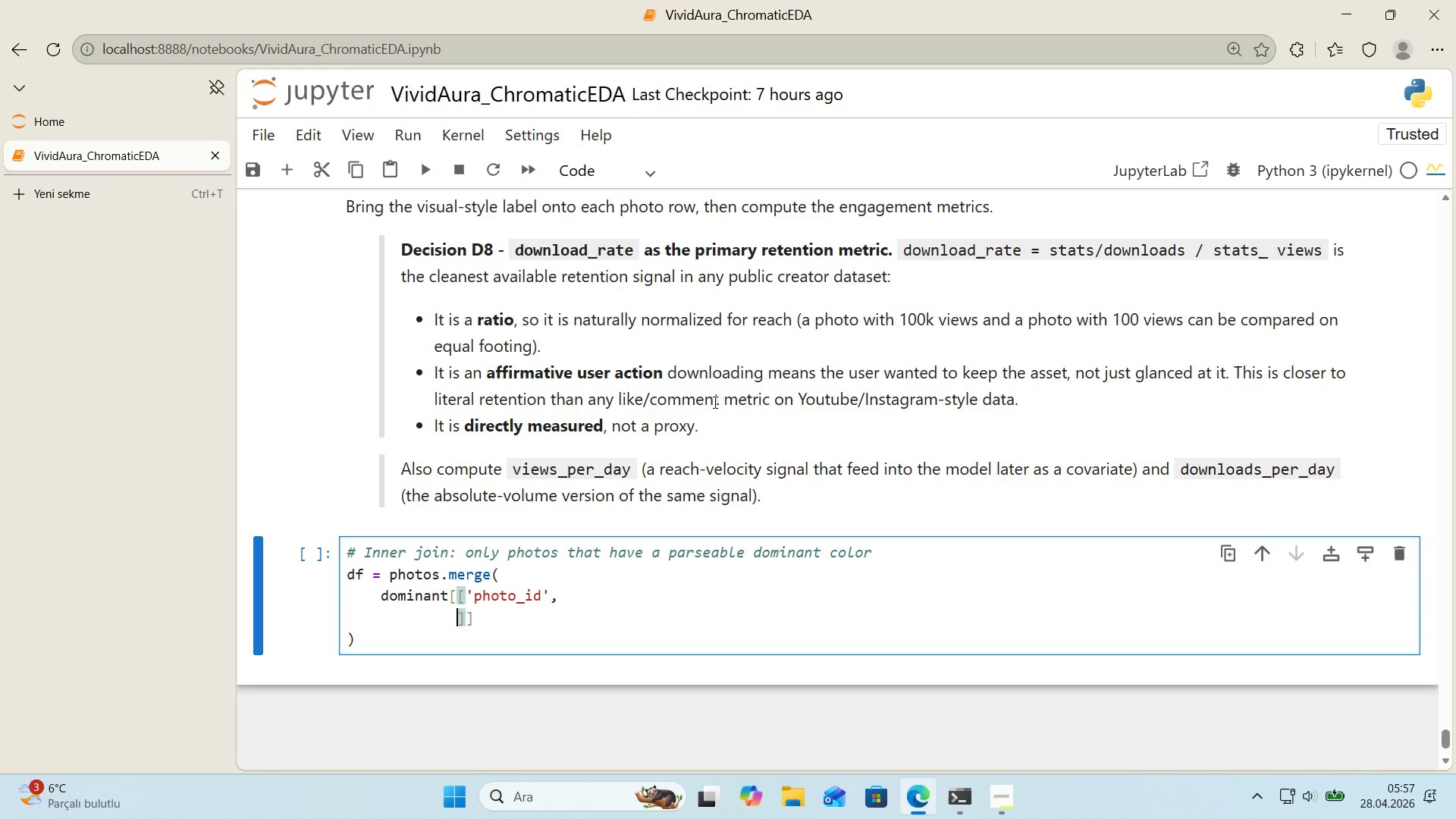 
key(Enter)
 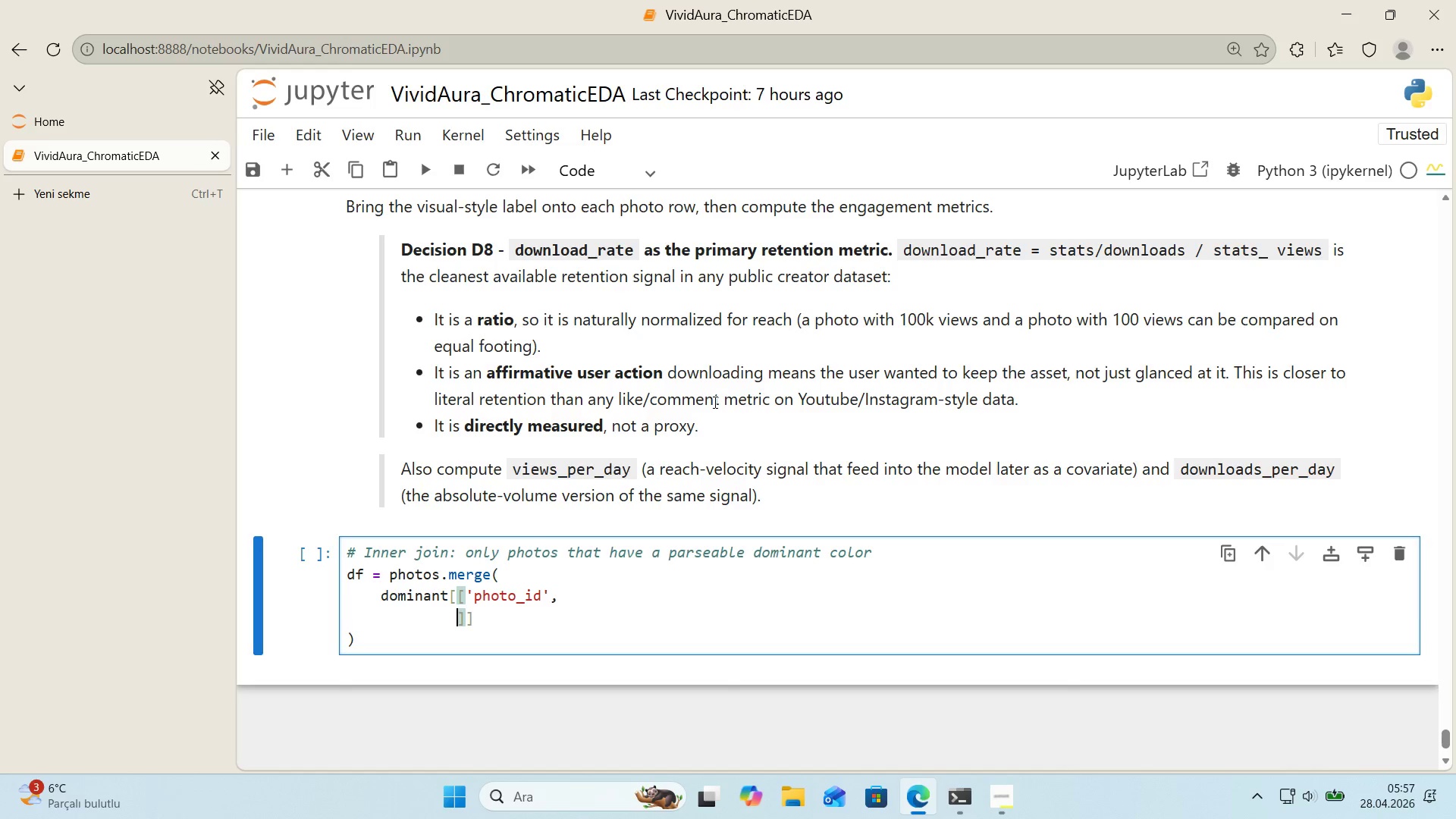 
key(Backspace)
key(Backspace)
key(Backspace)
key(Backspace)
key(Backspace)
type(@@)
 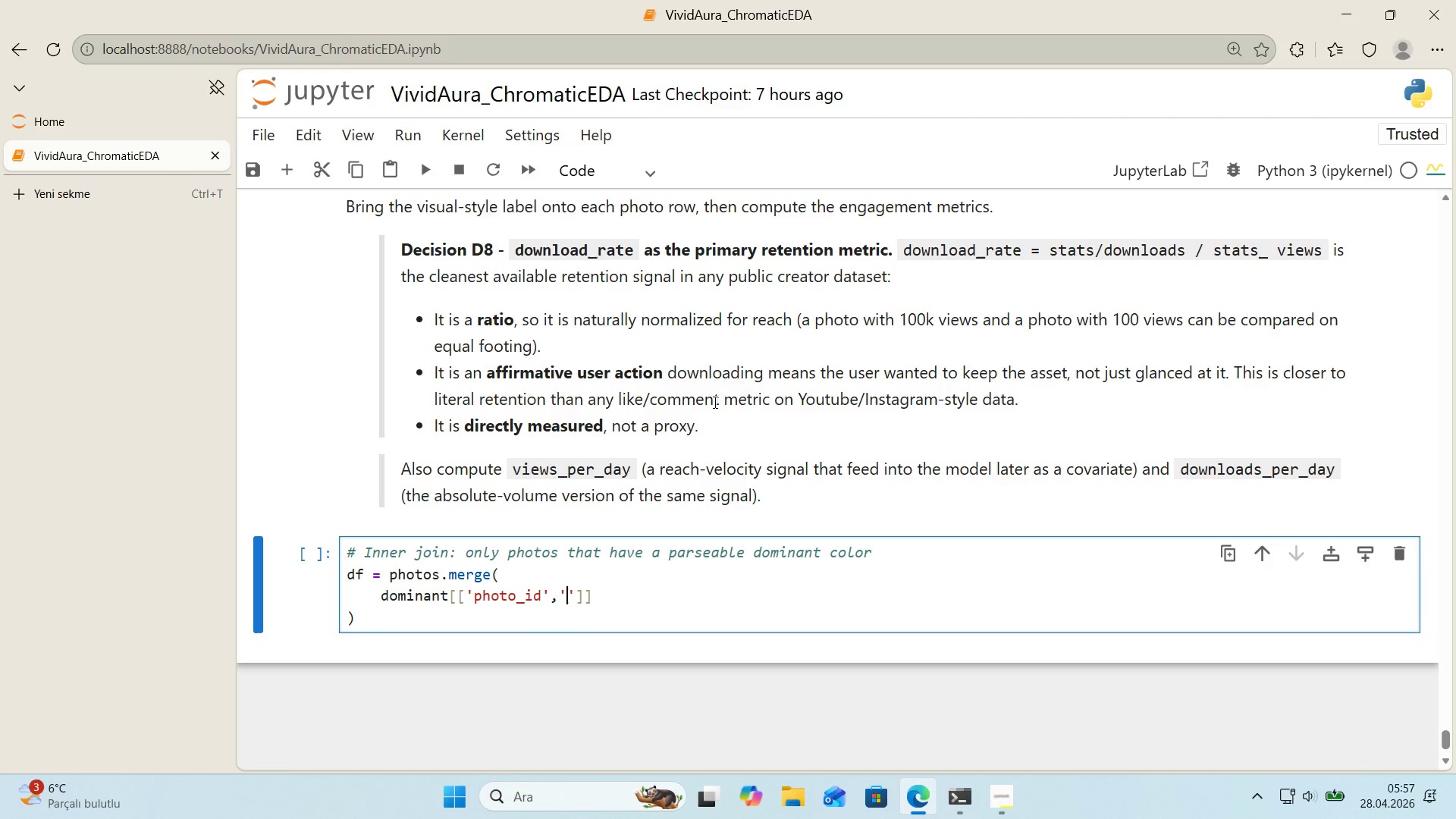 
 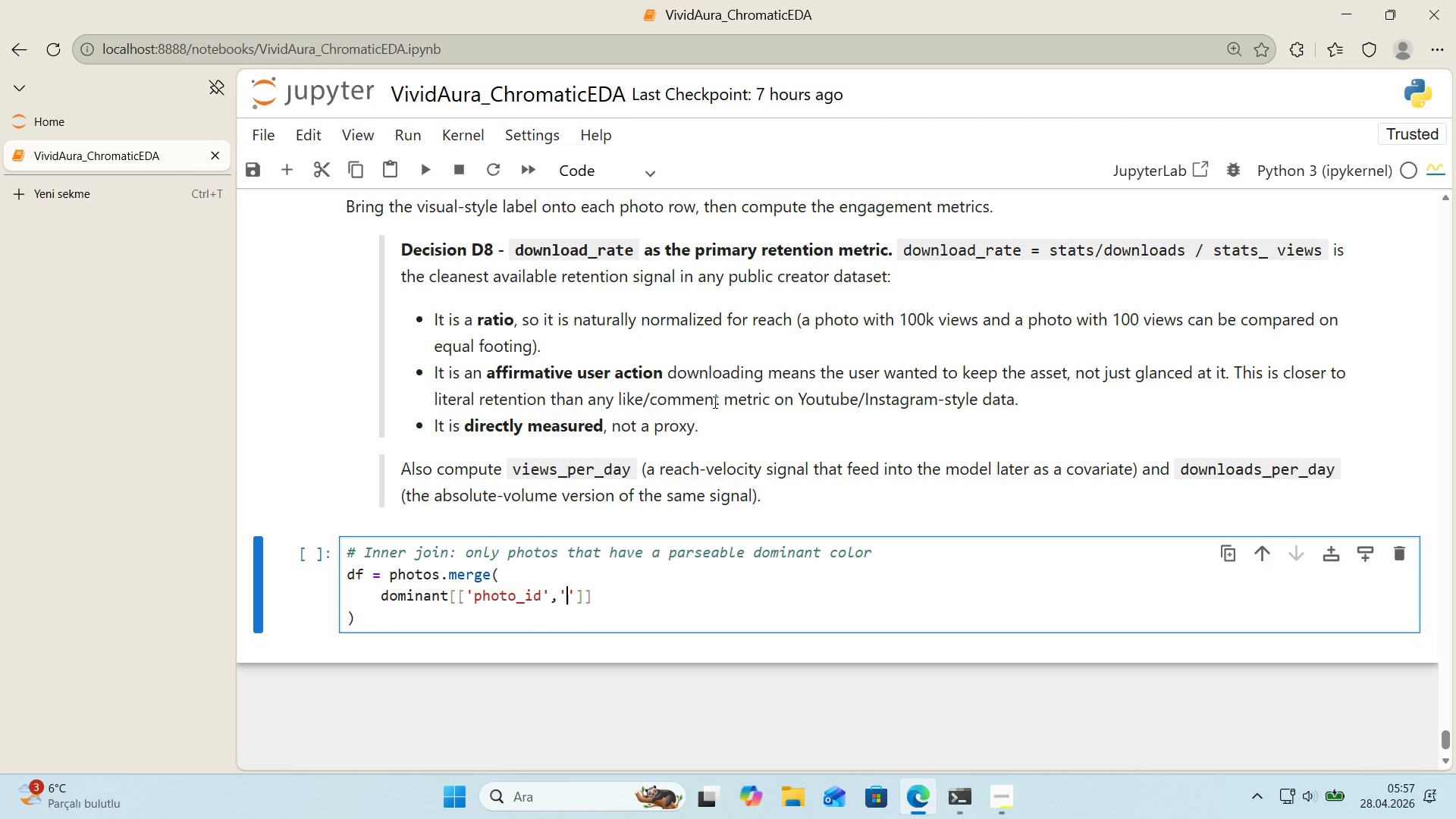 
key(ArrowLeft)
 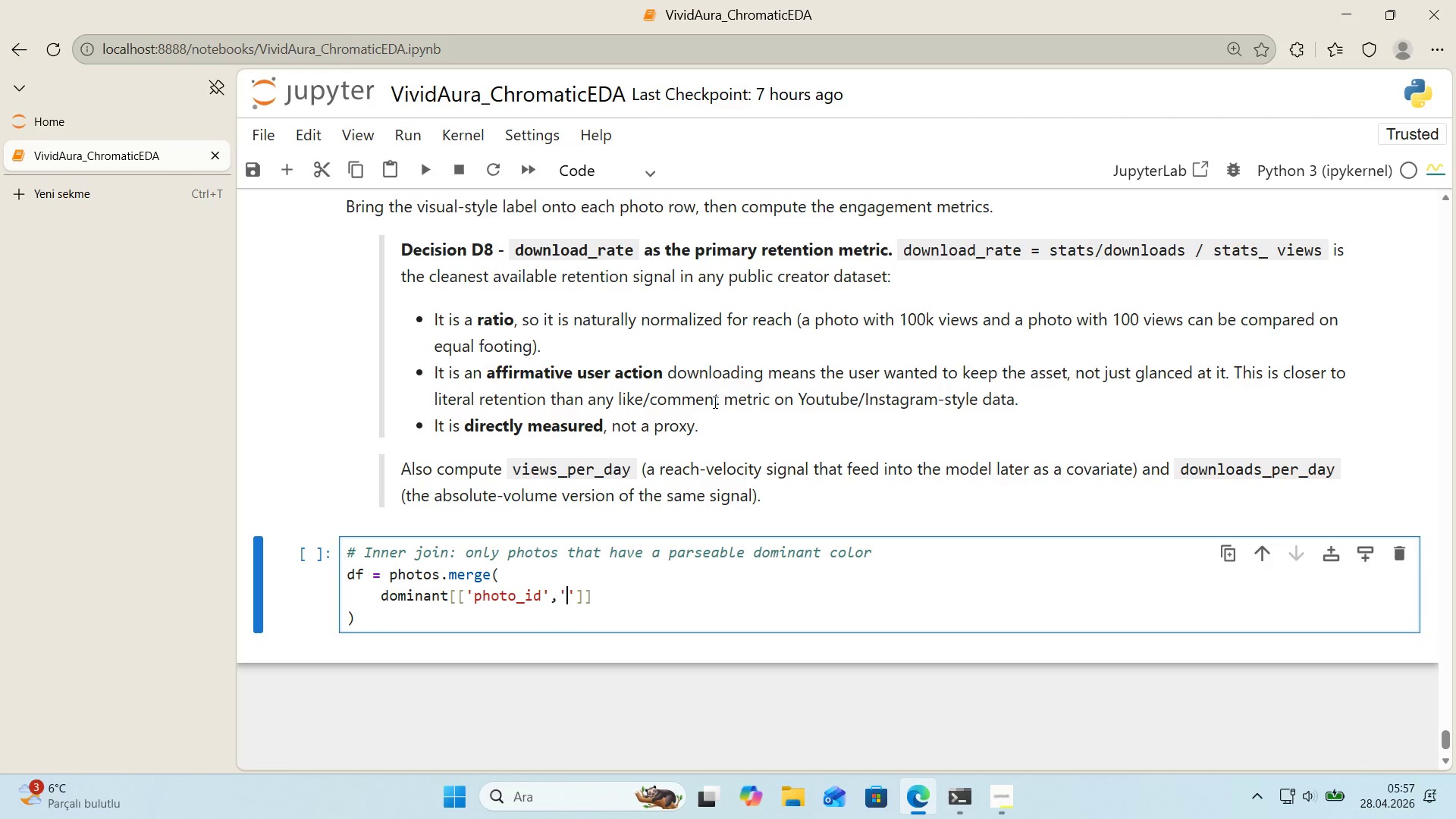 
type(hex)
 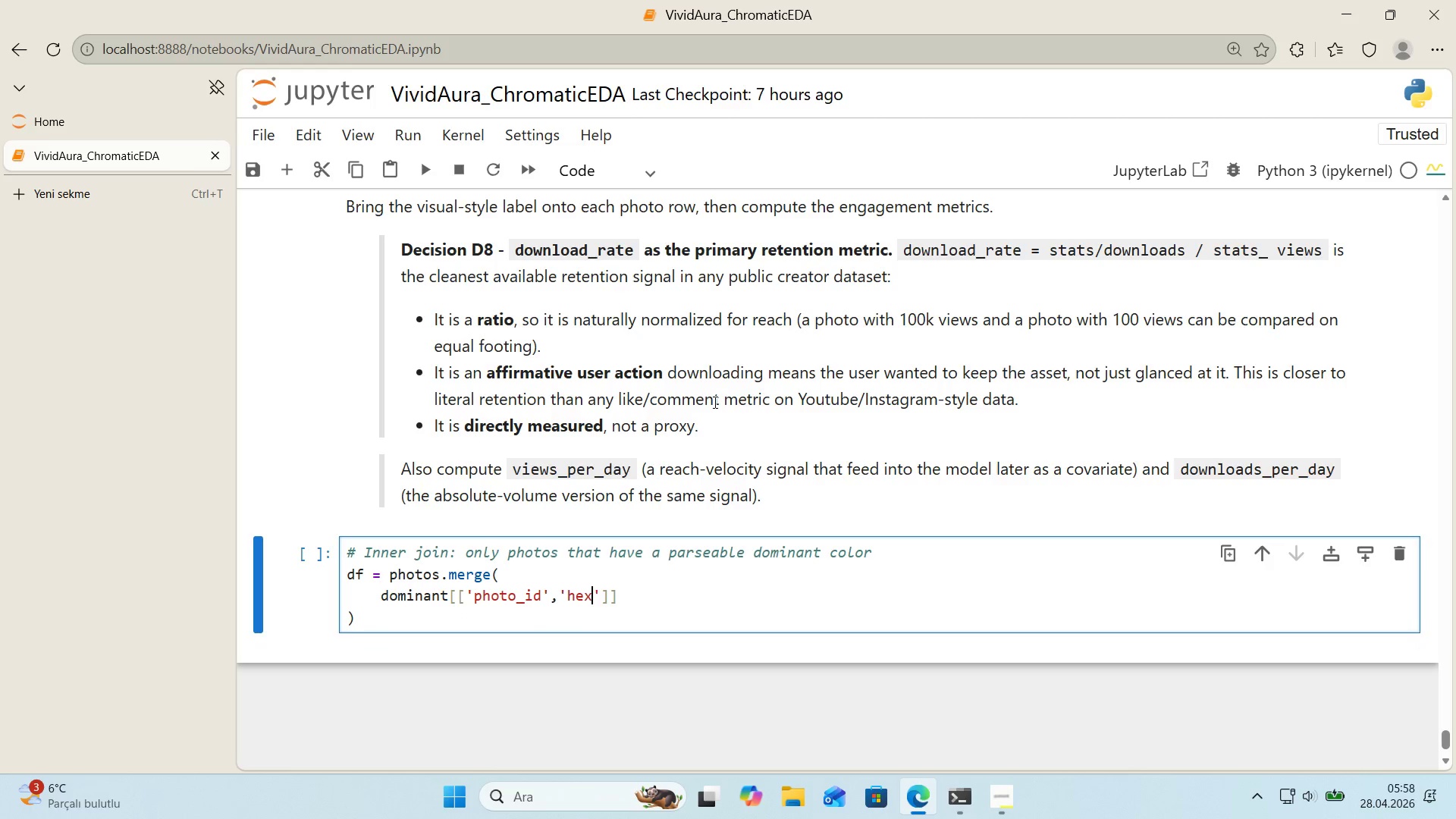 
key(ArrowRight)
 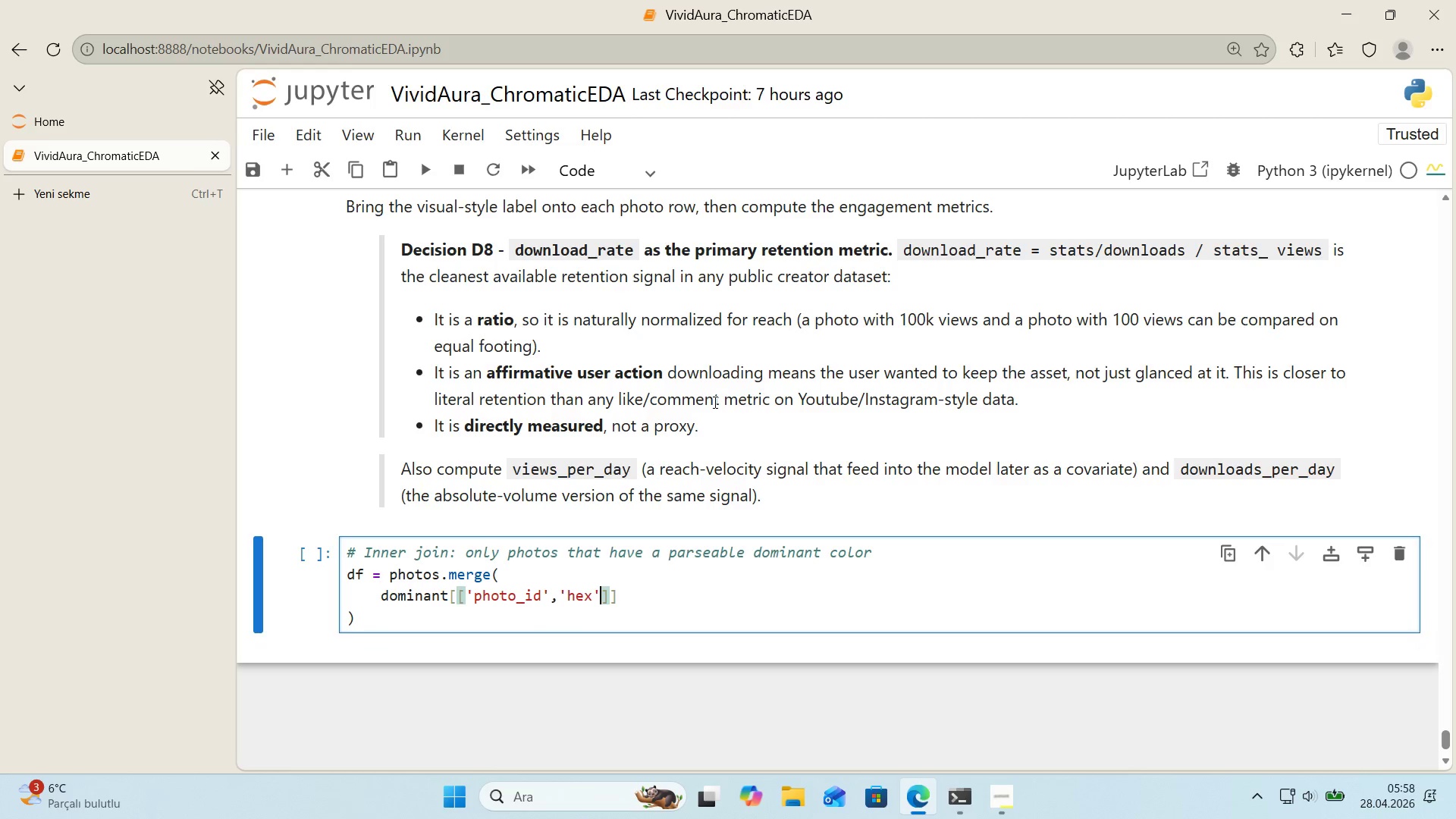 
type(, @@)
 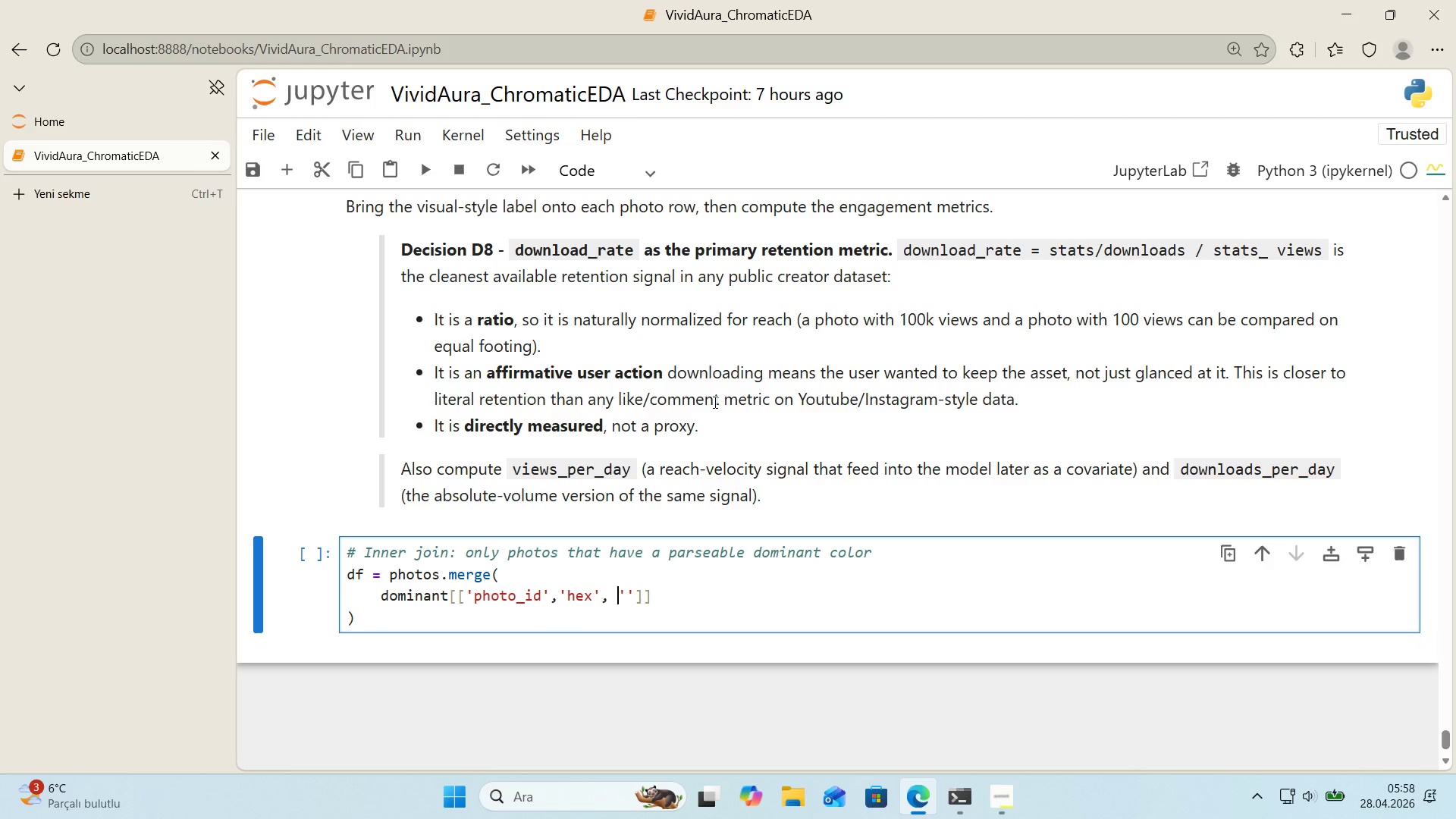 
 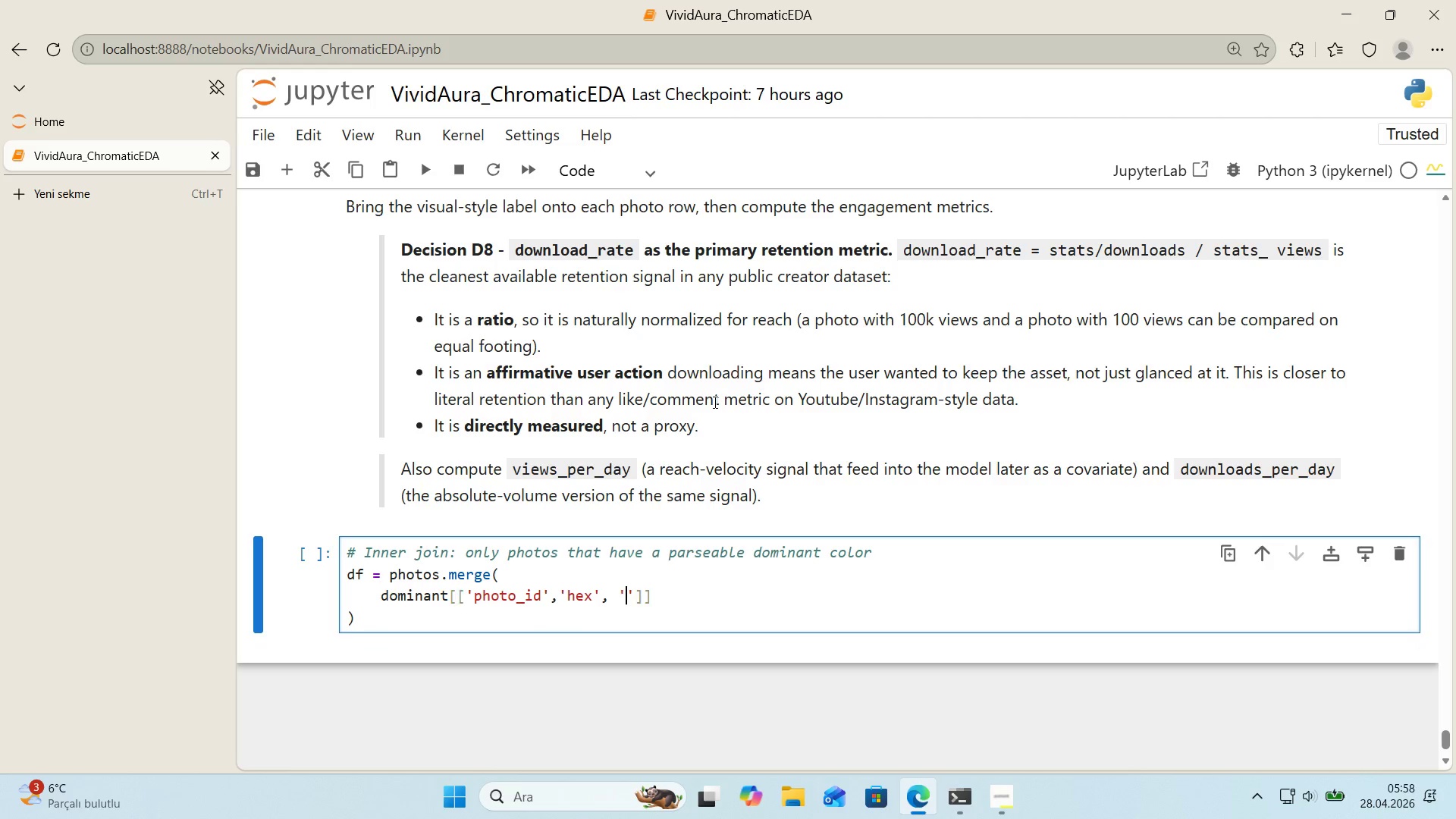 
key(ArrowLeft)
 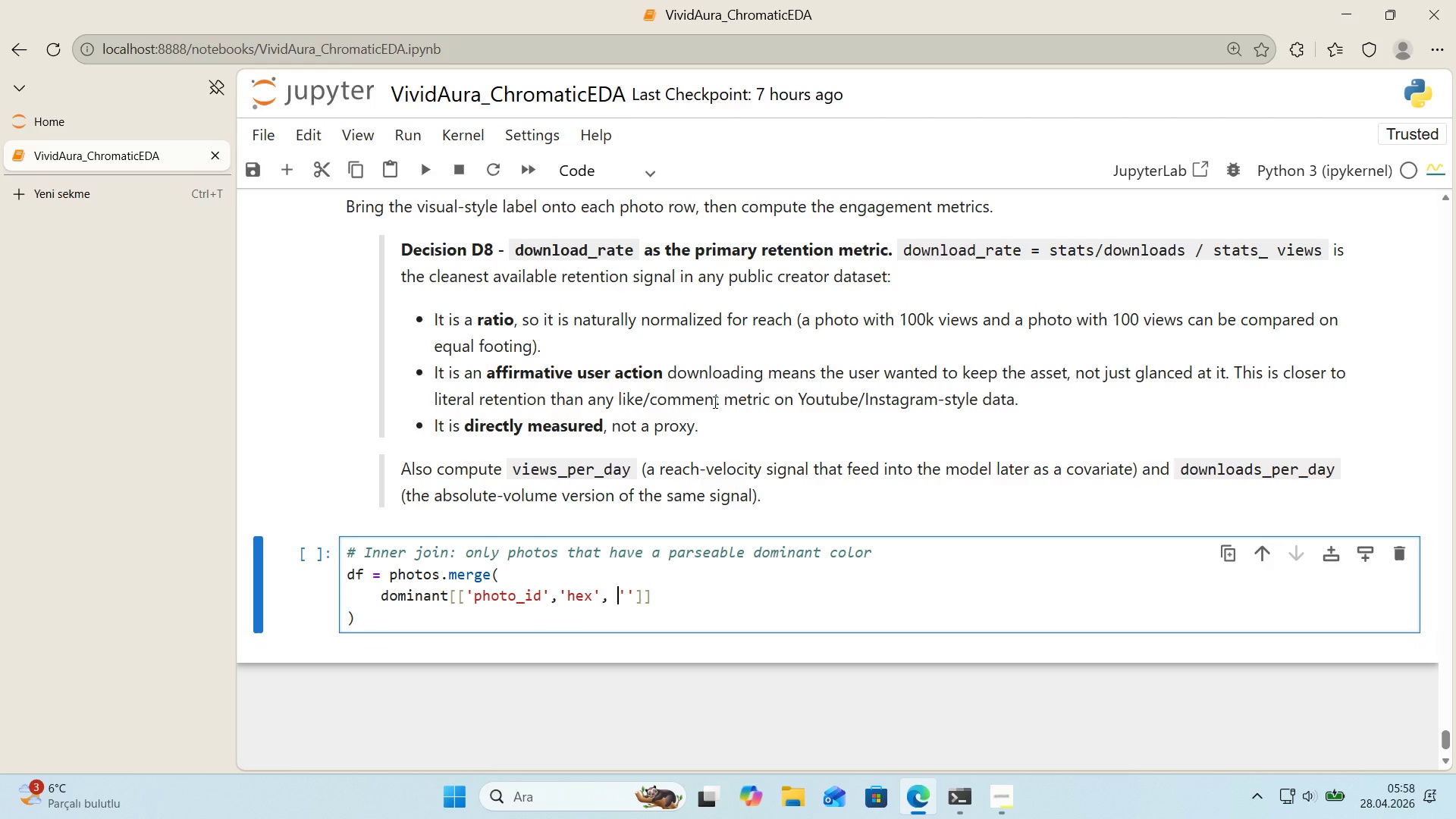 
key(ArrowLeft)
 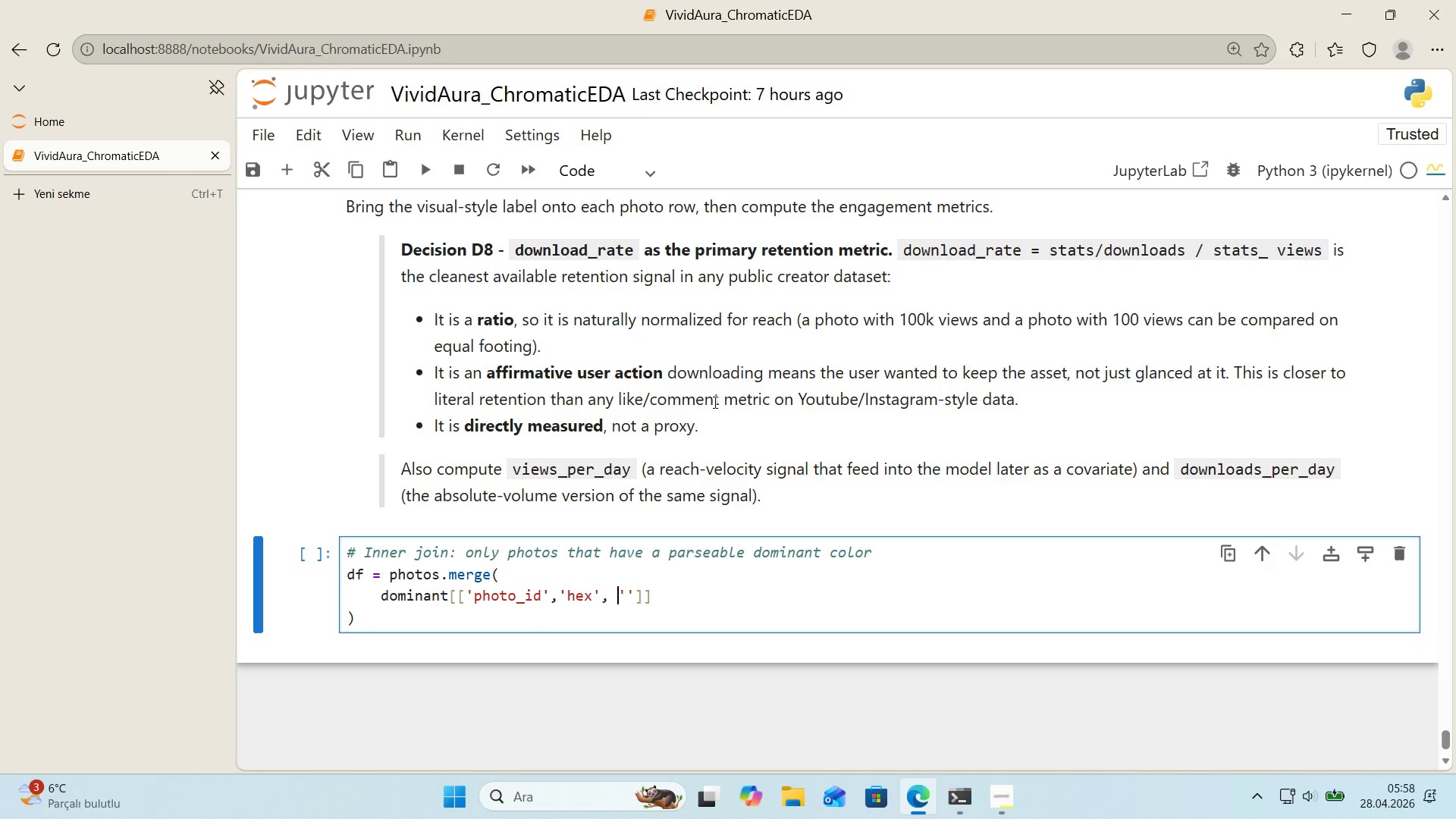 
key(ArrowLeft)
 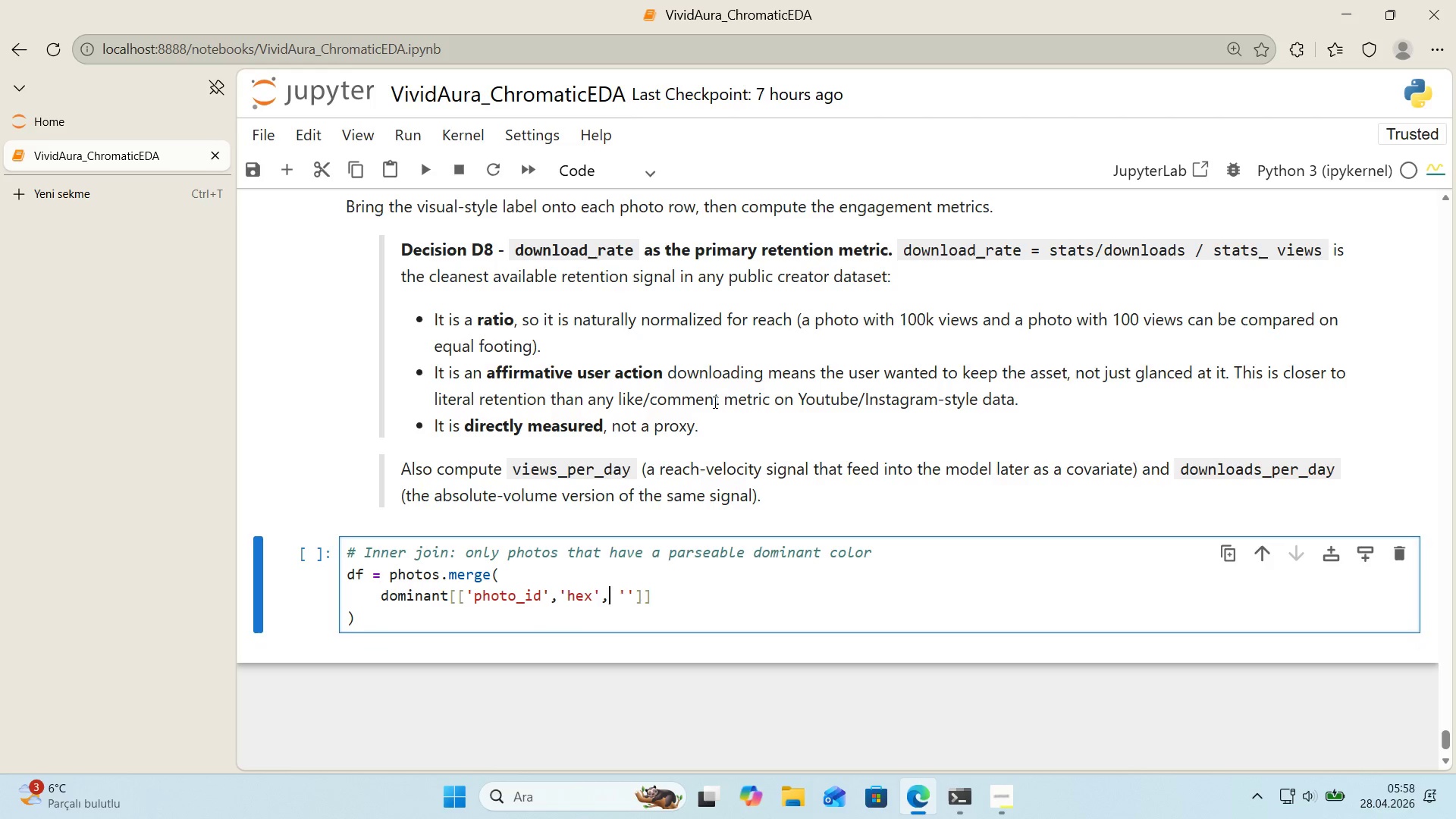 
key(ArrowLeft)
 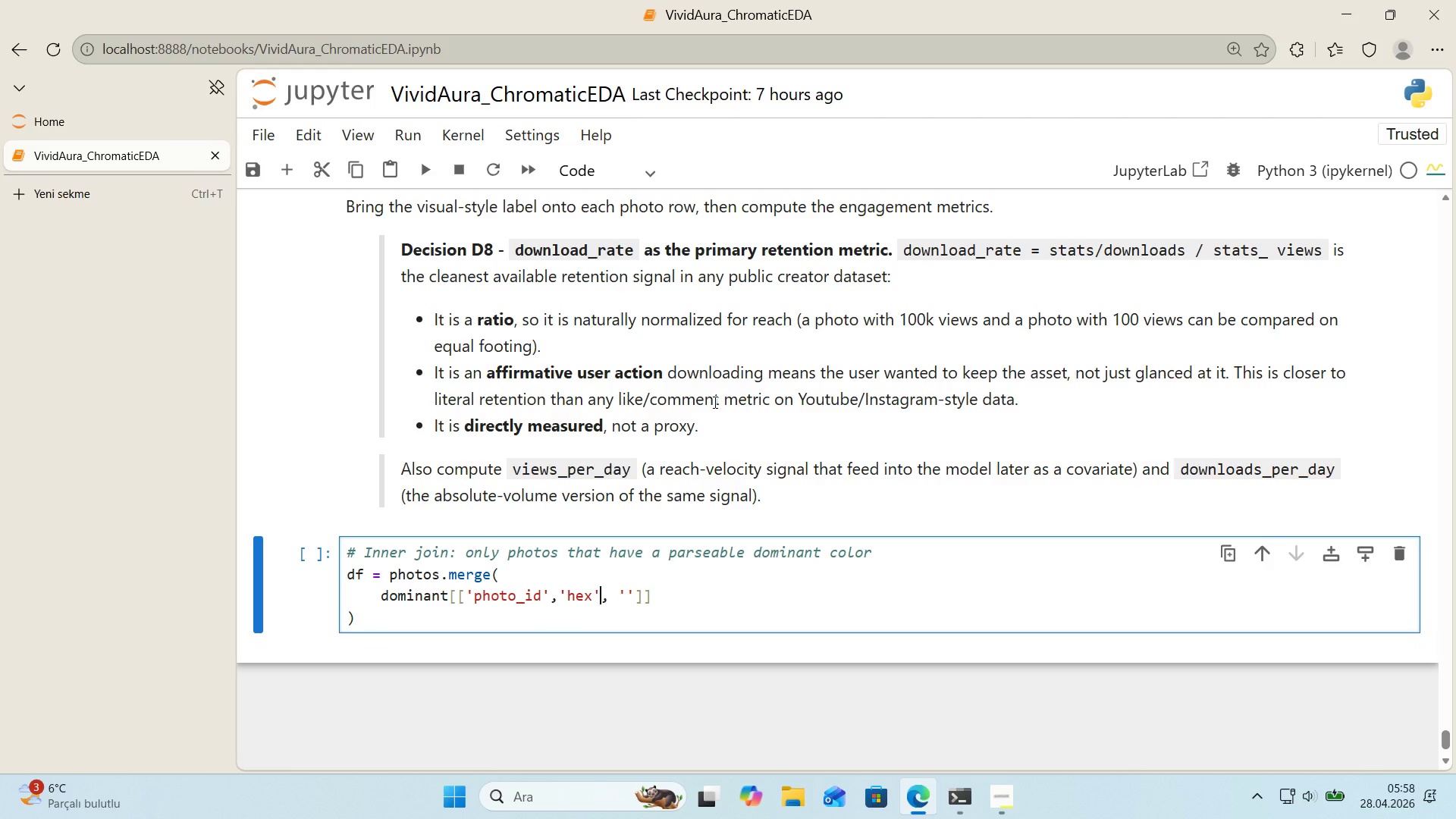 
key(ArrowLeft)
 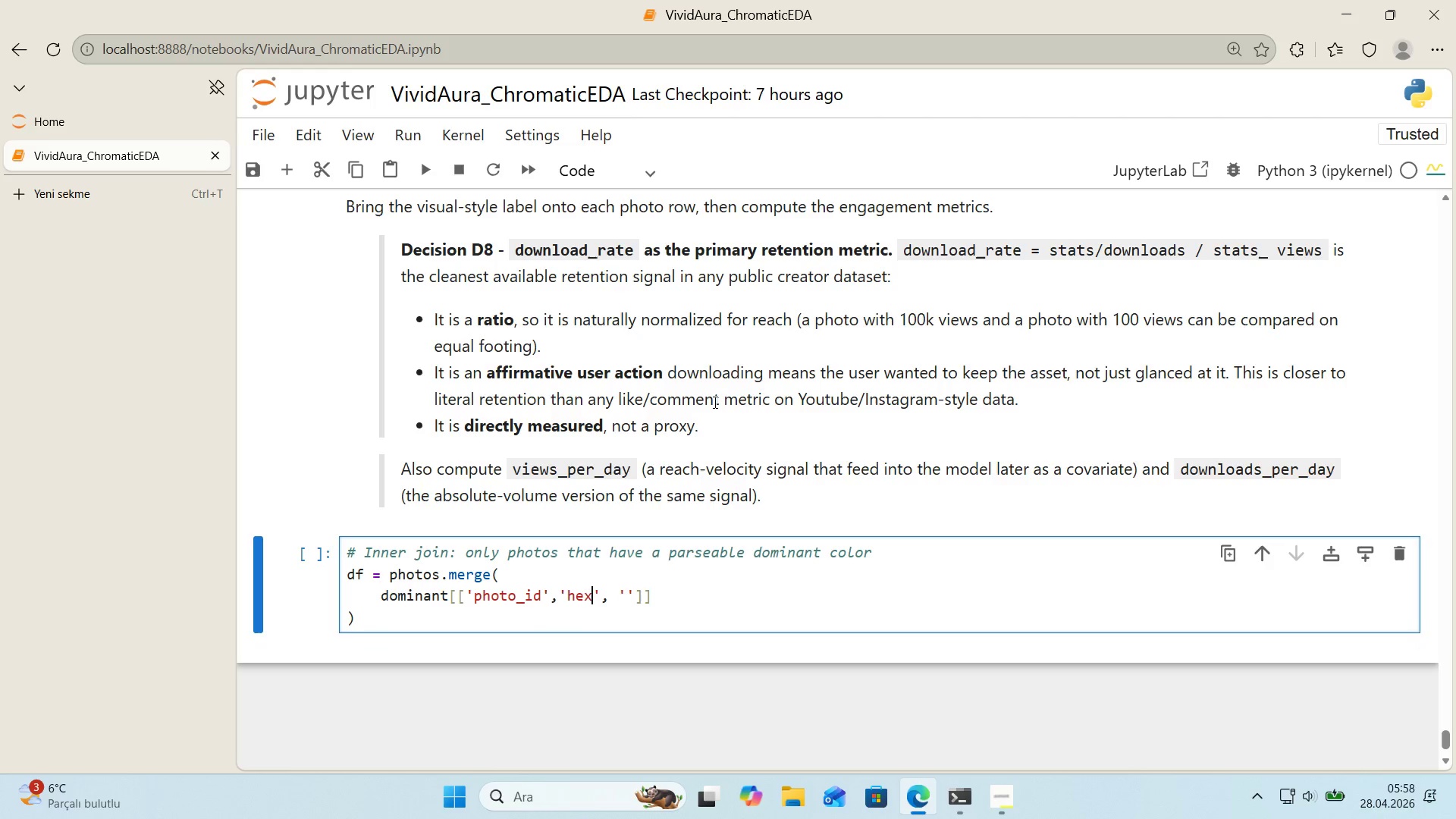 
key(ArrowLeft)
 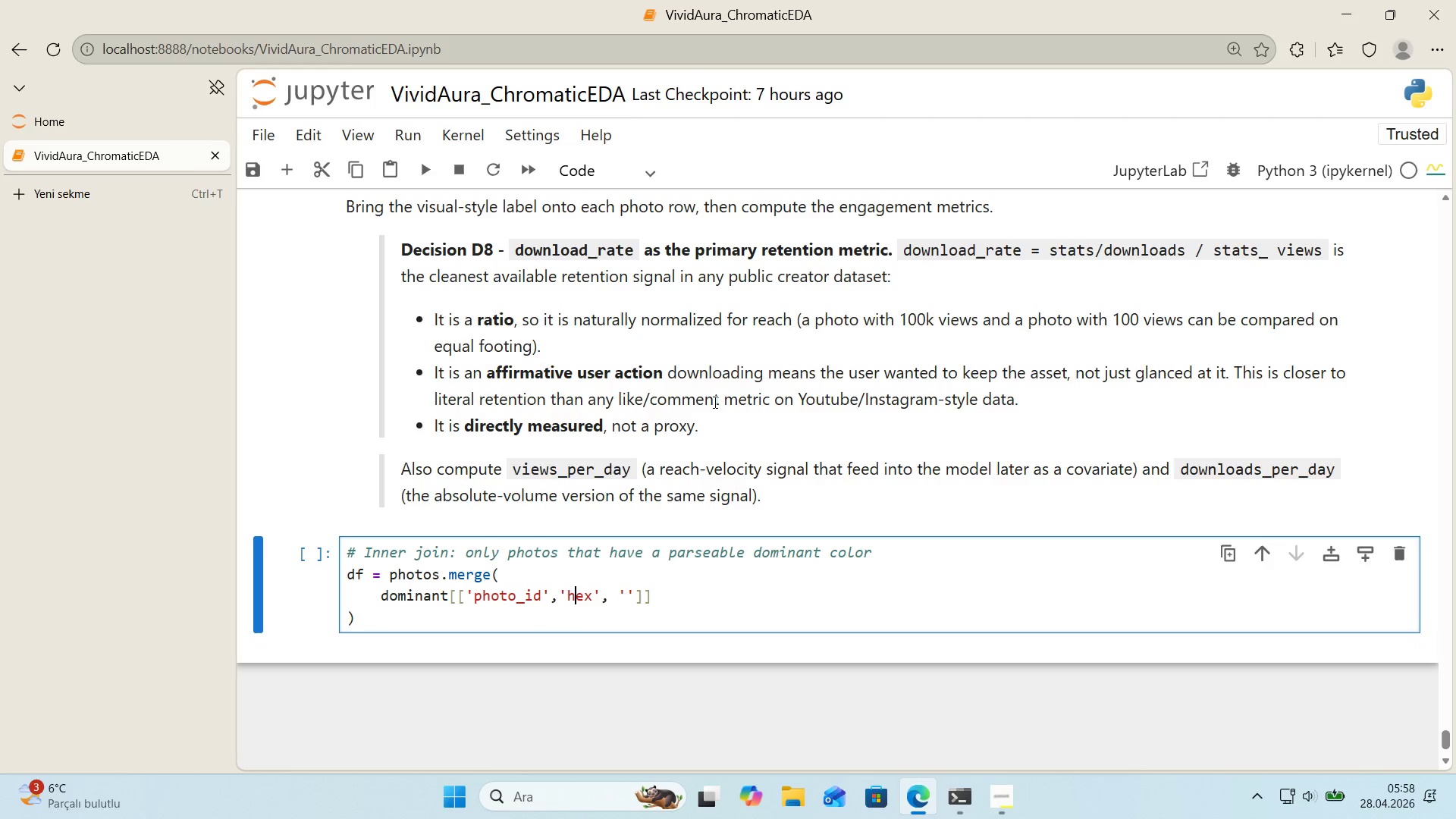 
key(ArrowLeft)
 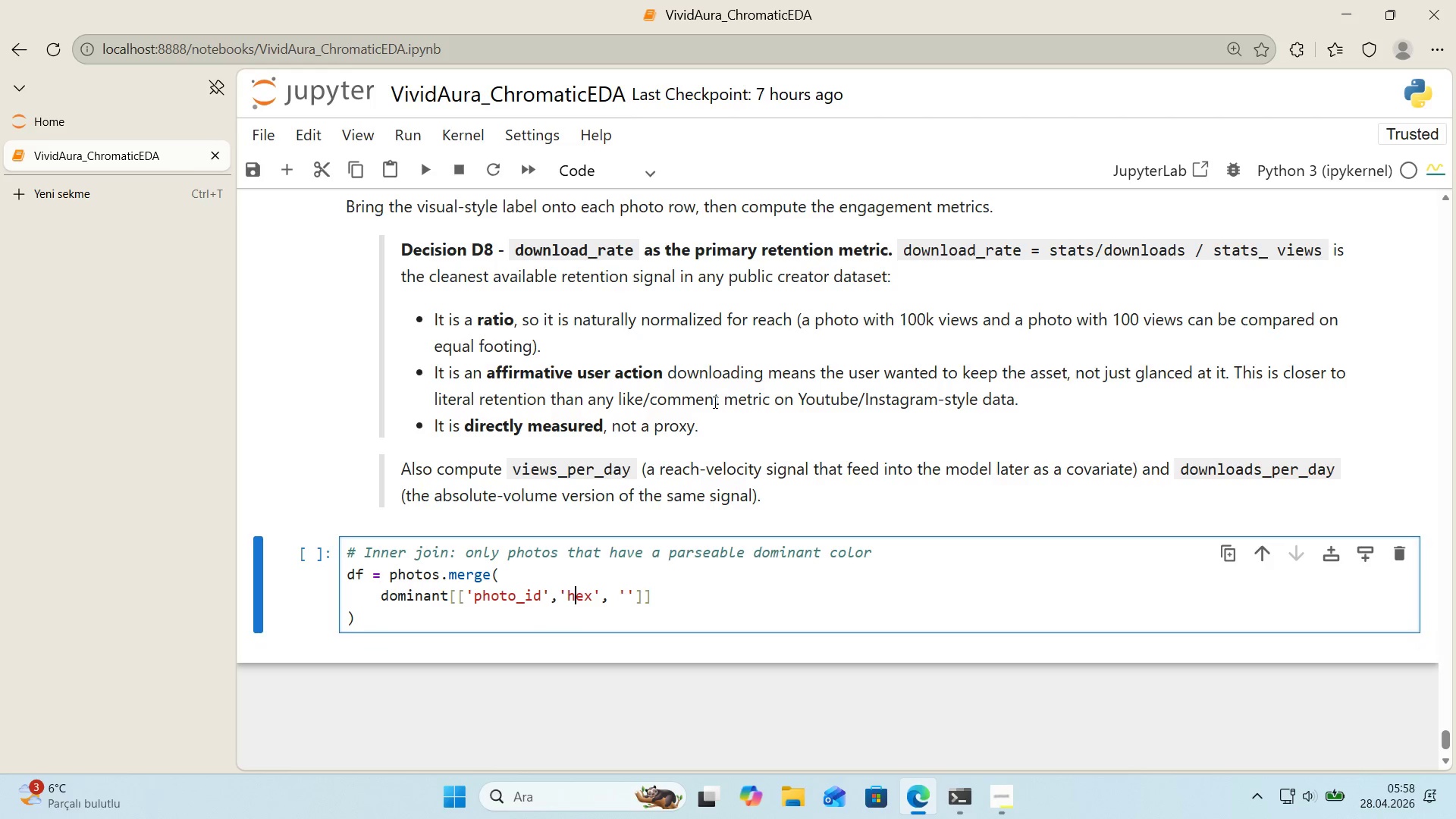 
key(ArrowLeft)
 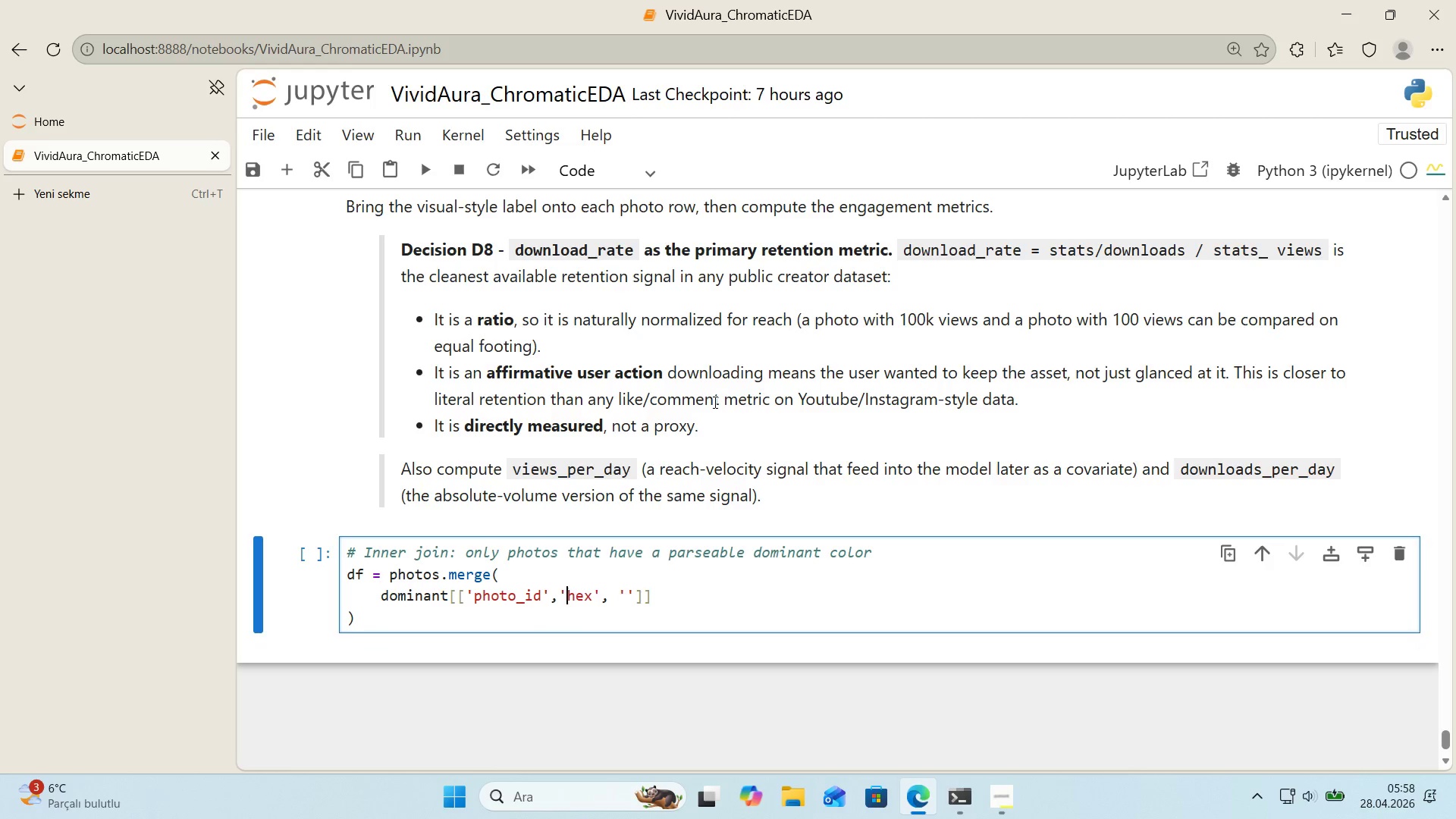 
key(ArrowLeft)
 